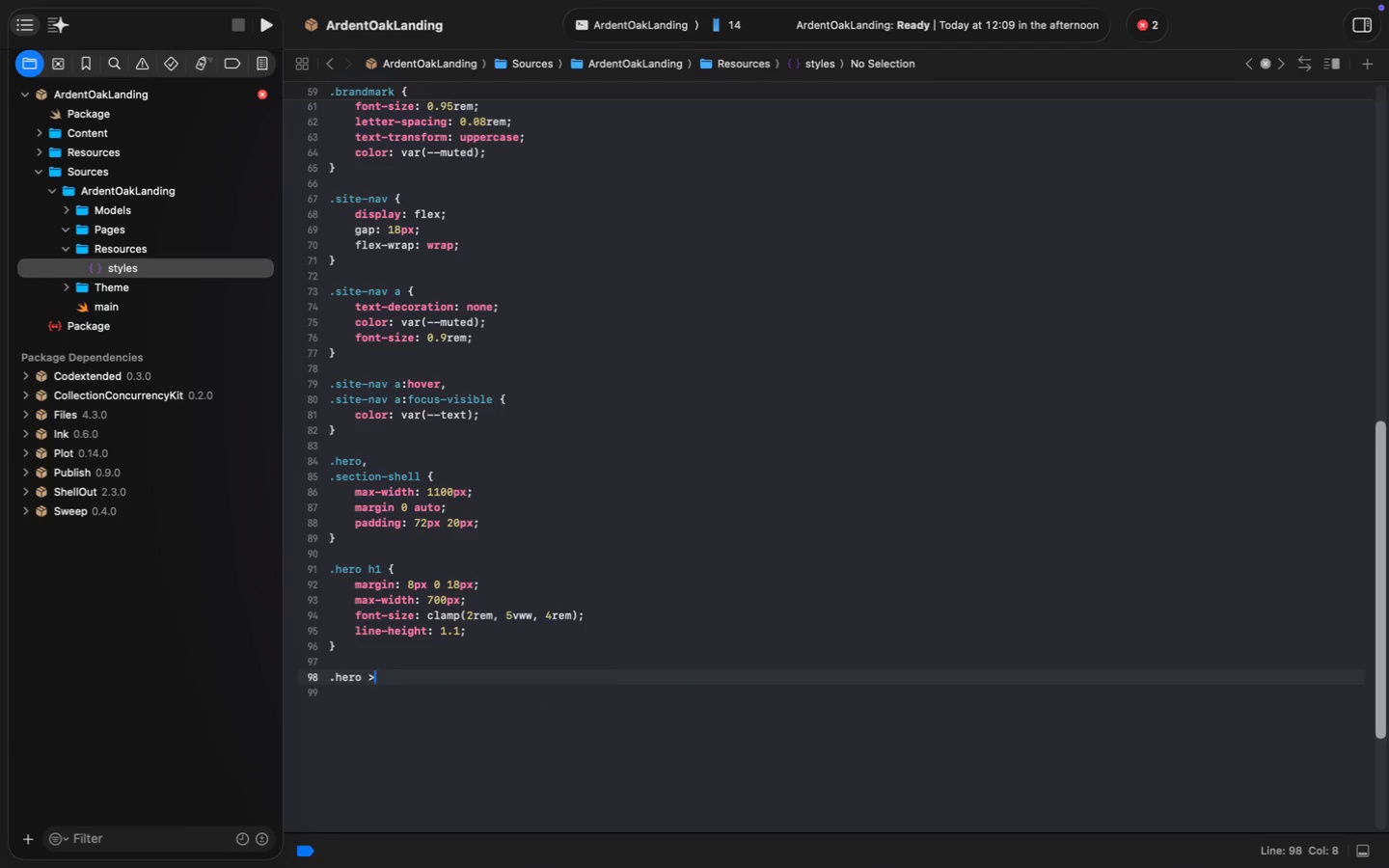 
key(Shift+Period)
 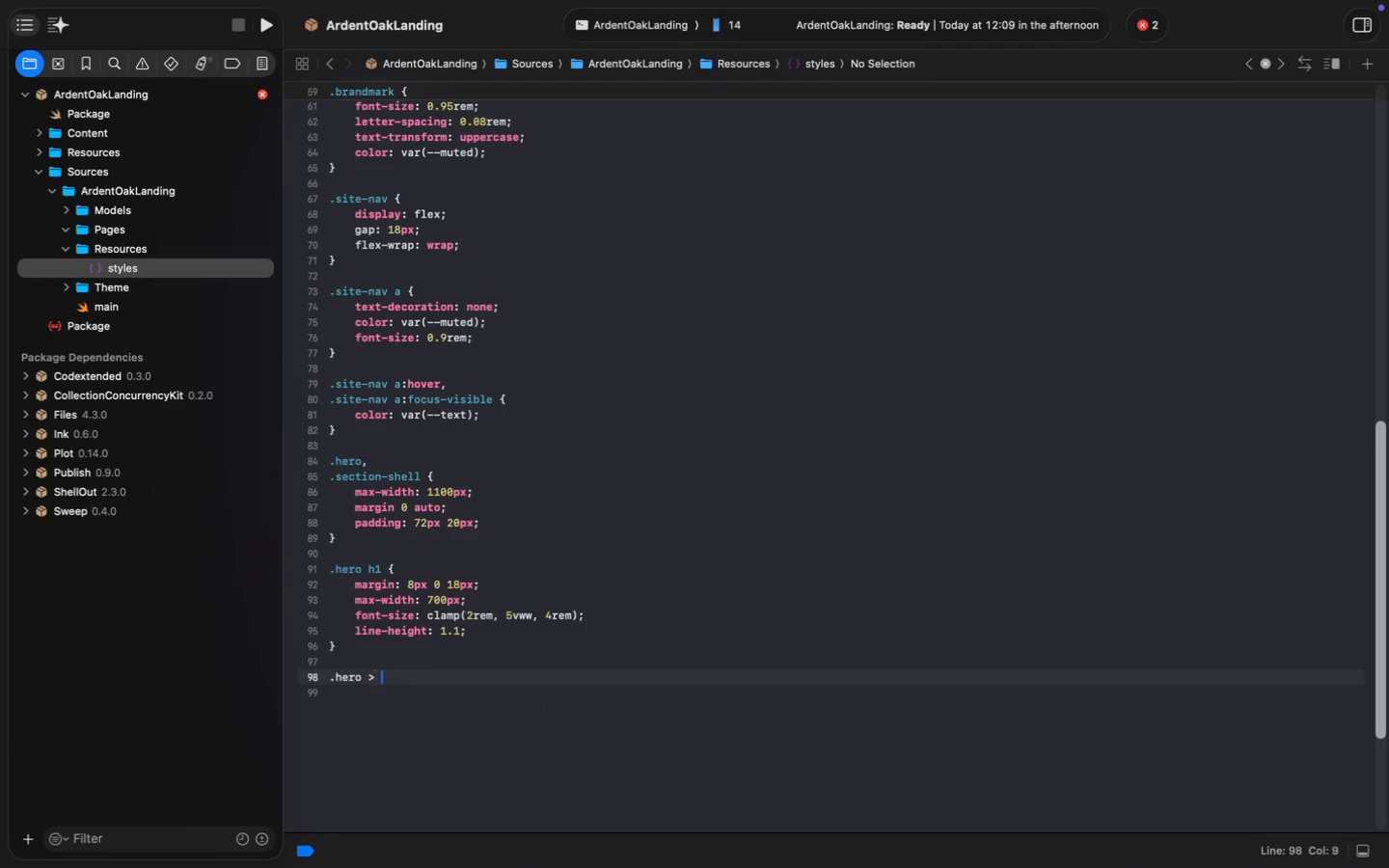 
key(Space)
 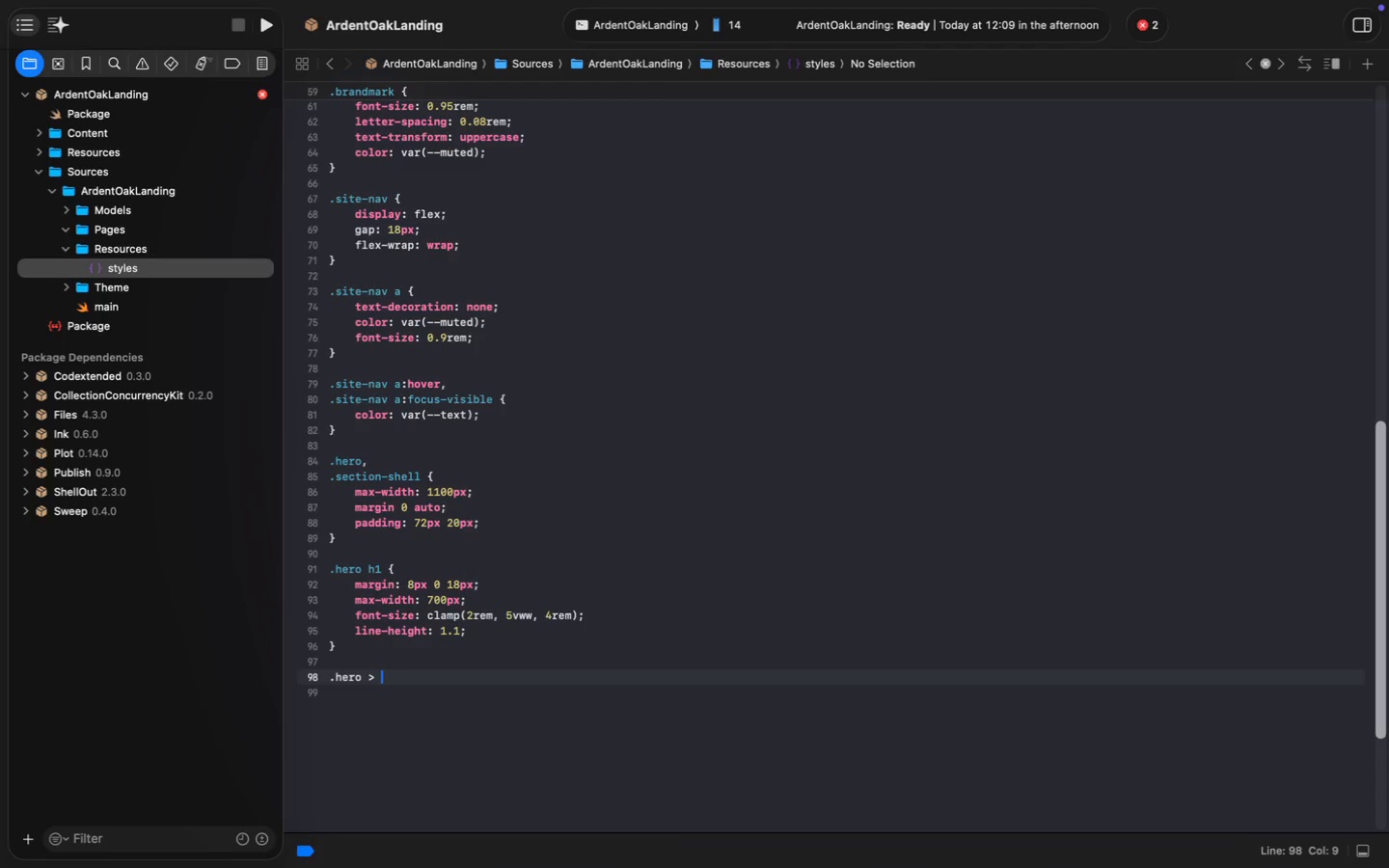 
key(P)
 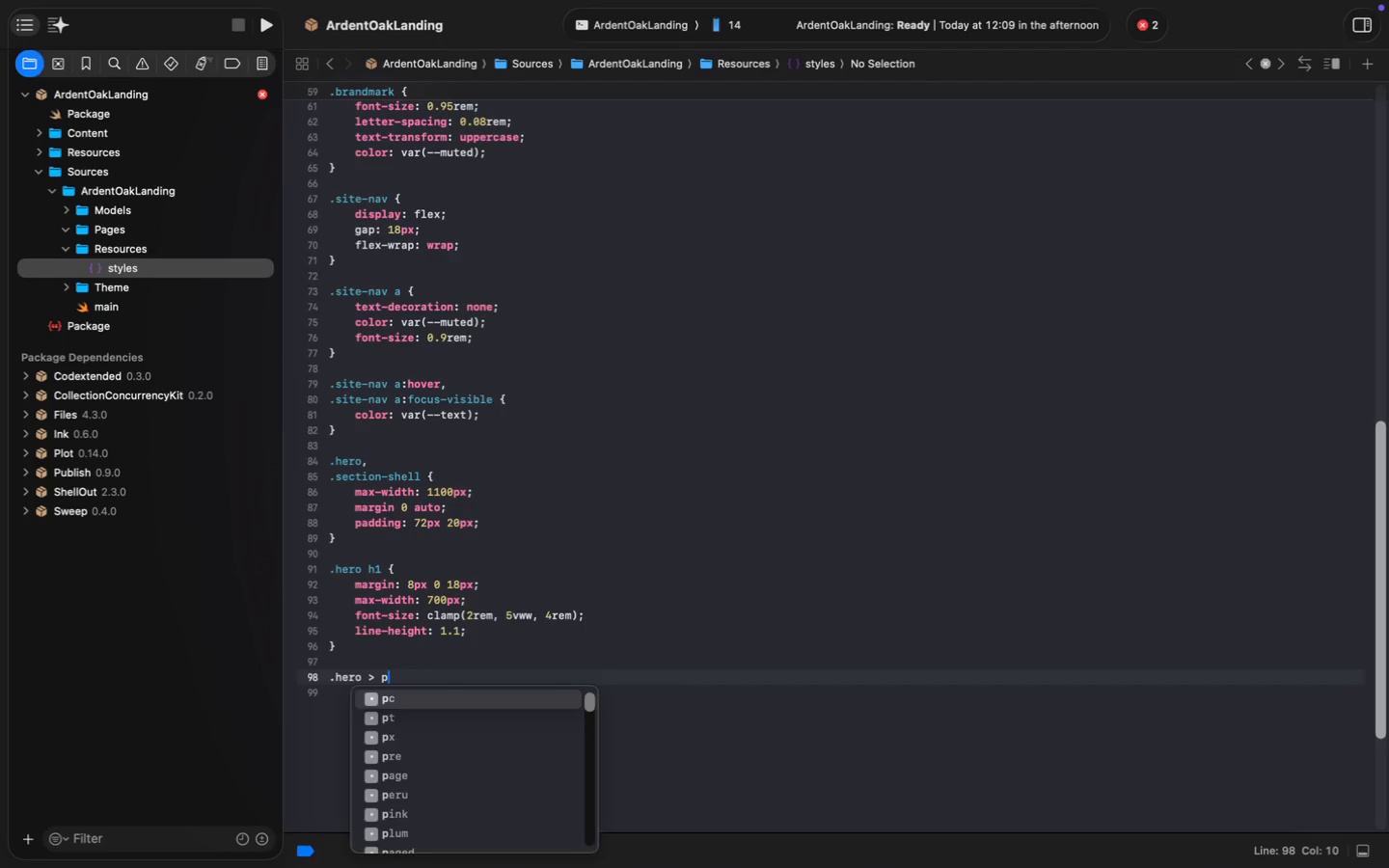 
key(Space)
 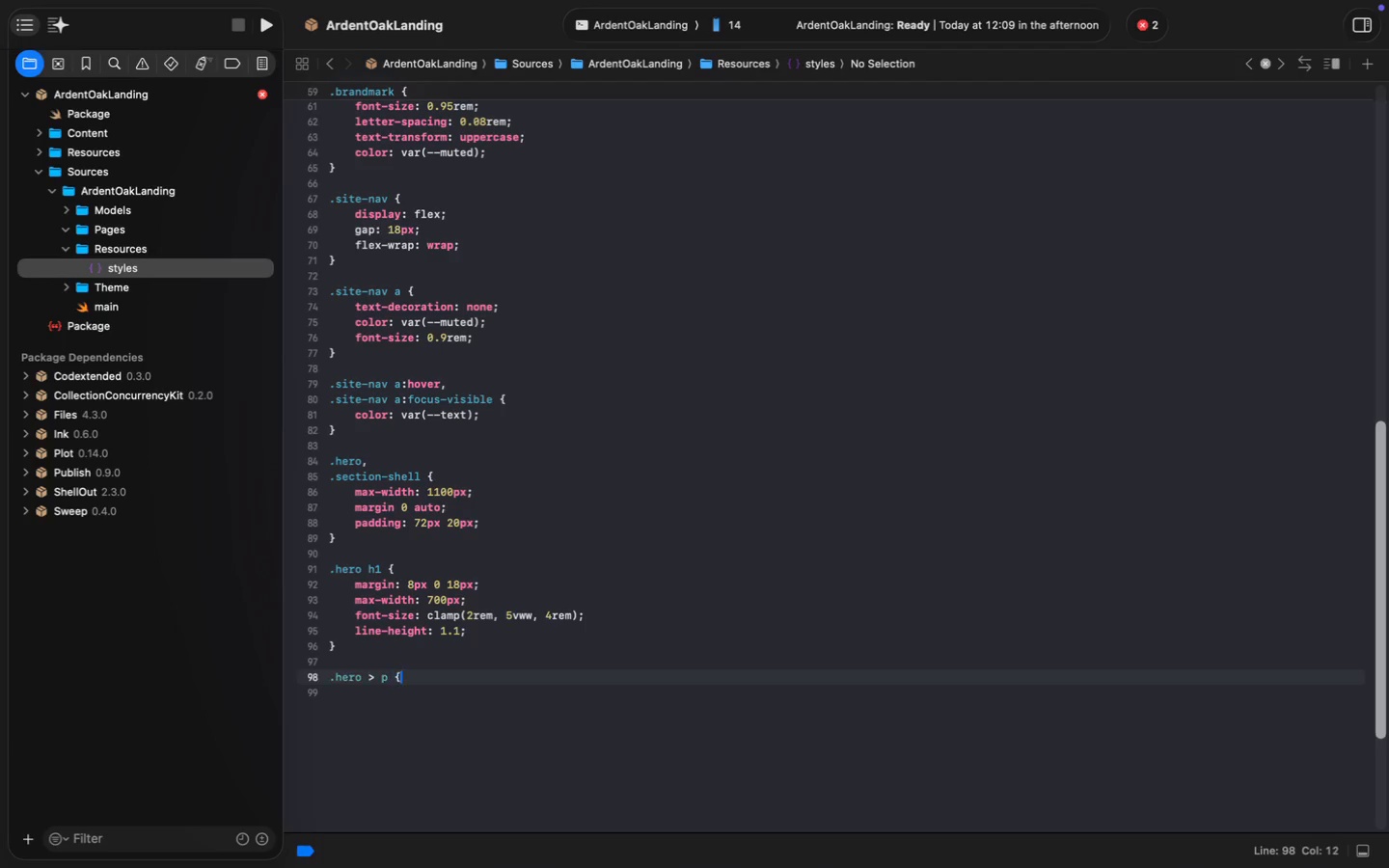 
key(Shift+ShiftLeft)
 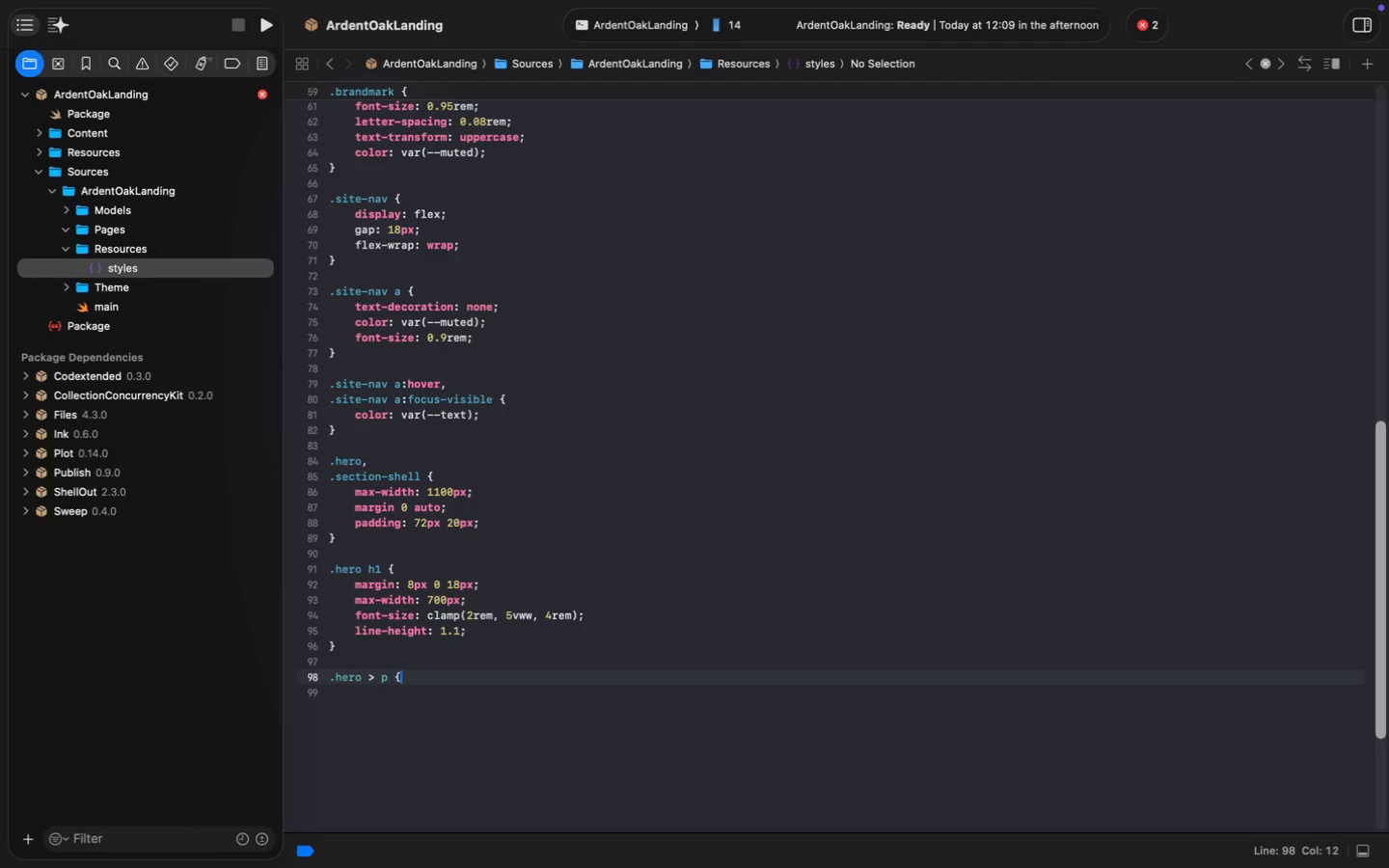 
key(Shift+BracketLeft)
 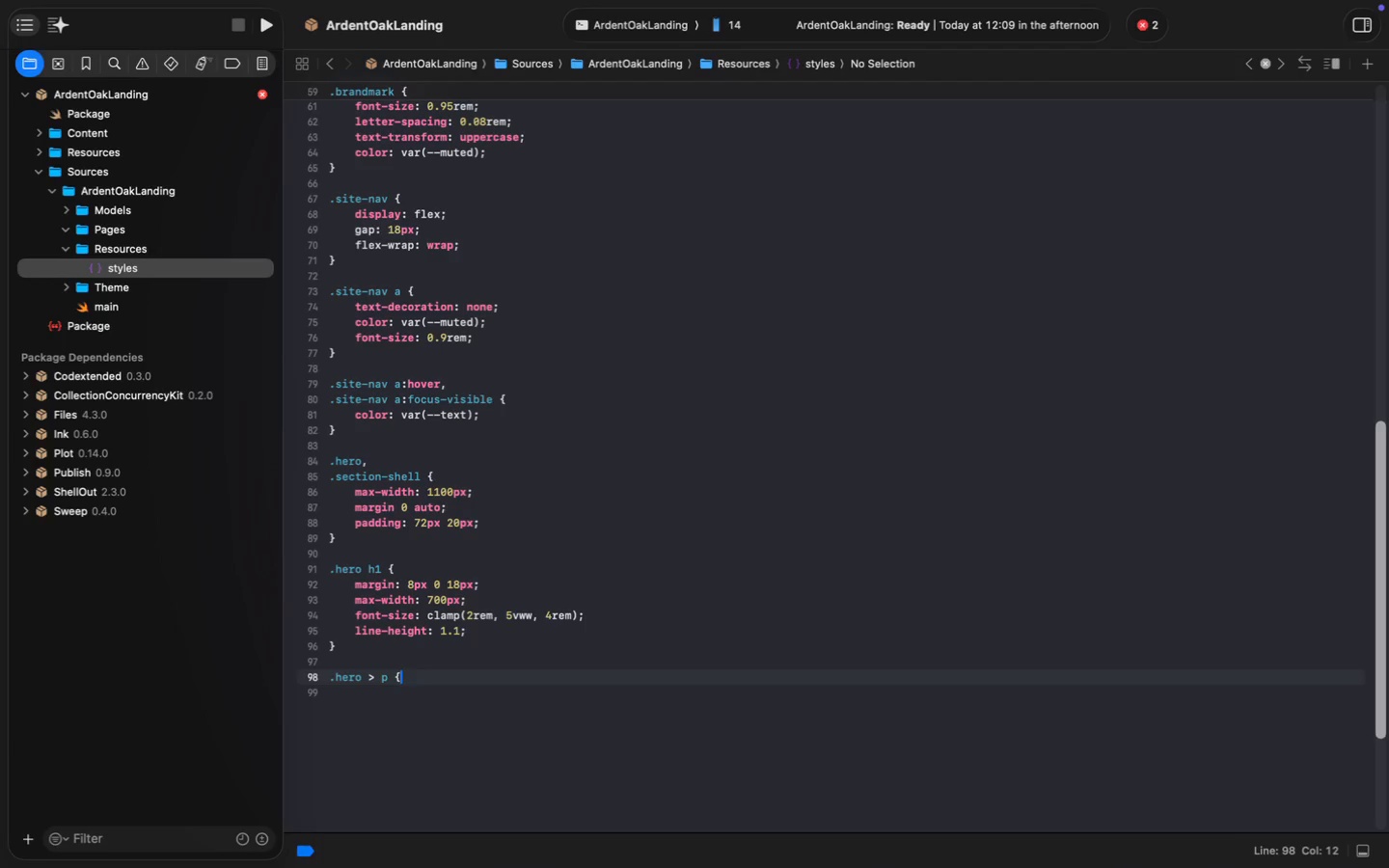 
key(Enter)
 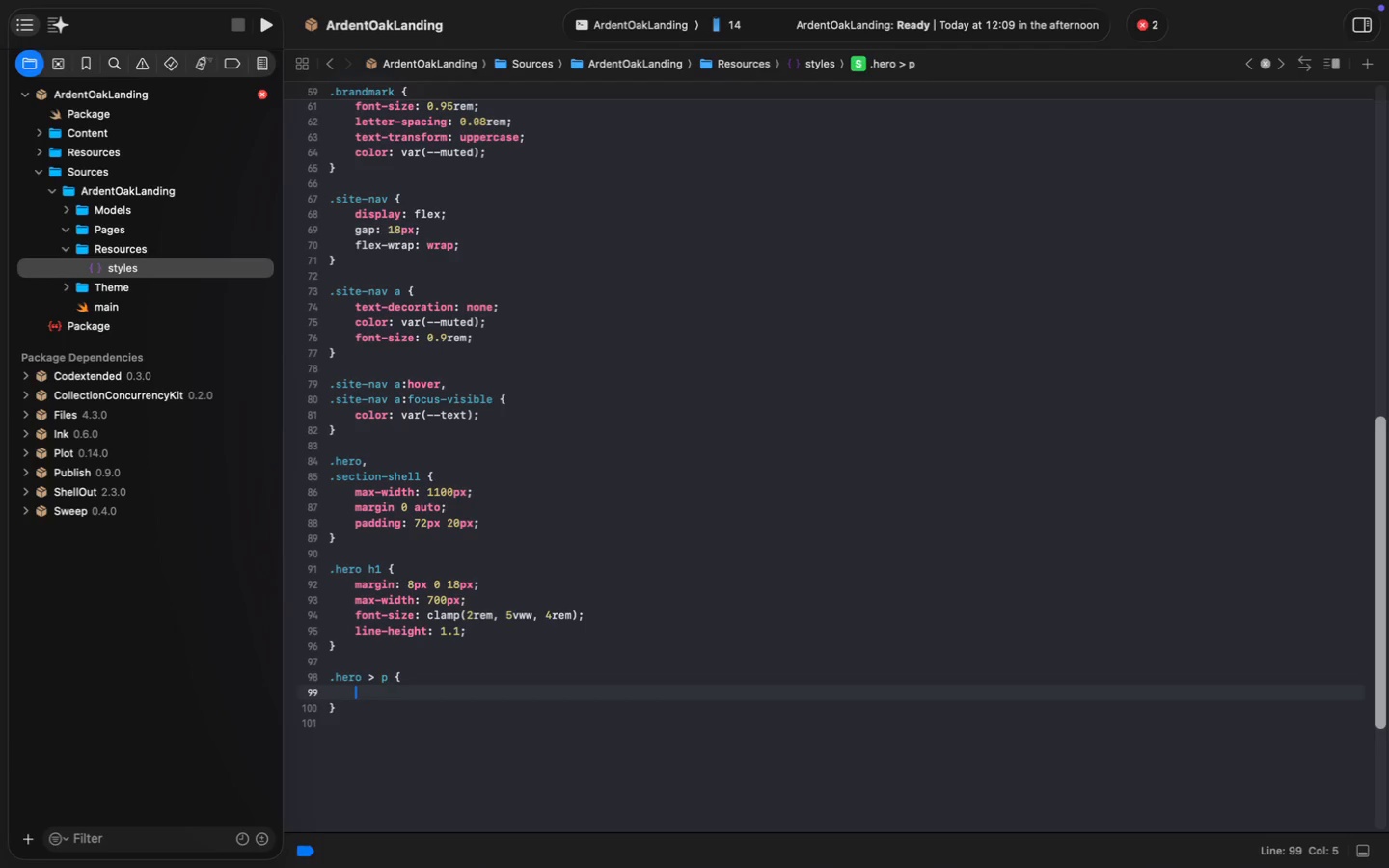 
type(maxw)
 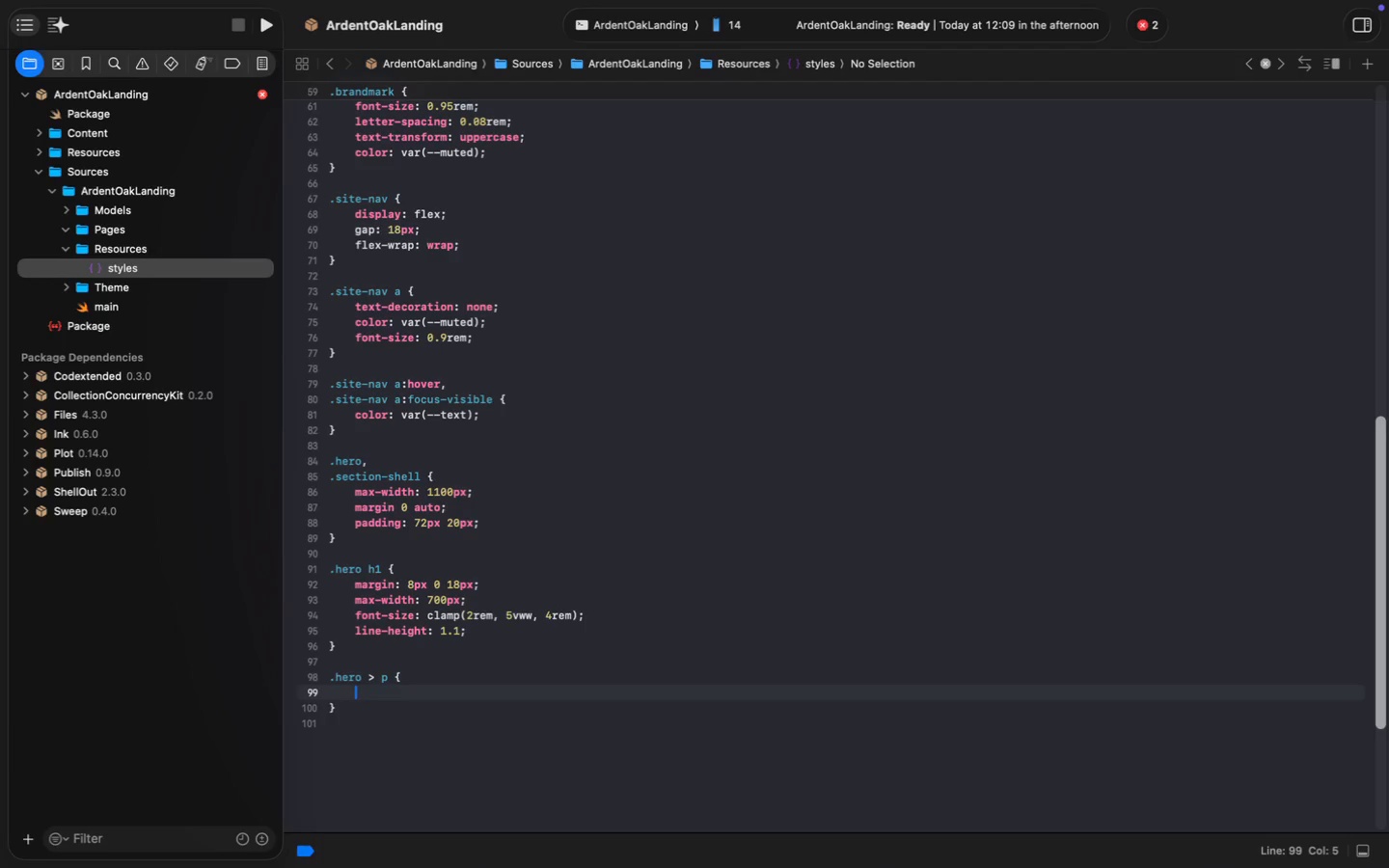 
key(Enter)
 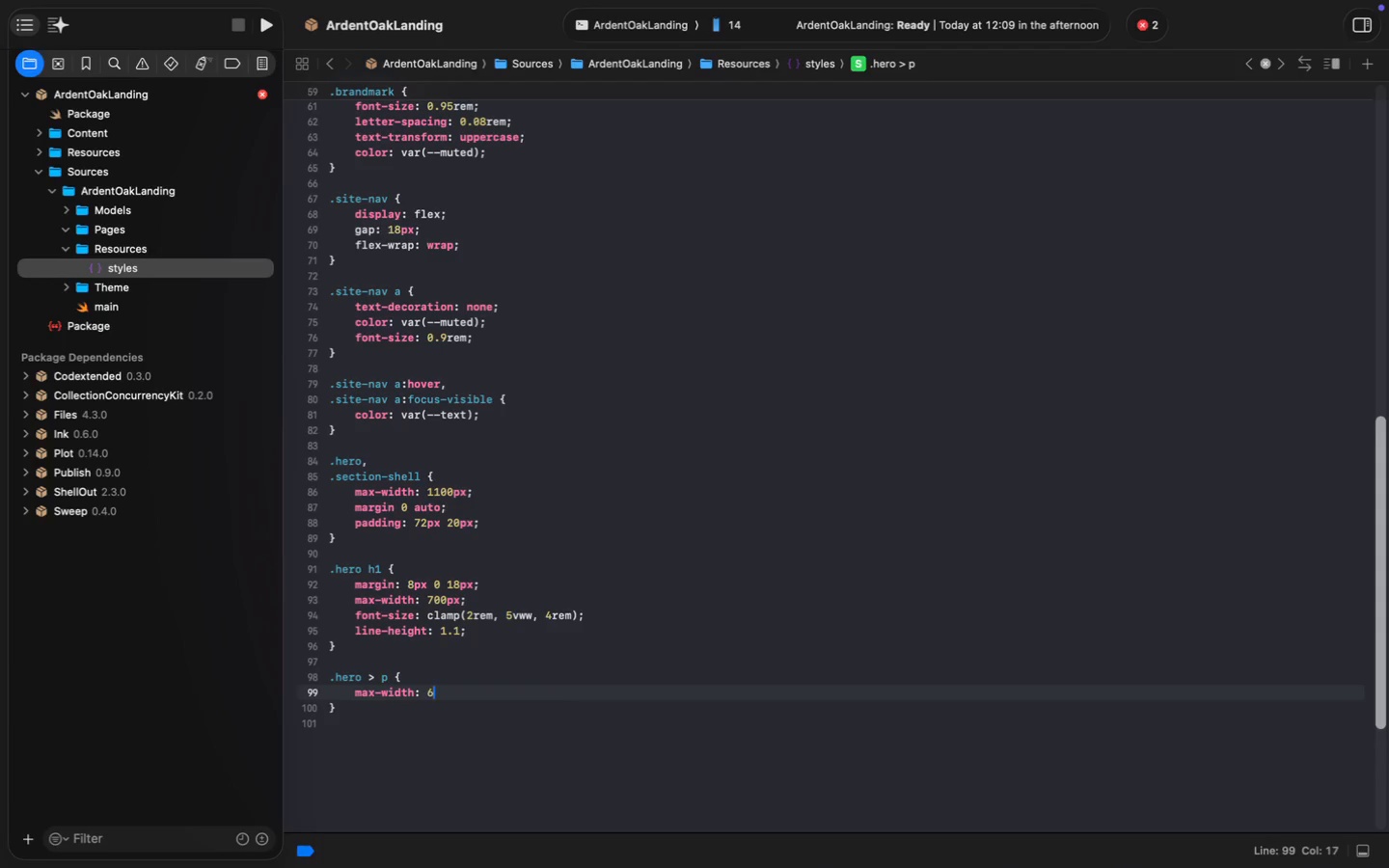 
type(: 650px;)
 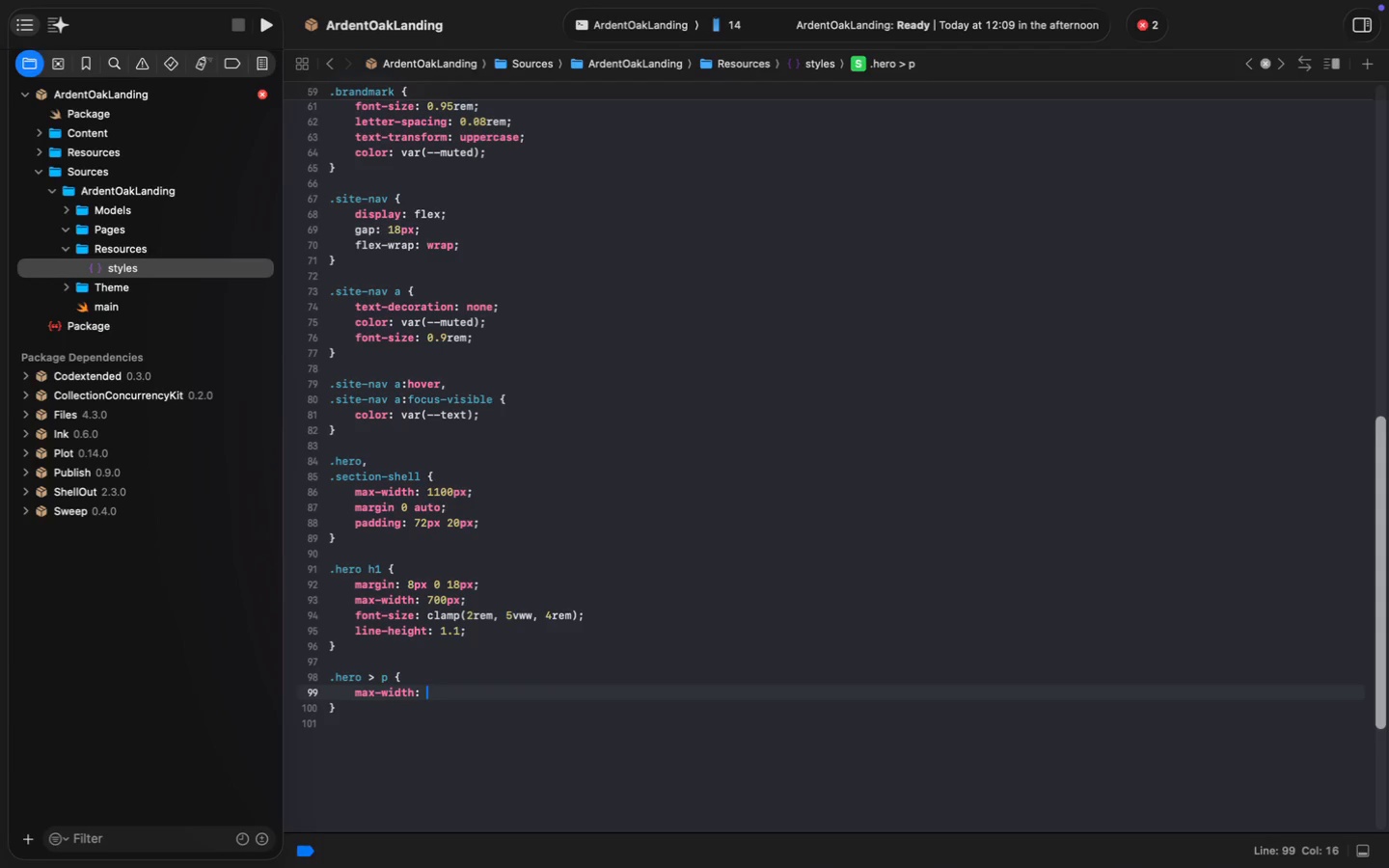 
key(Enter)
 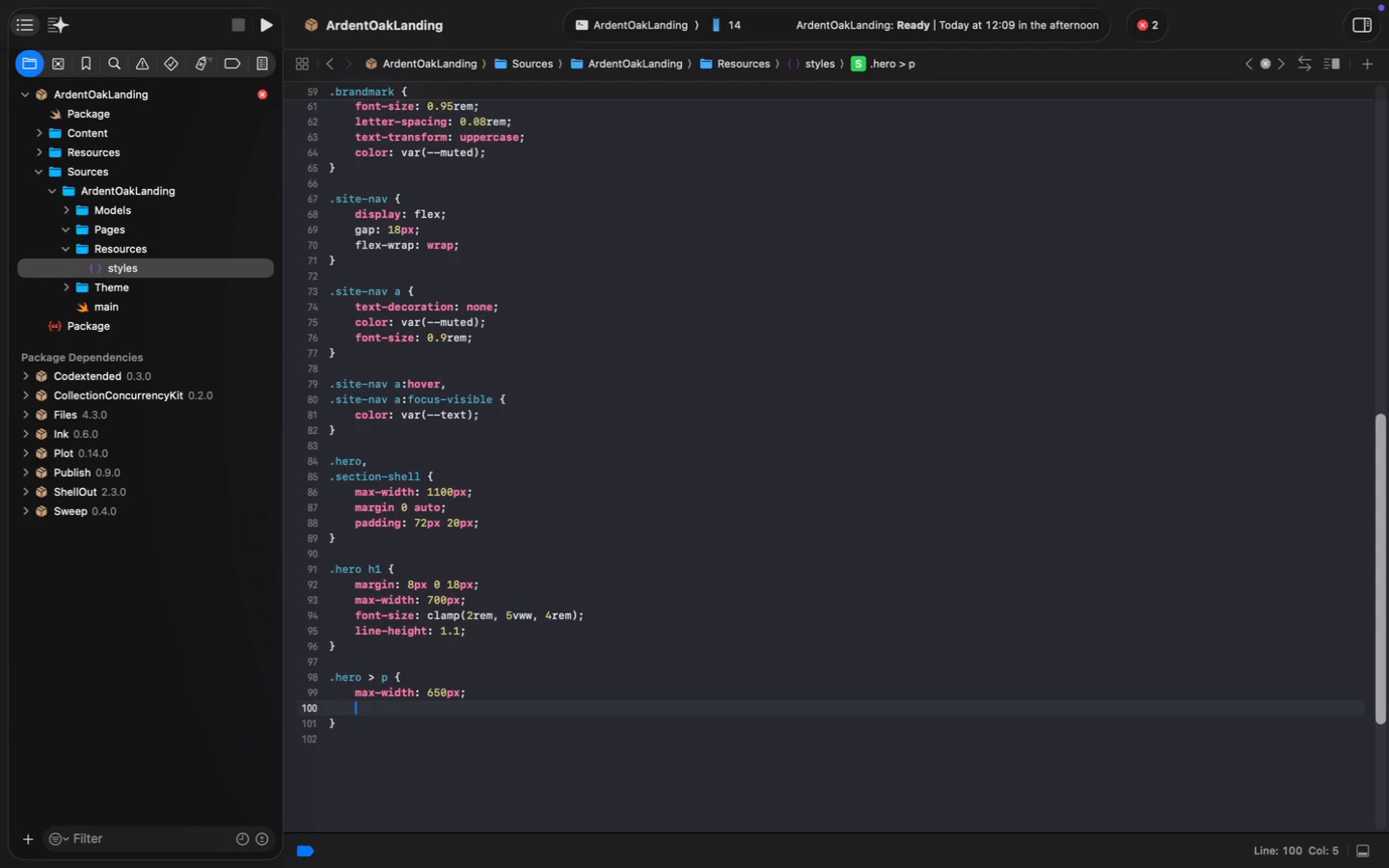 
type(cp)
key(Backspace)
type(olor: var(--mu)
 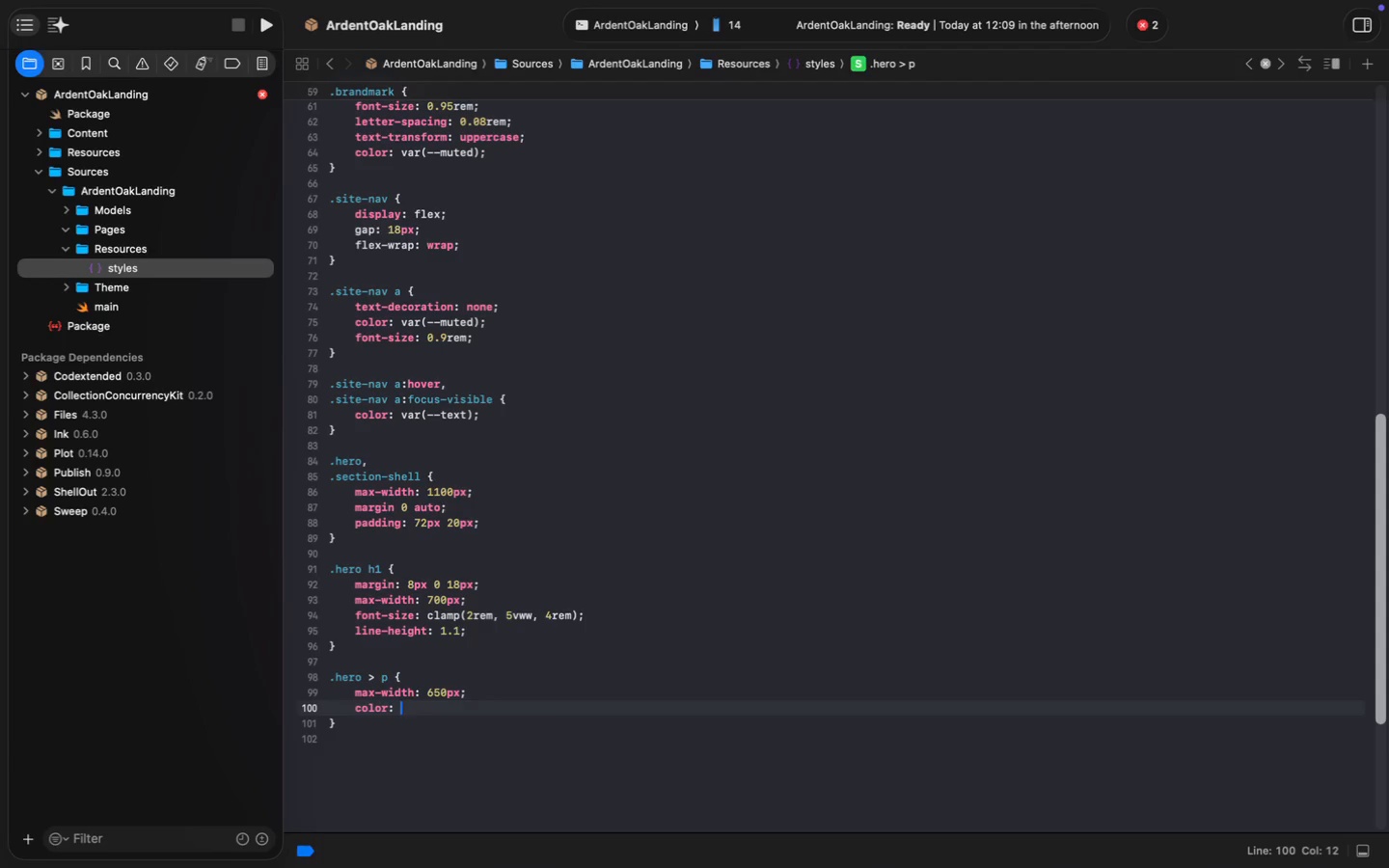 
 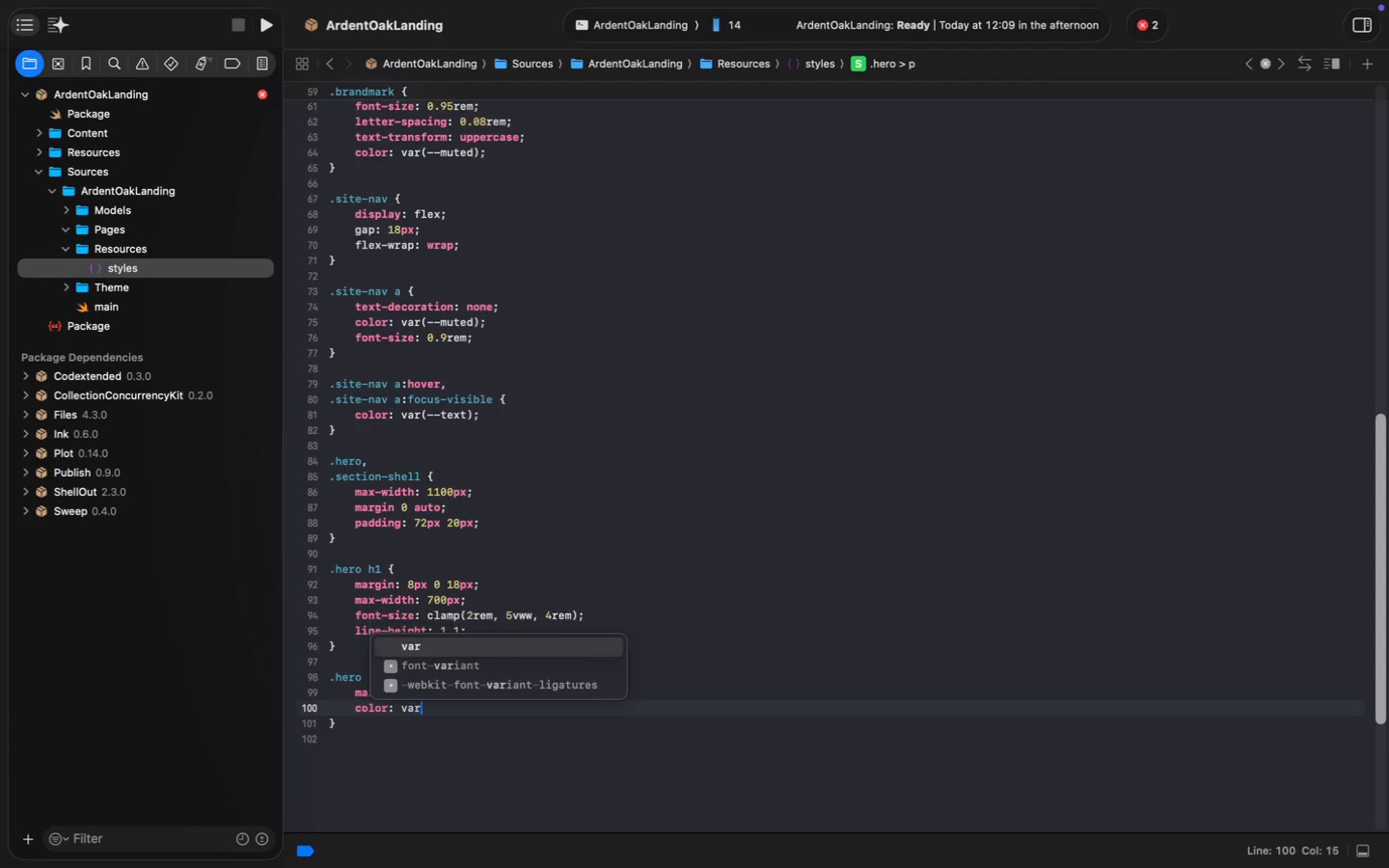 
key(Enter)
 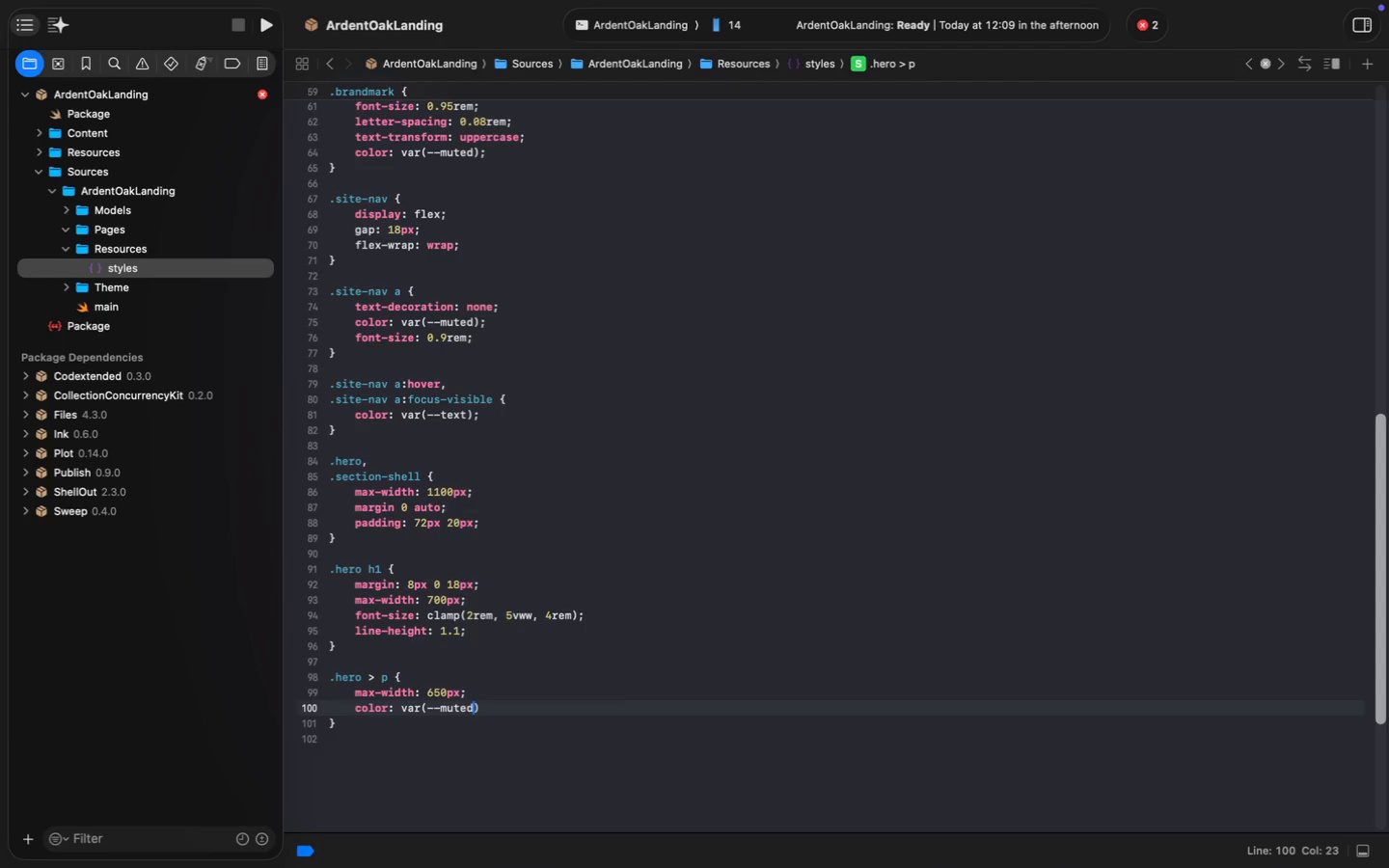 
hold_key(key=MetaRight, duration=0.75)
 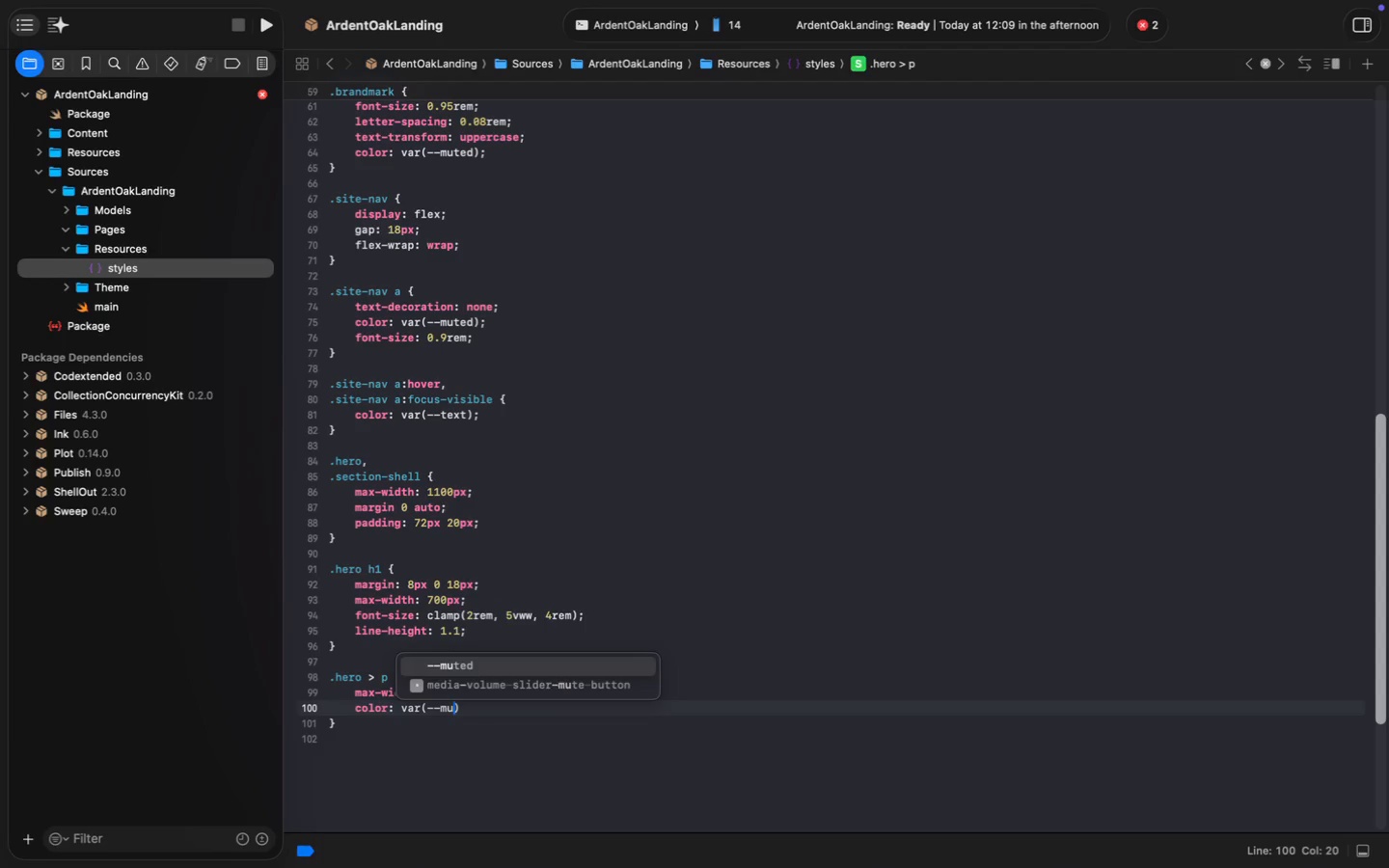 
key(Alt+Meta+ArrowRight)
 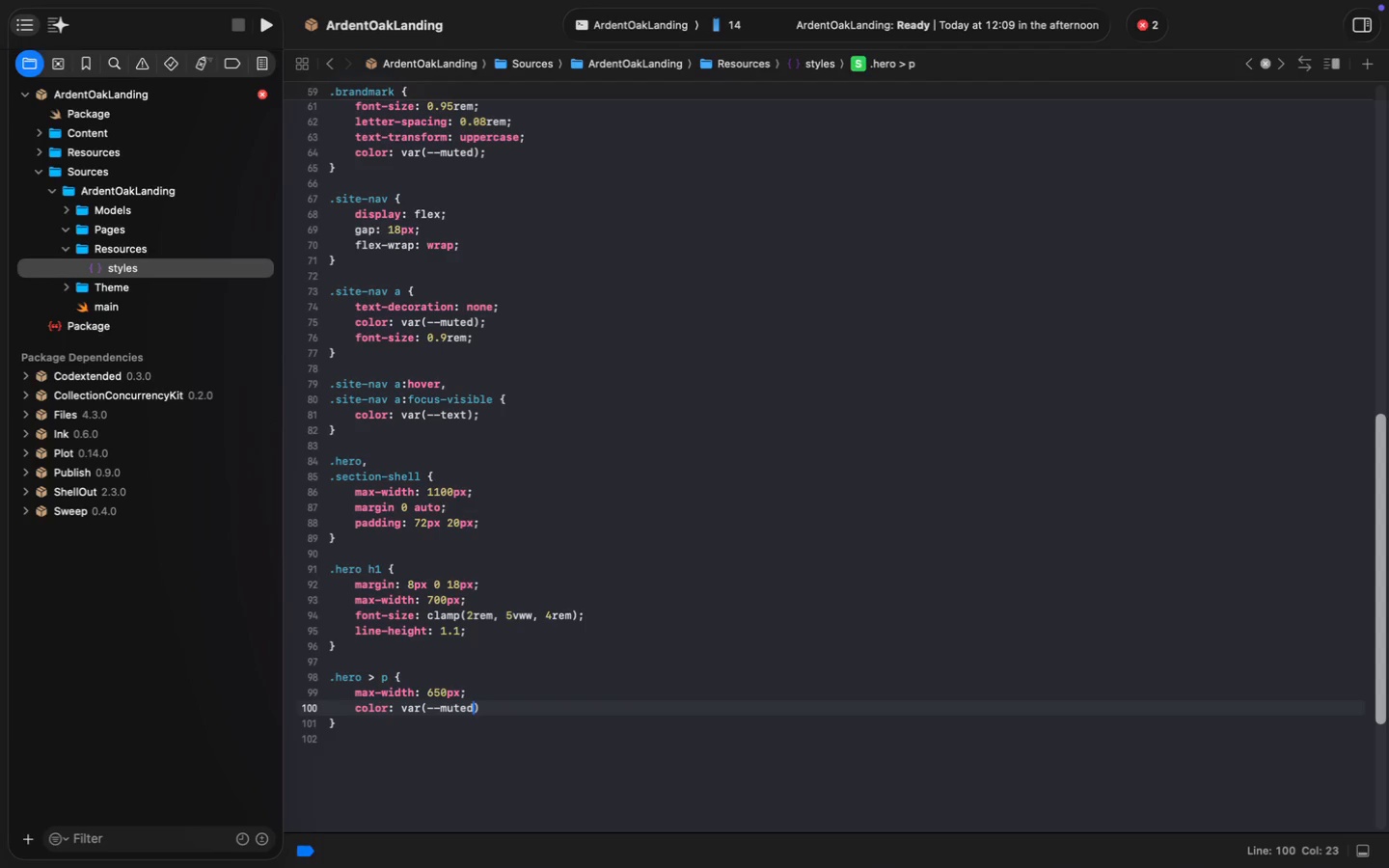 
key(Alt+Meta+AltRight)
 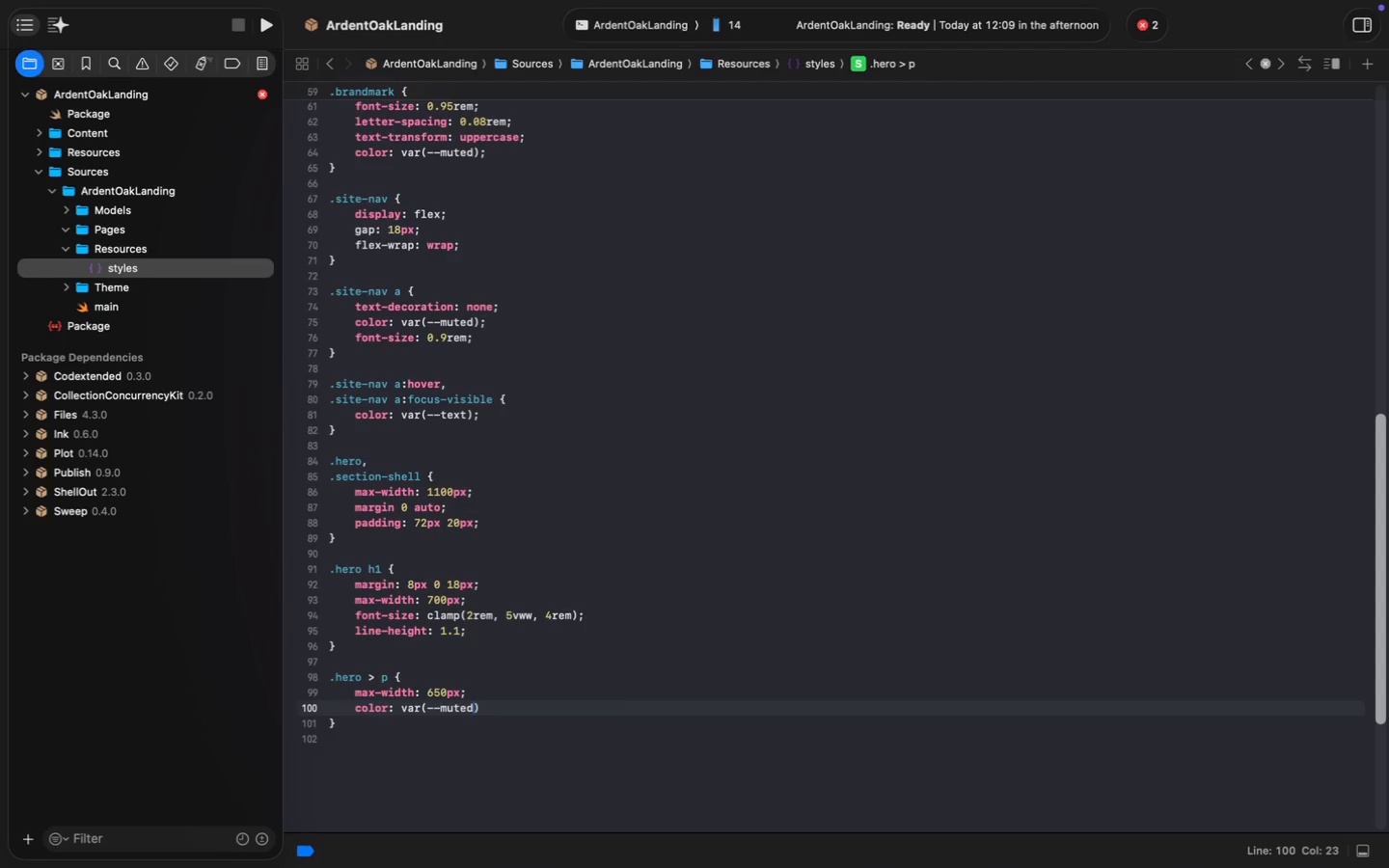 
key(Meta+ArrowRight)
 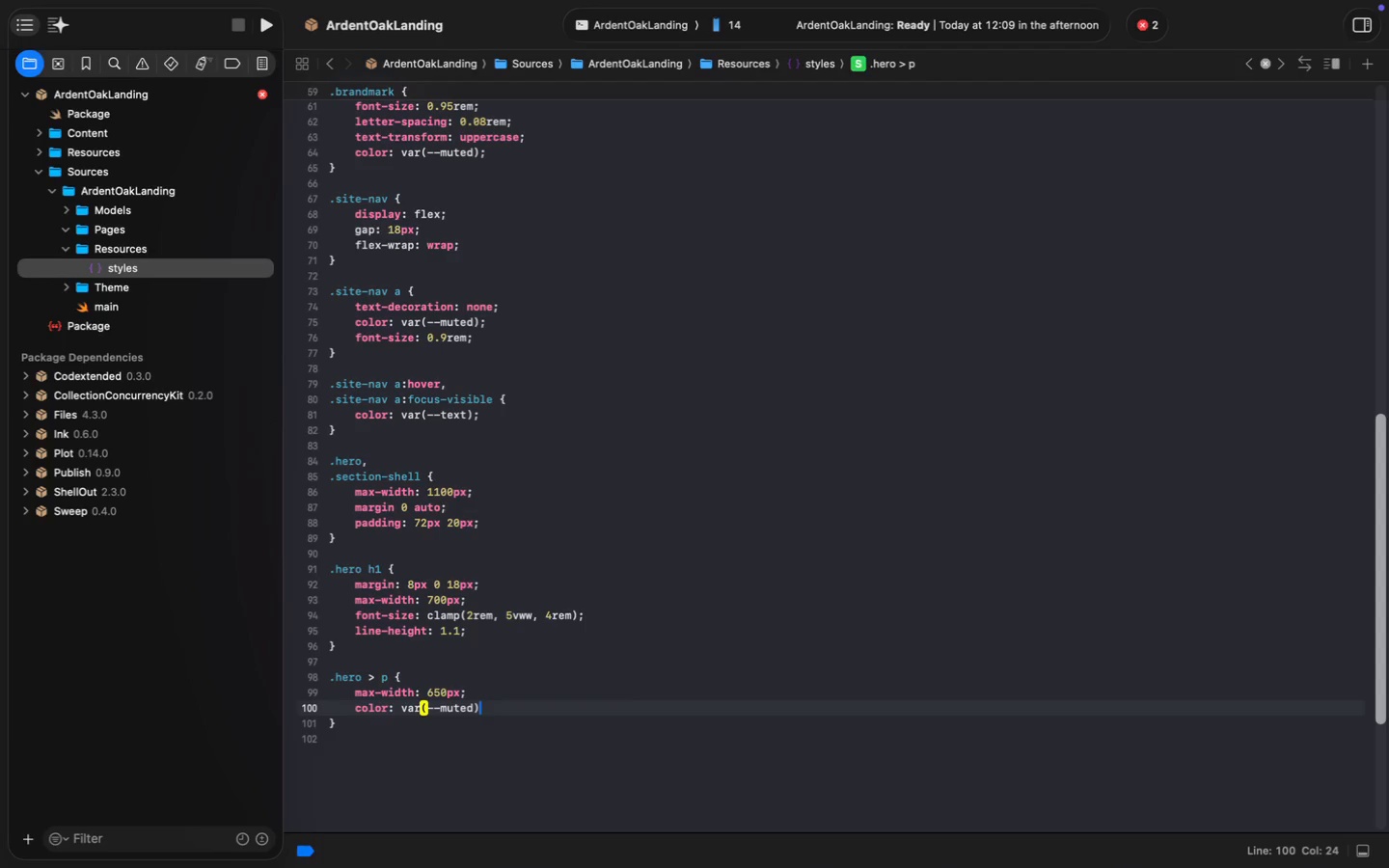 
key(Semicolon)
 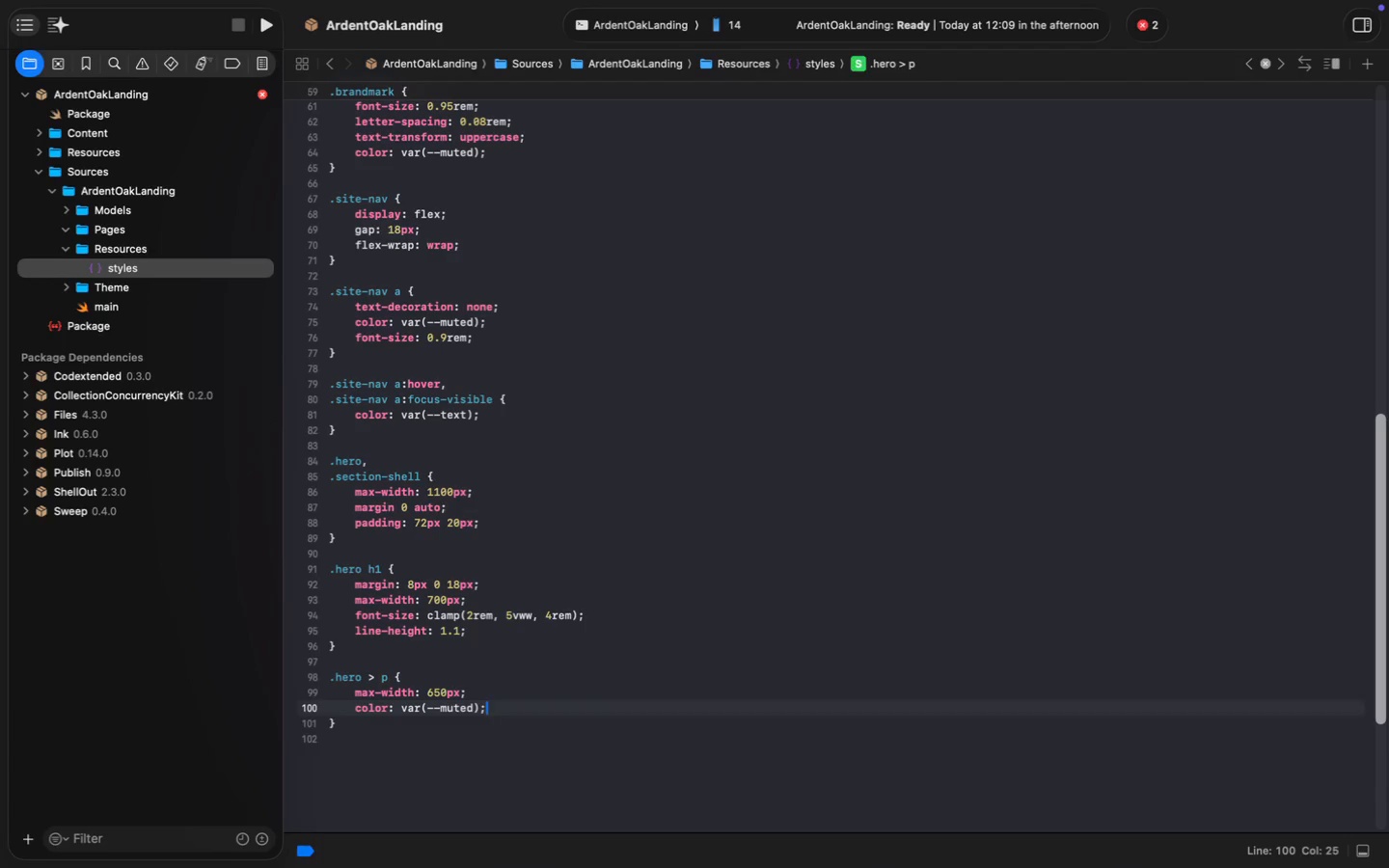 
key(Enter)
 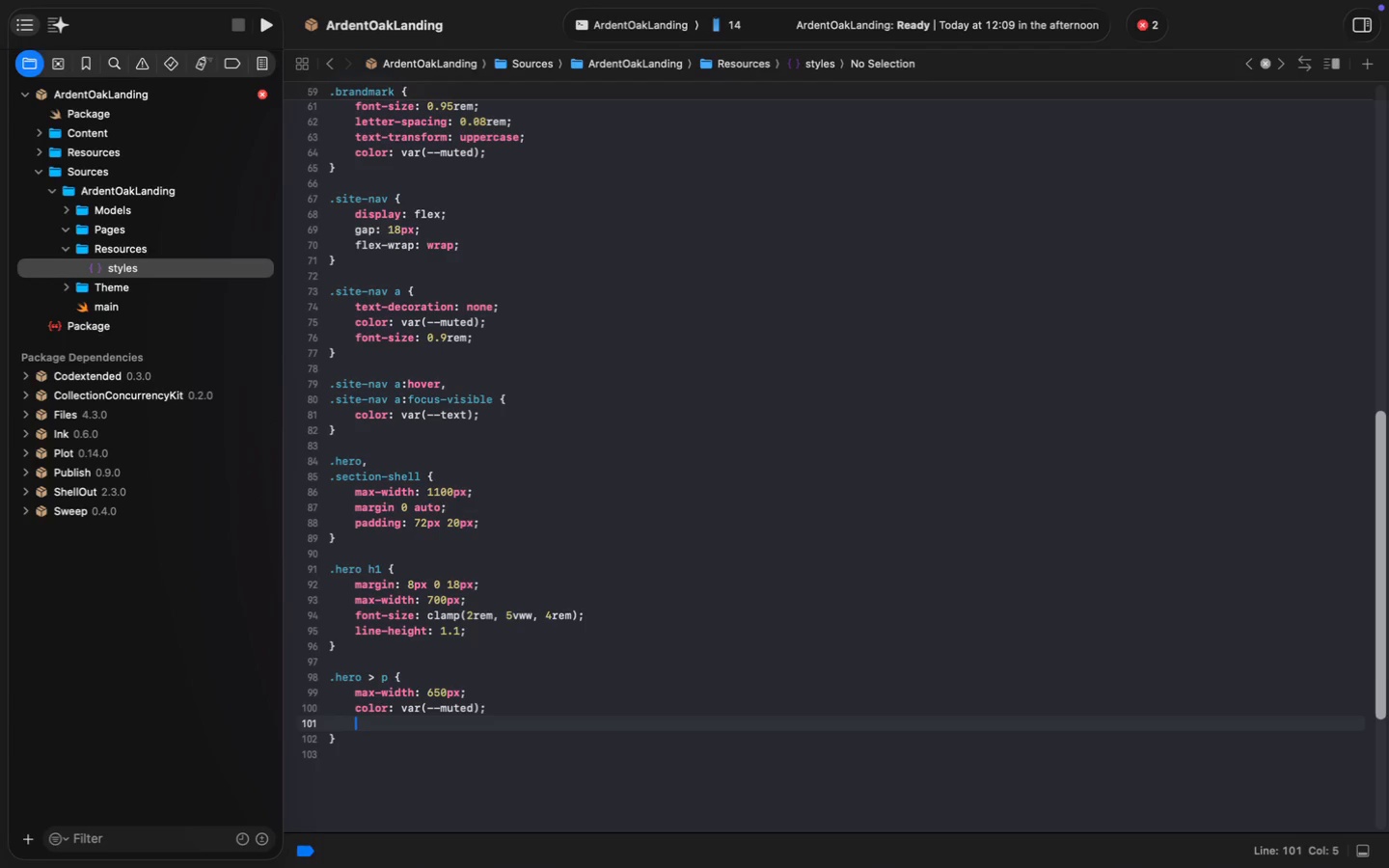 
type(font-size=)
key(Backspace)
type(: 1.1rem;)
 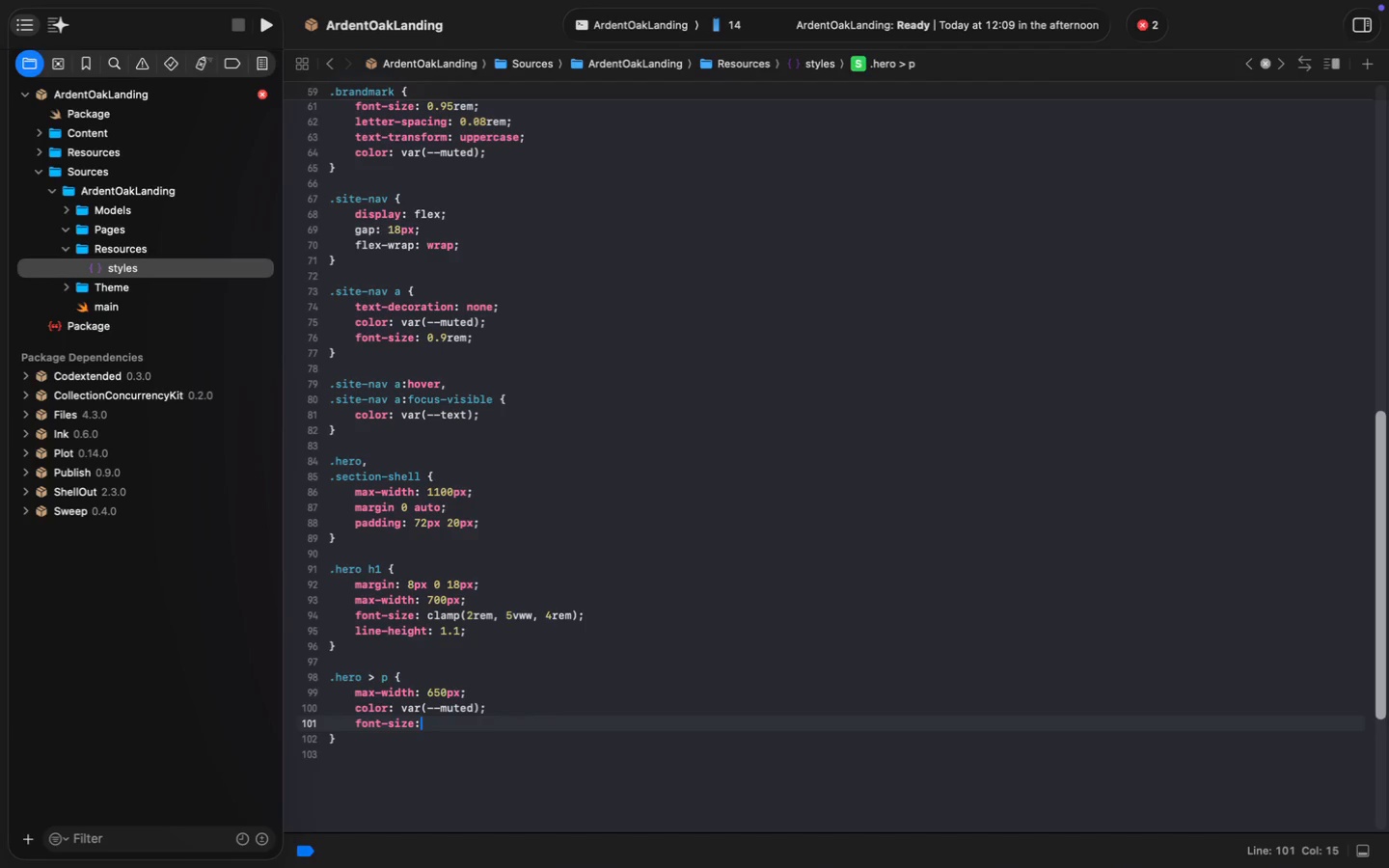 
key(ArrowDown)
 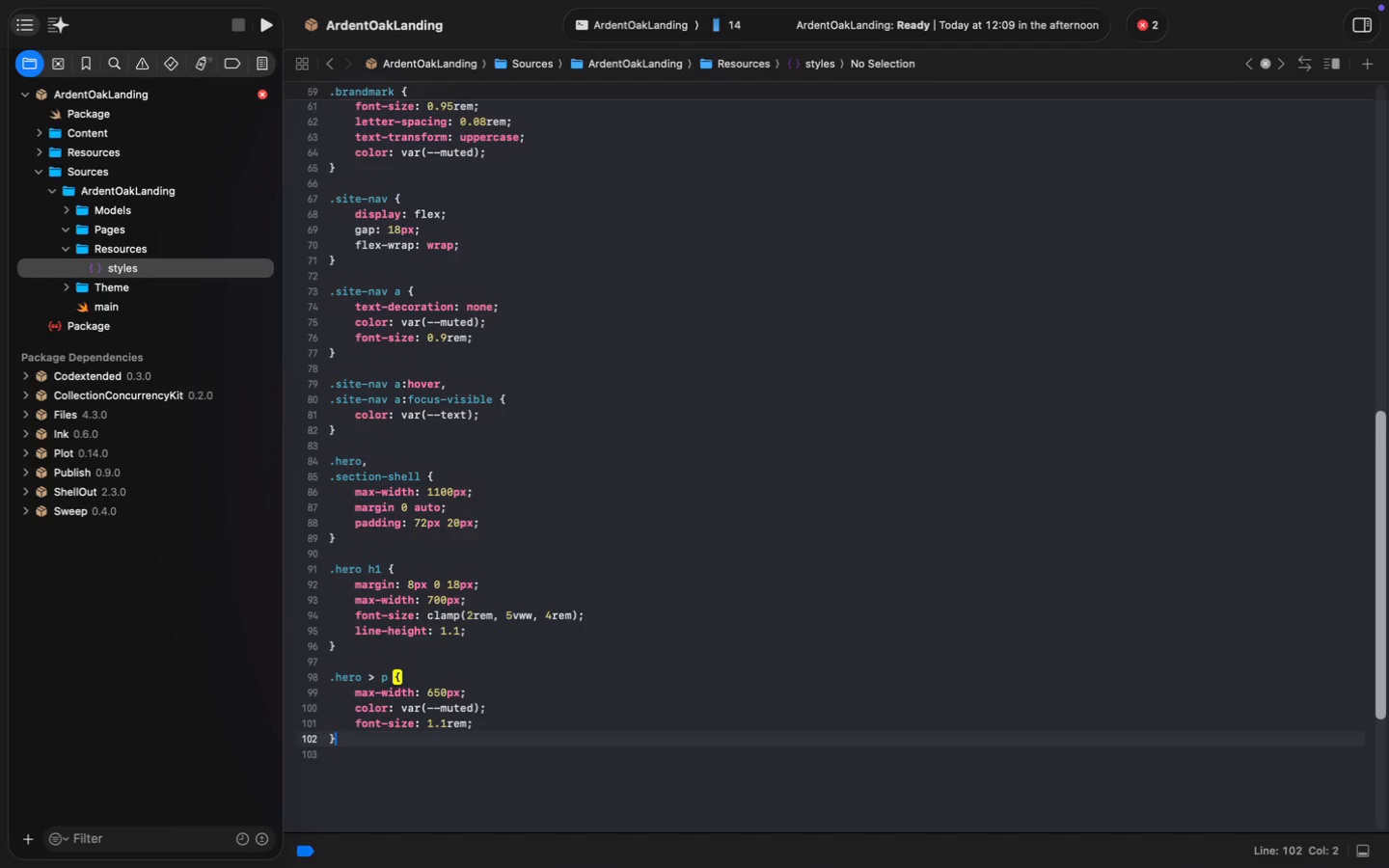 
key(Enter)
 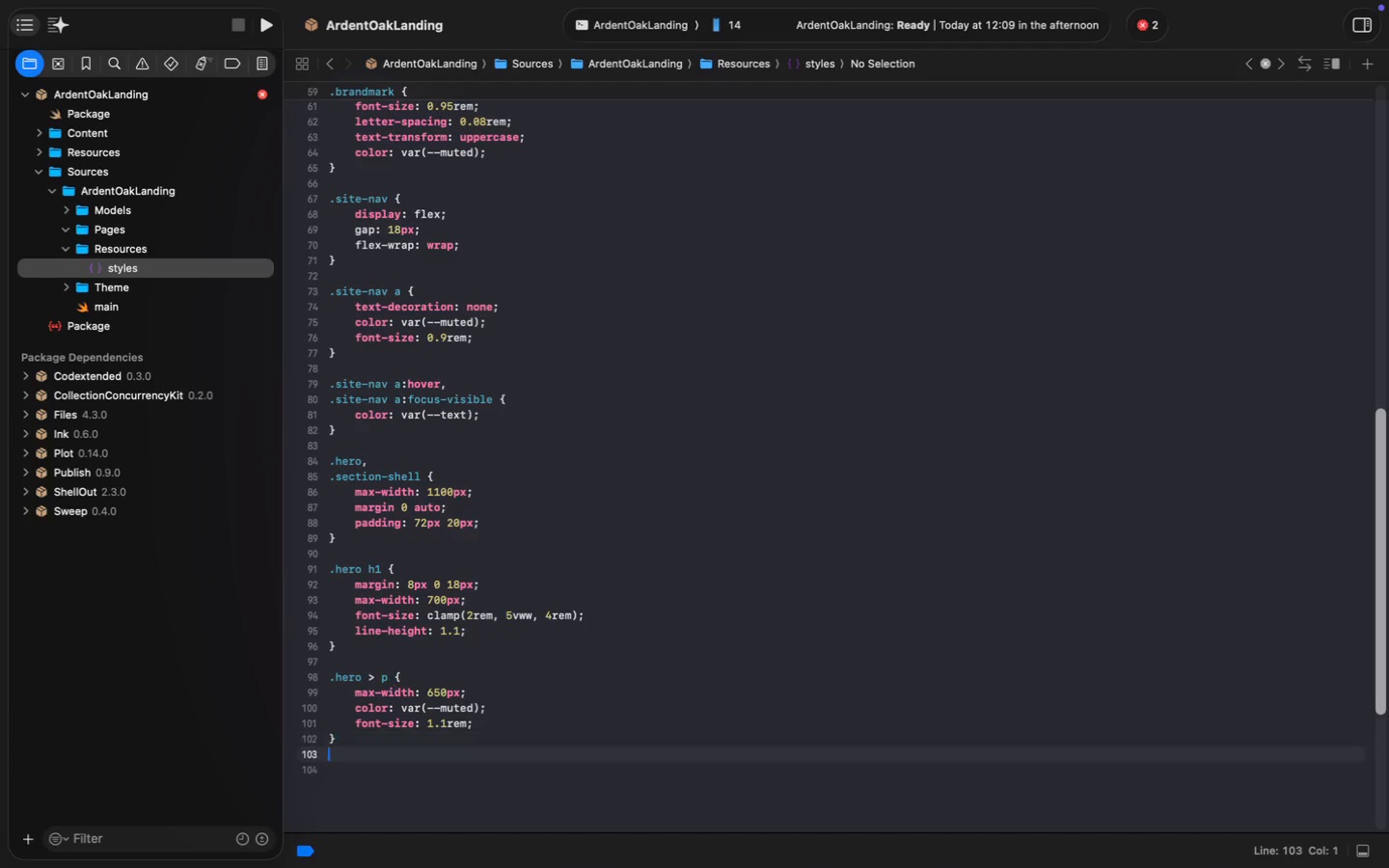 
key(Enter)
 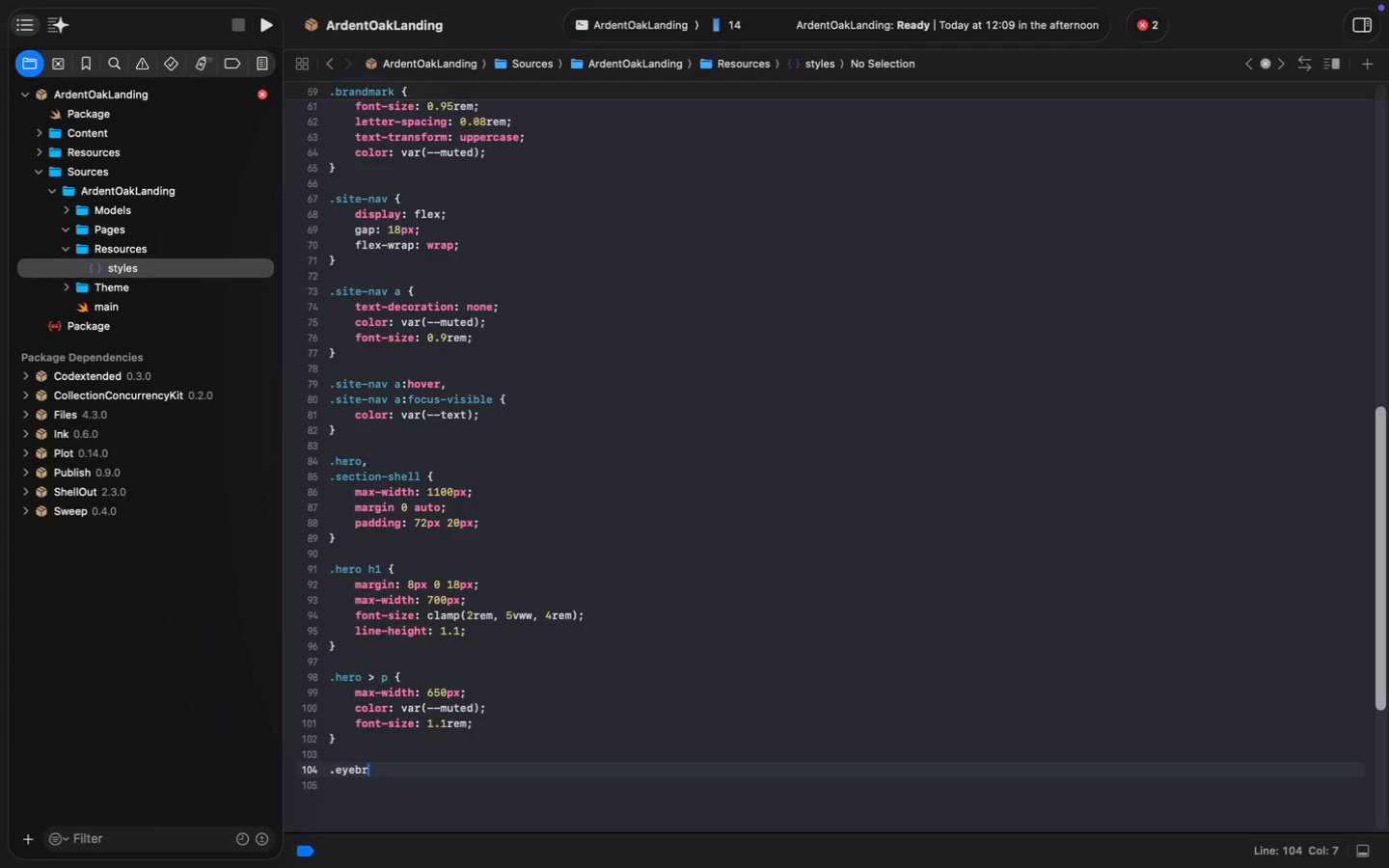 
type(.eyebrow {)
 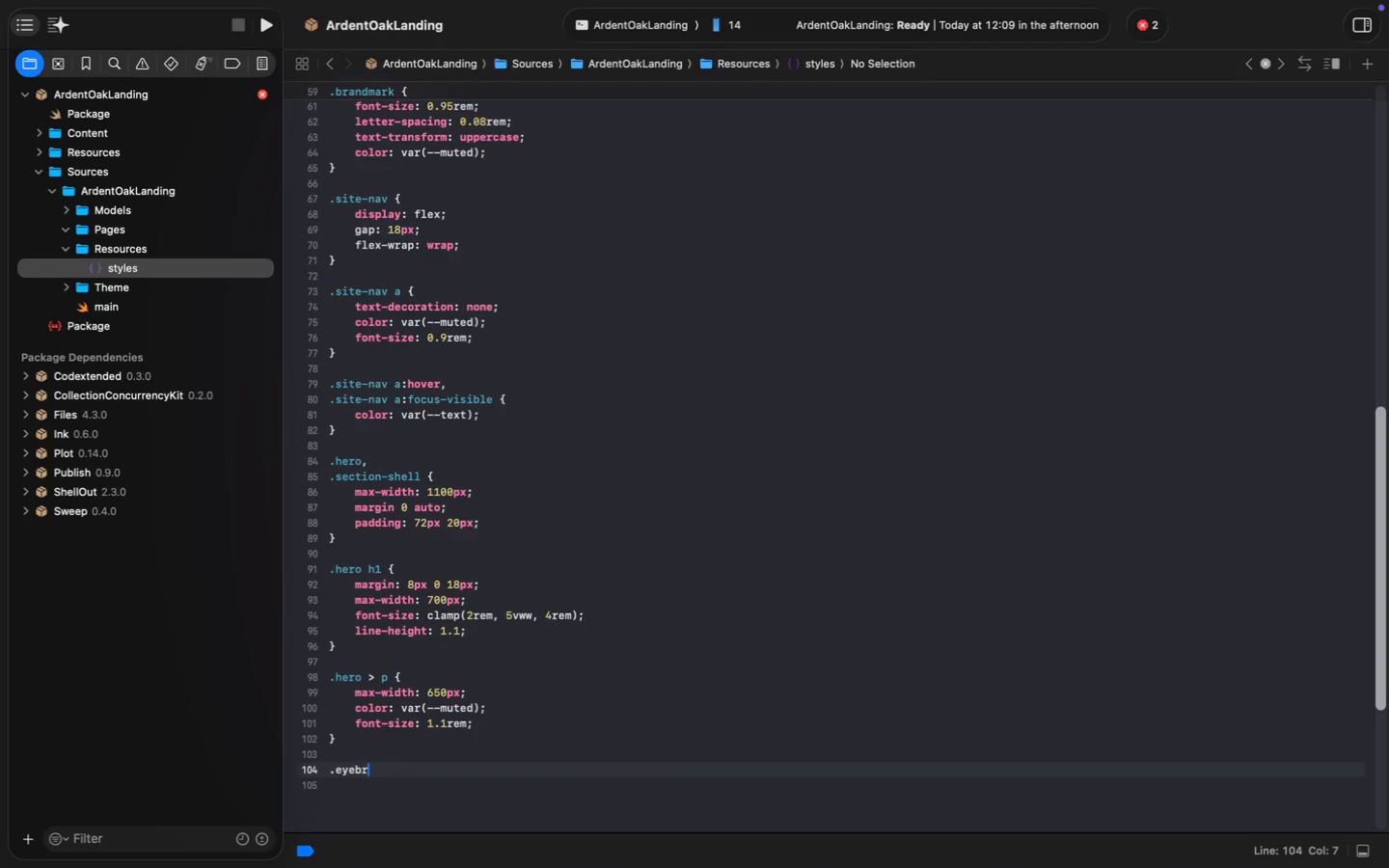 
key(Enter)
 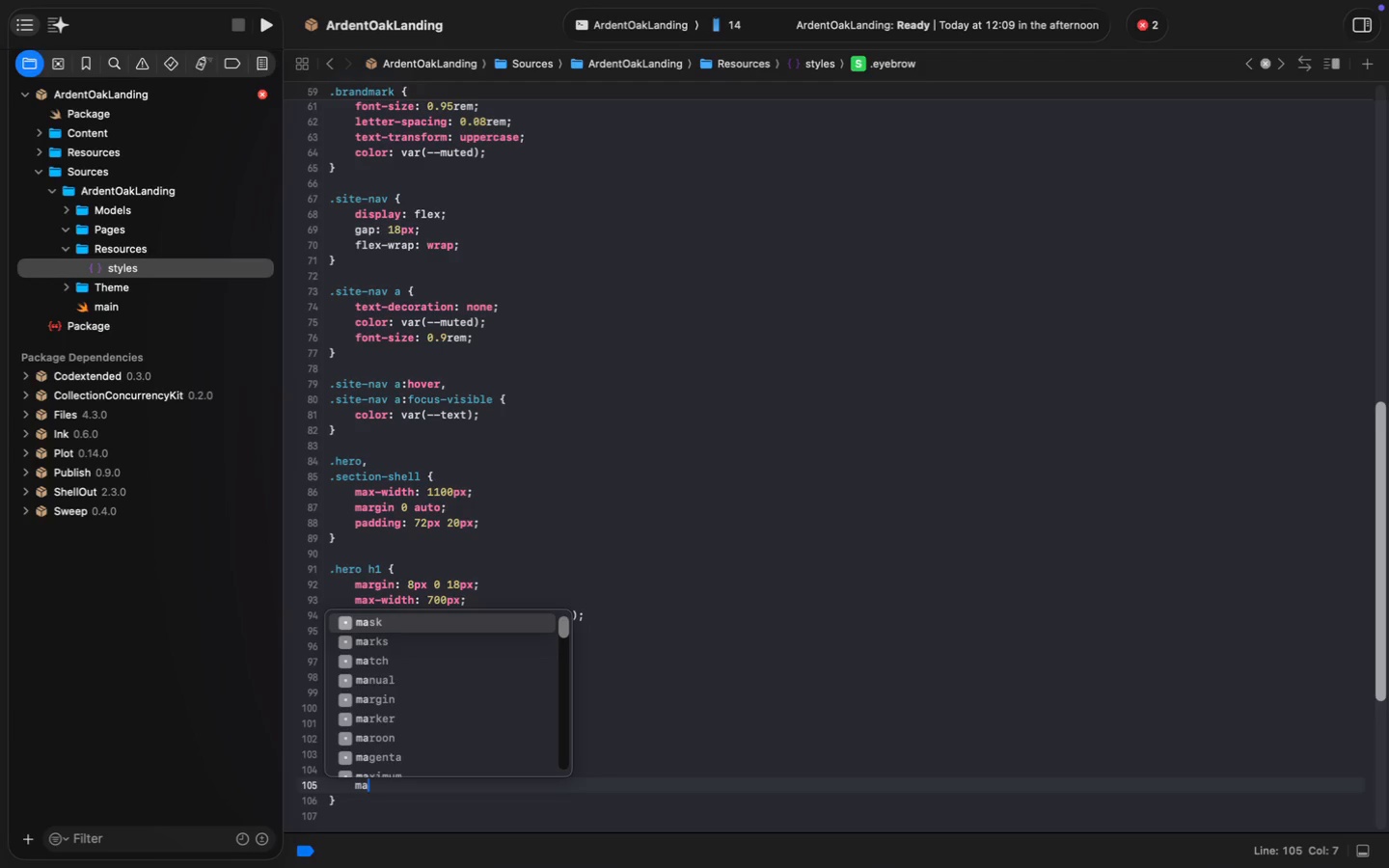 
type(mag)
key(Backspace)
type(rgin: 0;)
 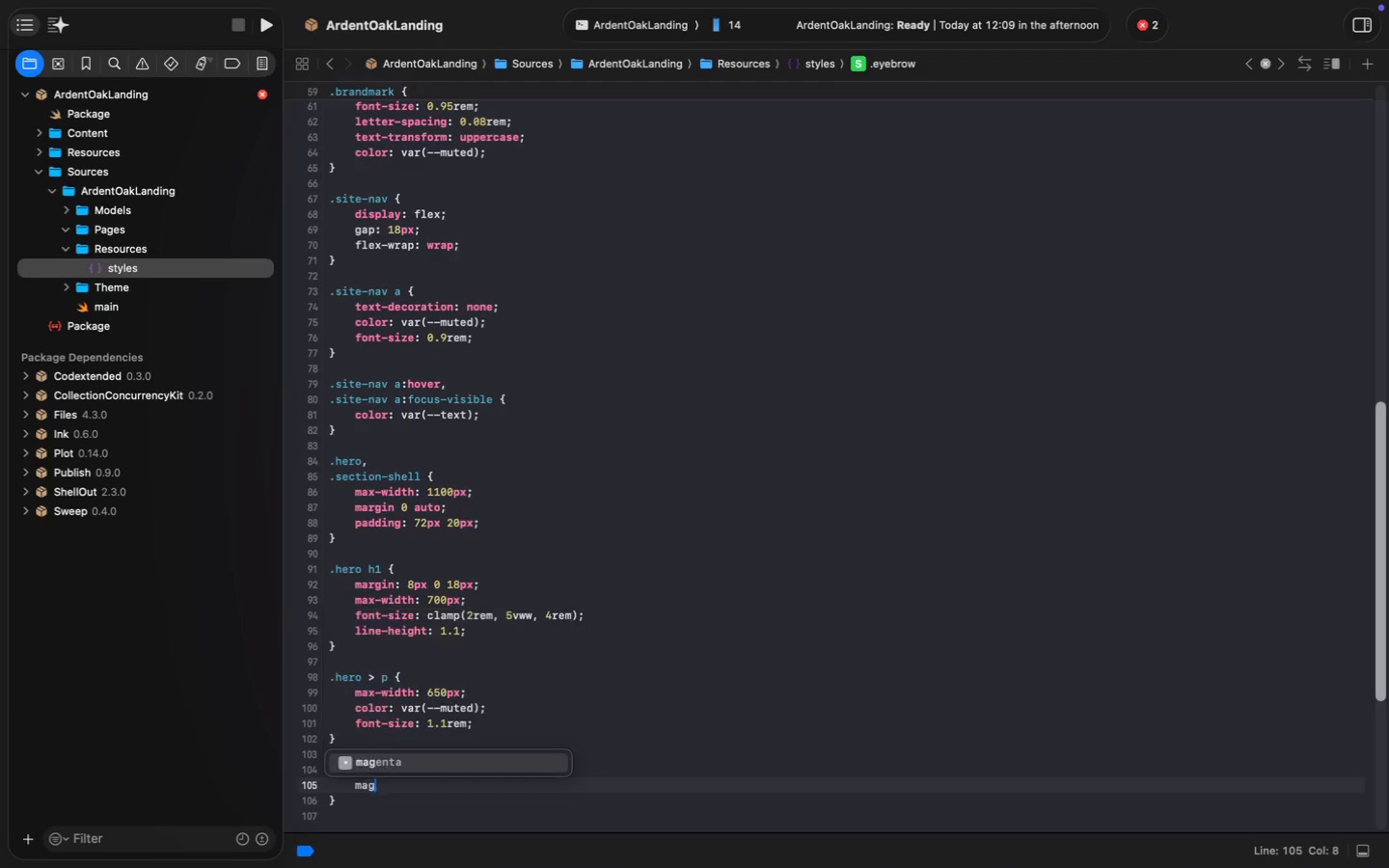 
key(Enter)
 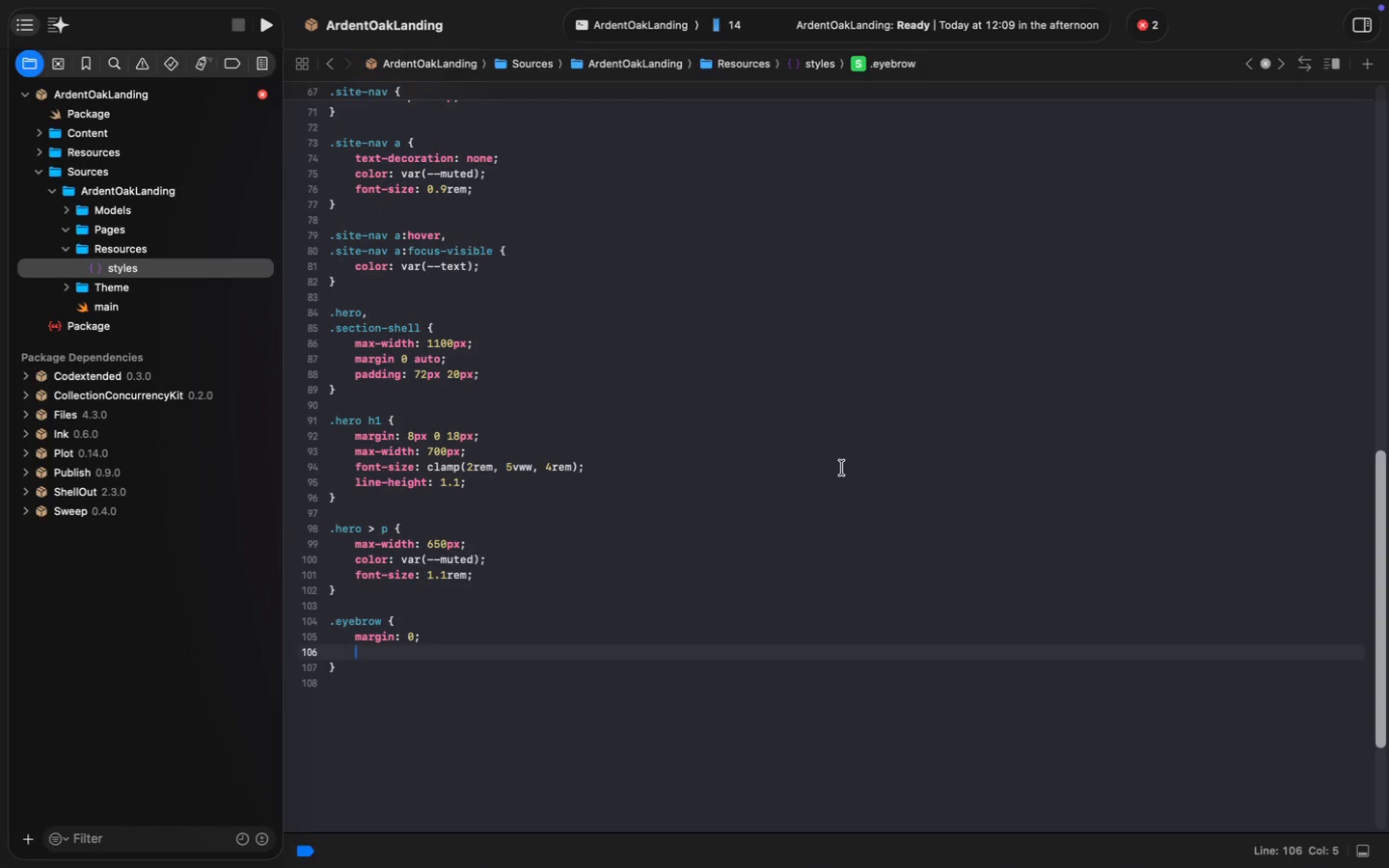 
scroll: coordinate [842, 468], scroll_direction: down, amount: 16.0
 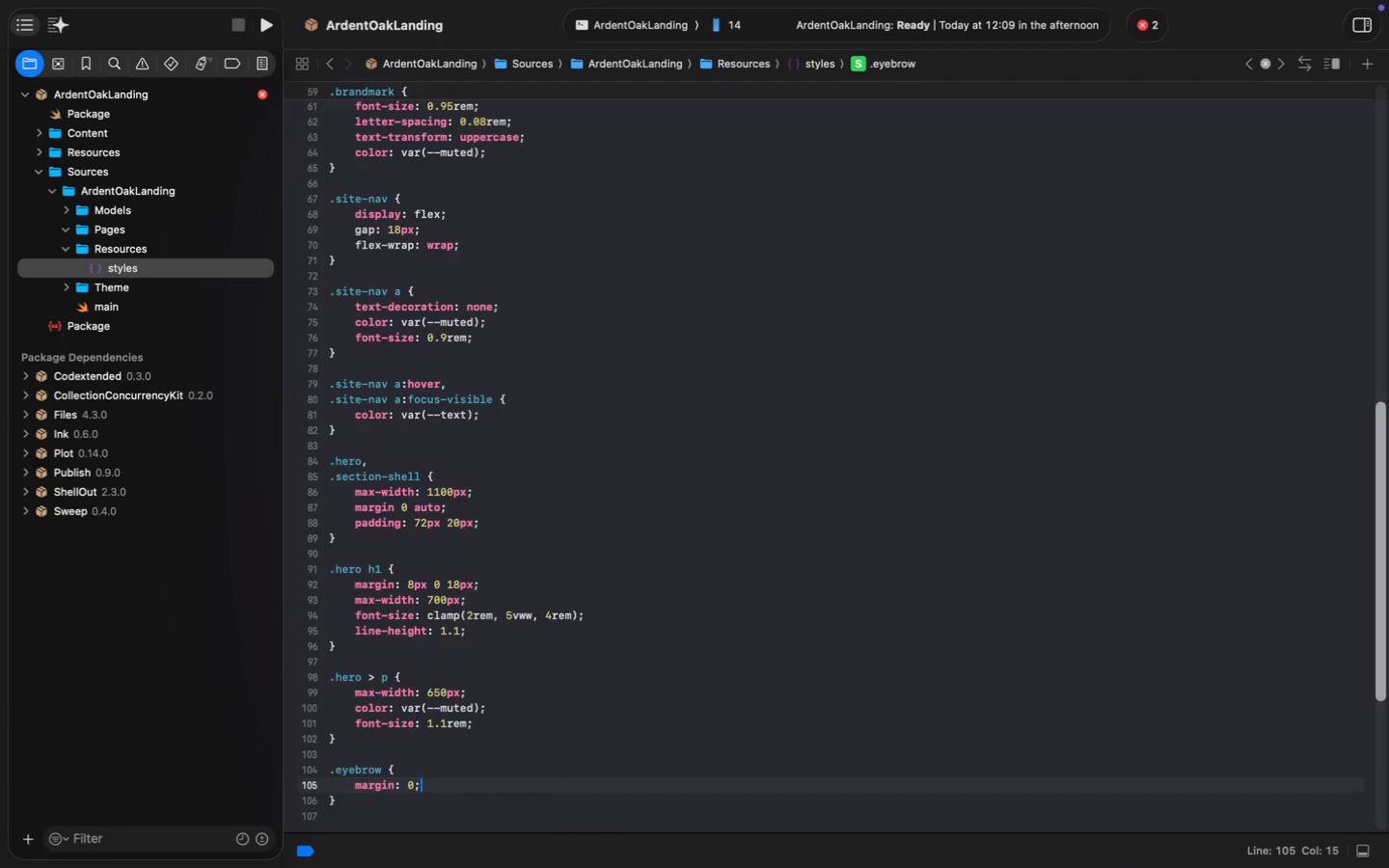 
wait(5.52)
 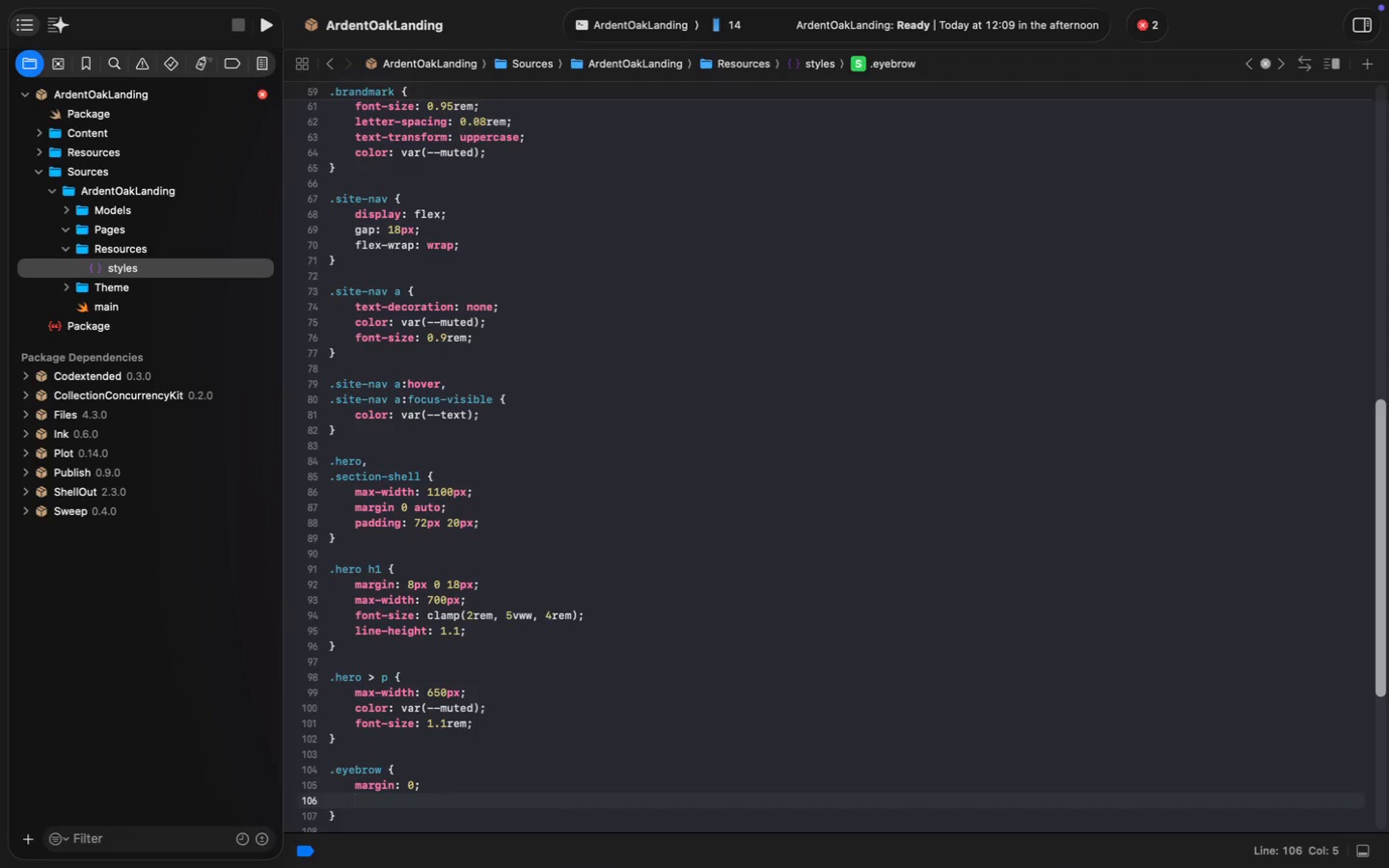 
type(text-tra)
 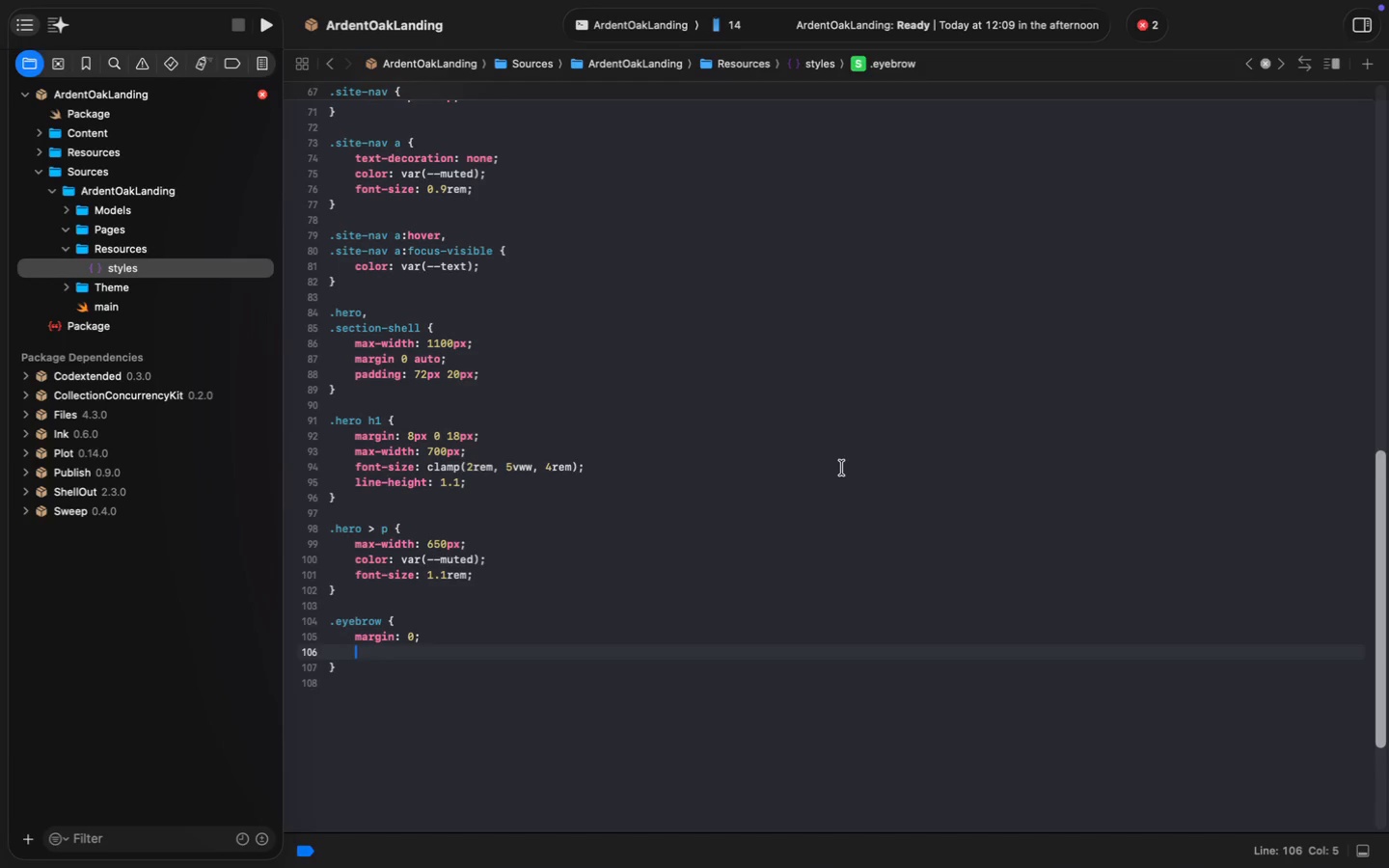 
key(Enter)
 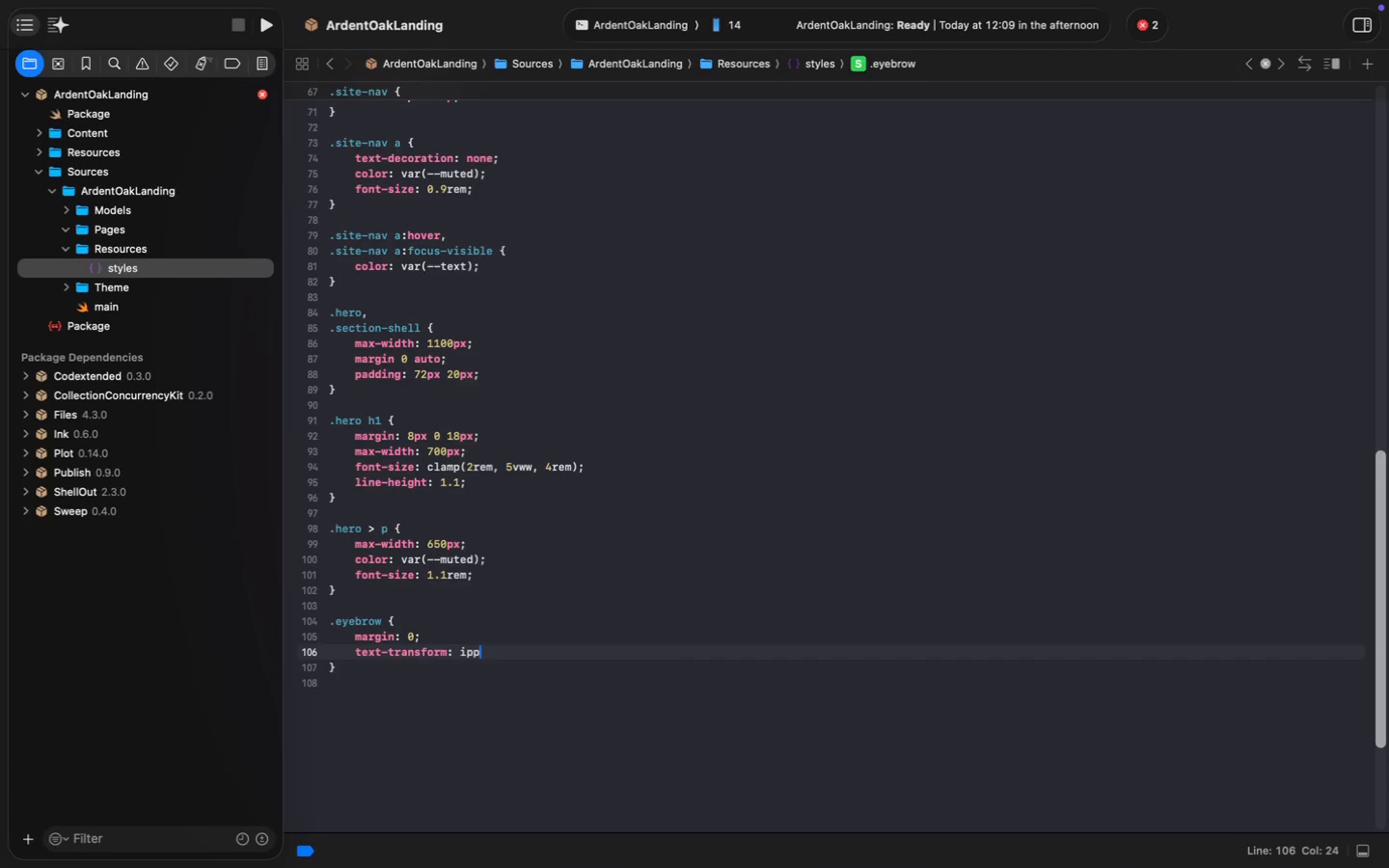 
type(: ca)
key(Backspace)
key(Backspace)
type(ipp)
key(Backspace)
key(Backspace)
key(Backspace)
type(upp)
 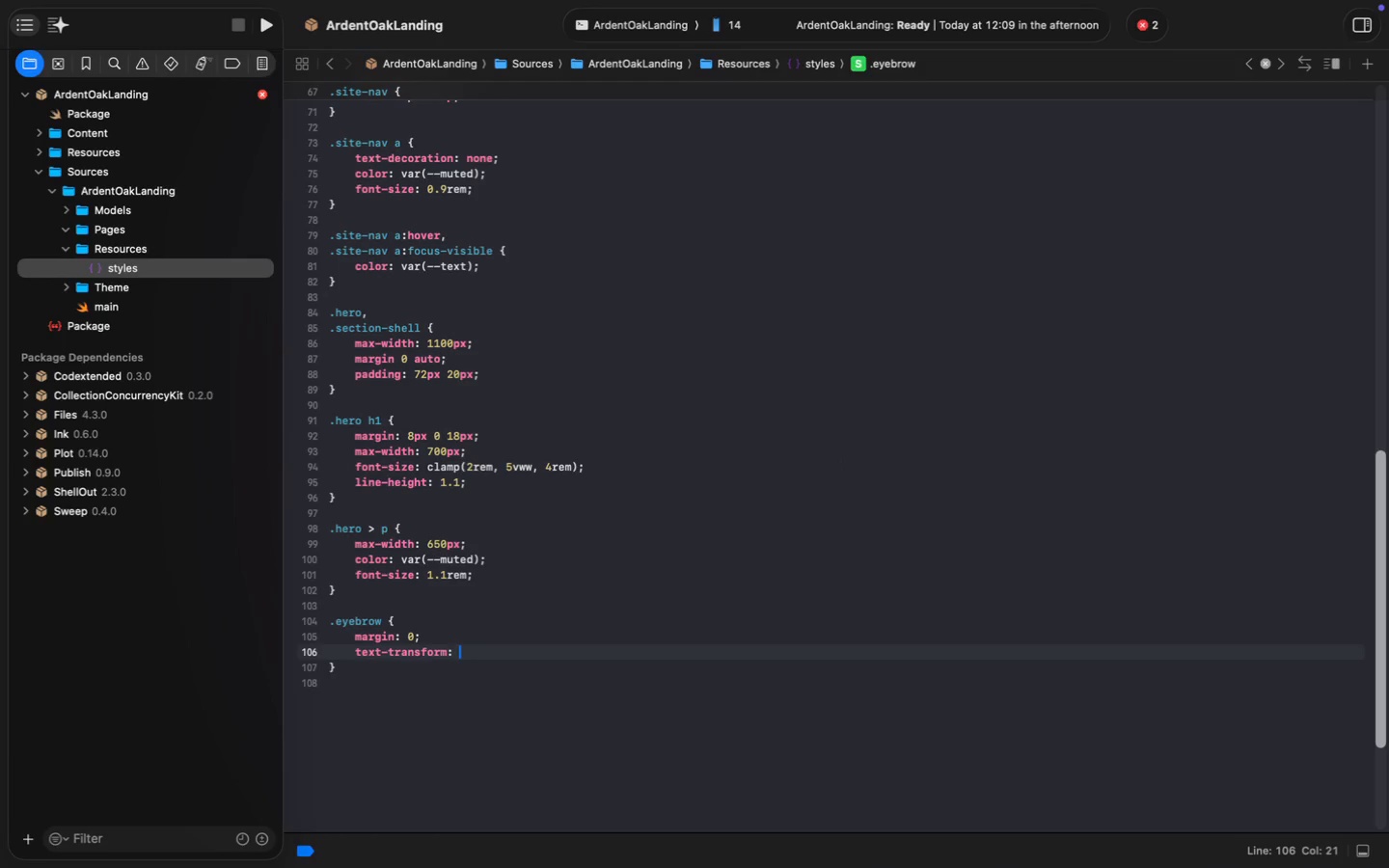 
key(Enter)
 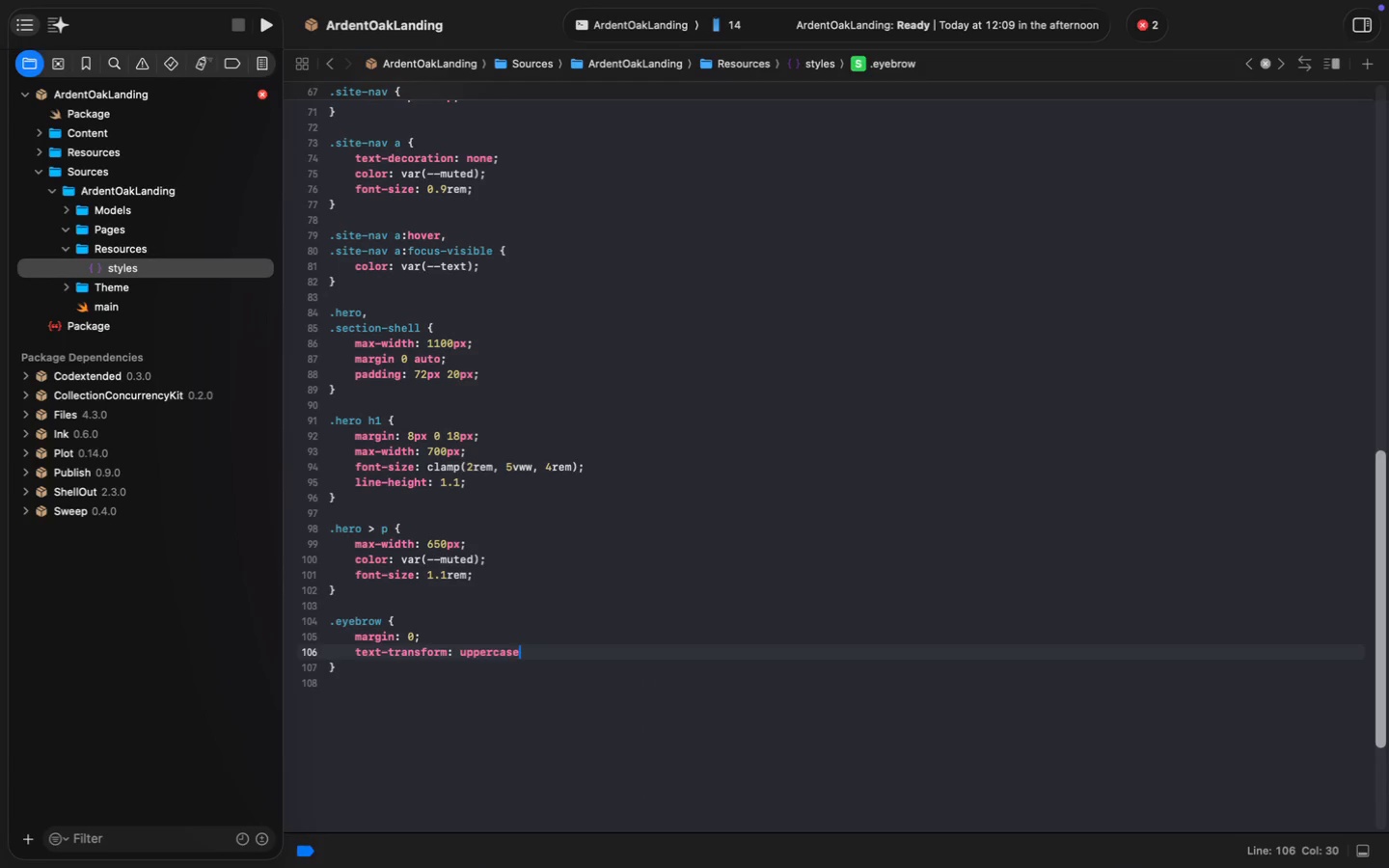 
key(Semicolon)
 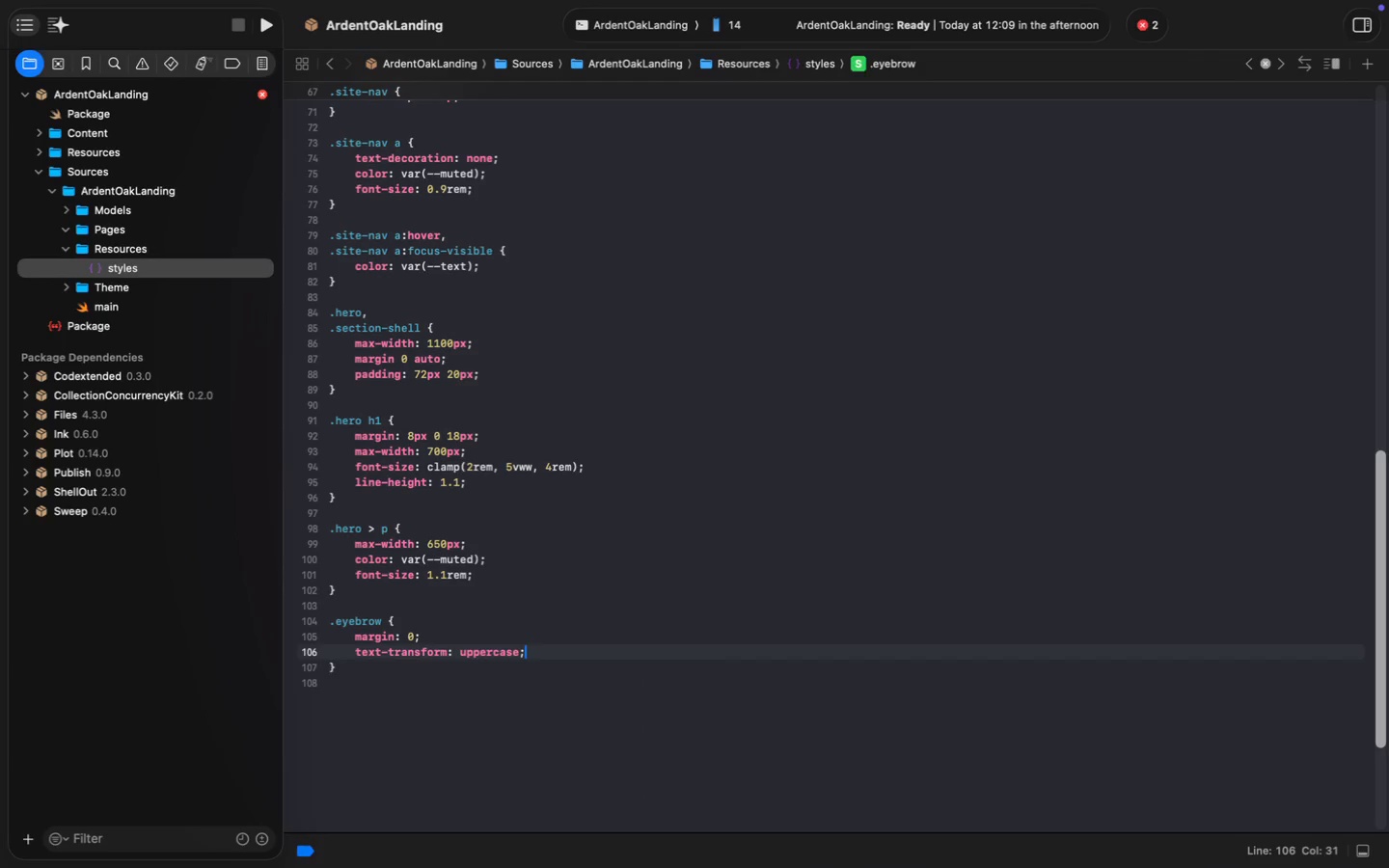 
key(Enter)
 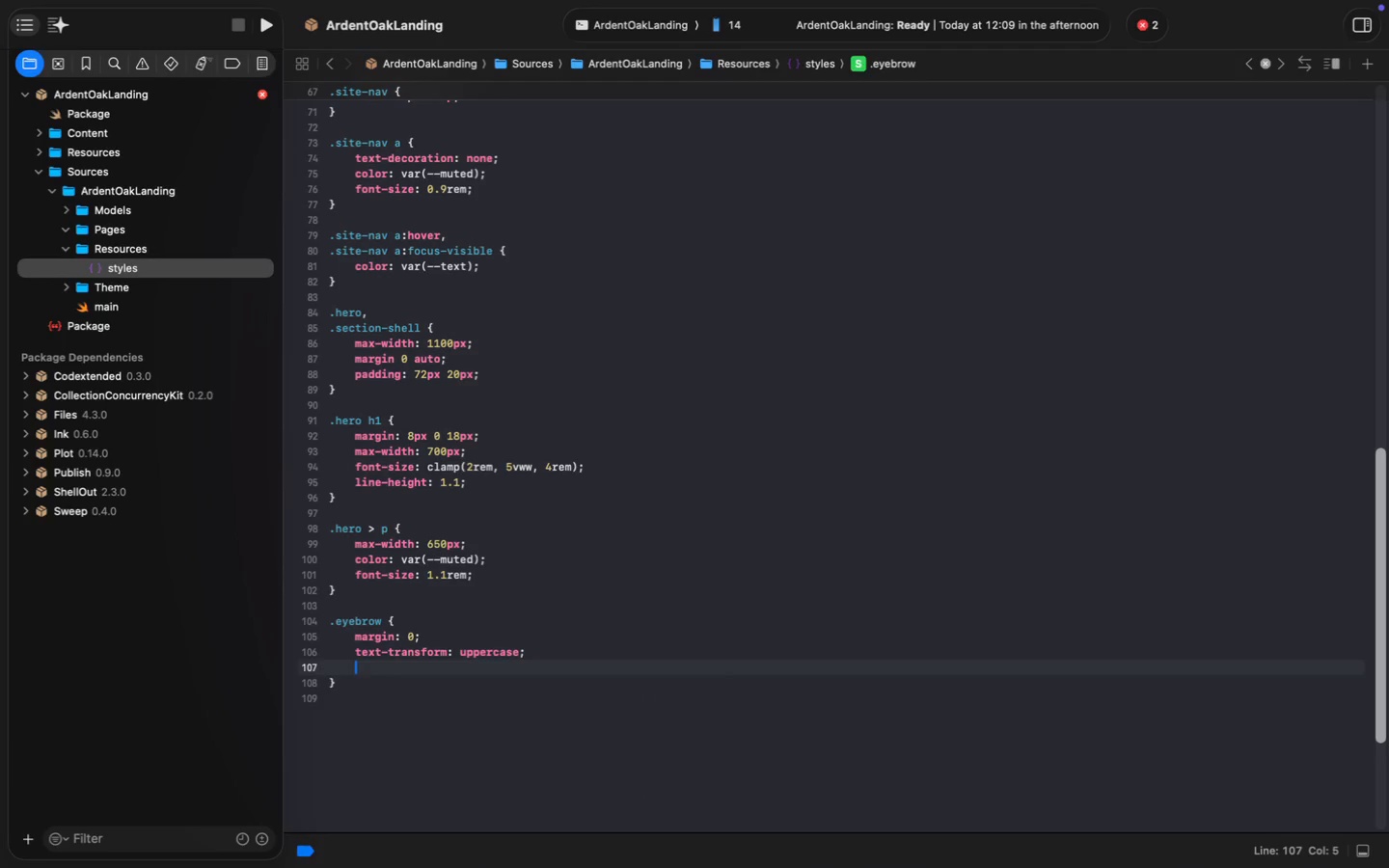 
type(lettes)
 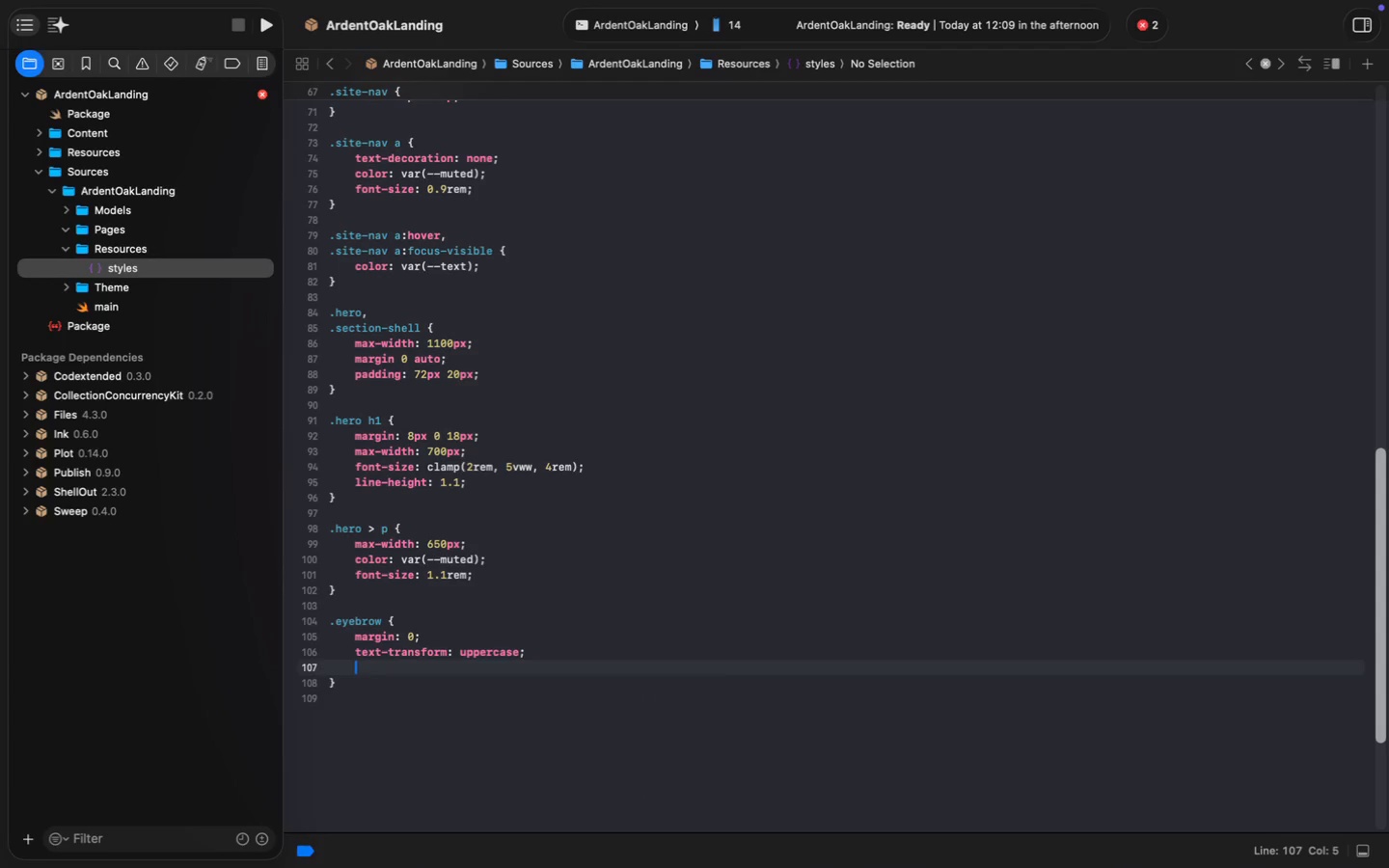 
key(Enter)
 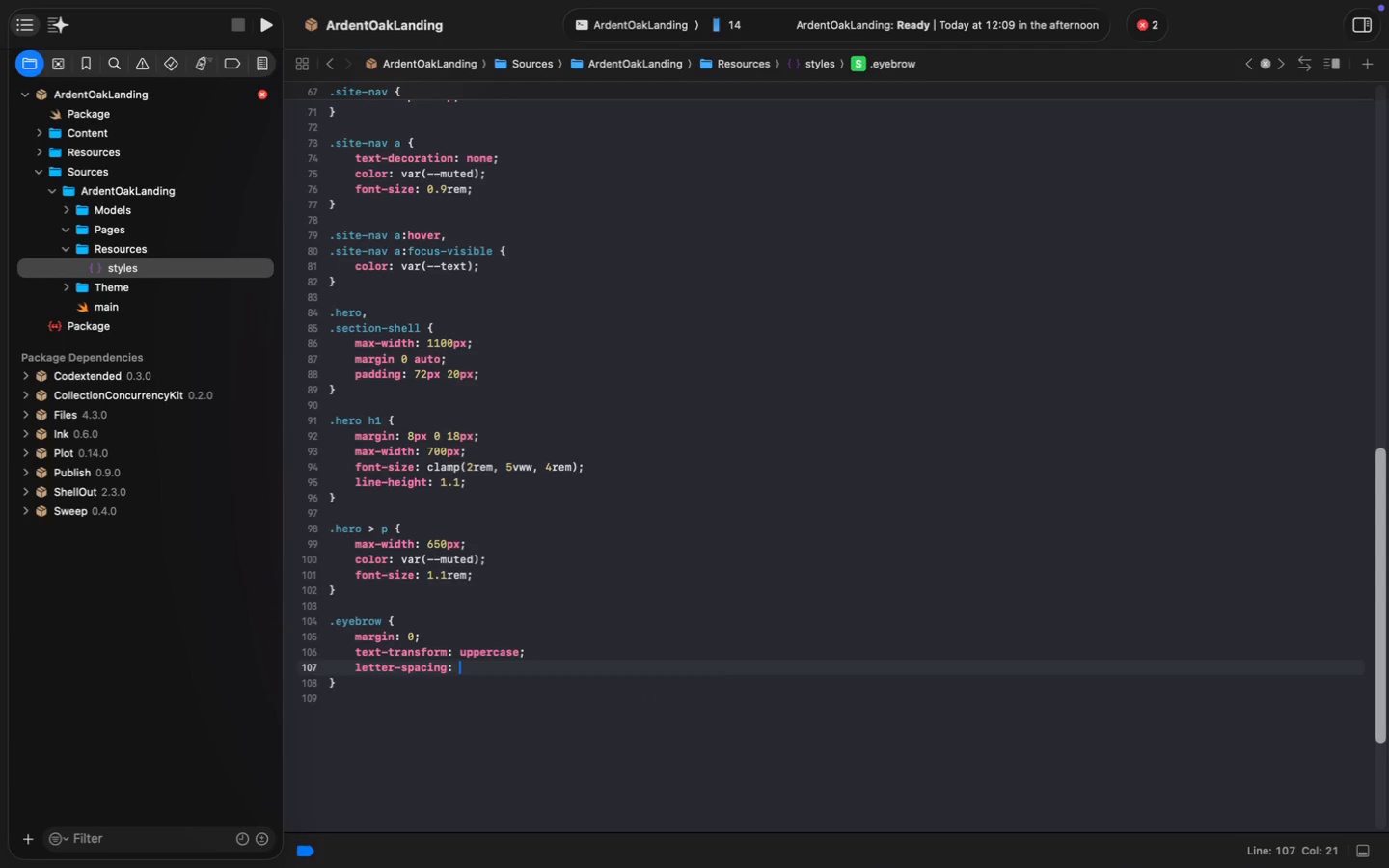 
type(: 0.11rem;)
 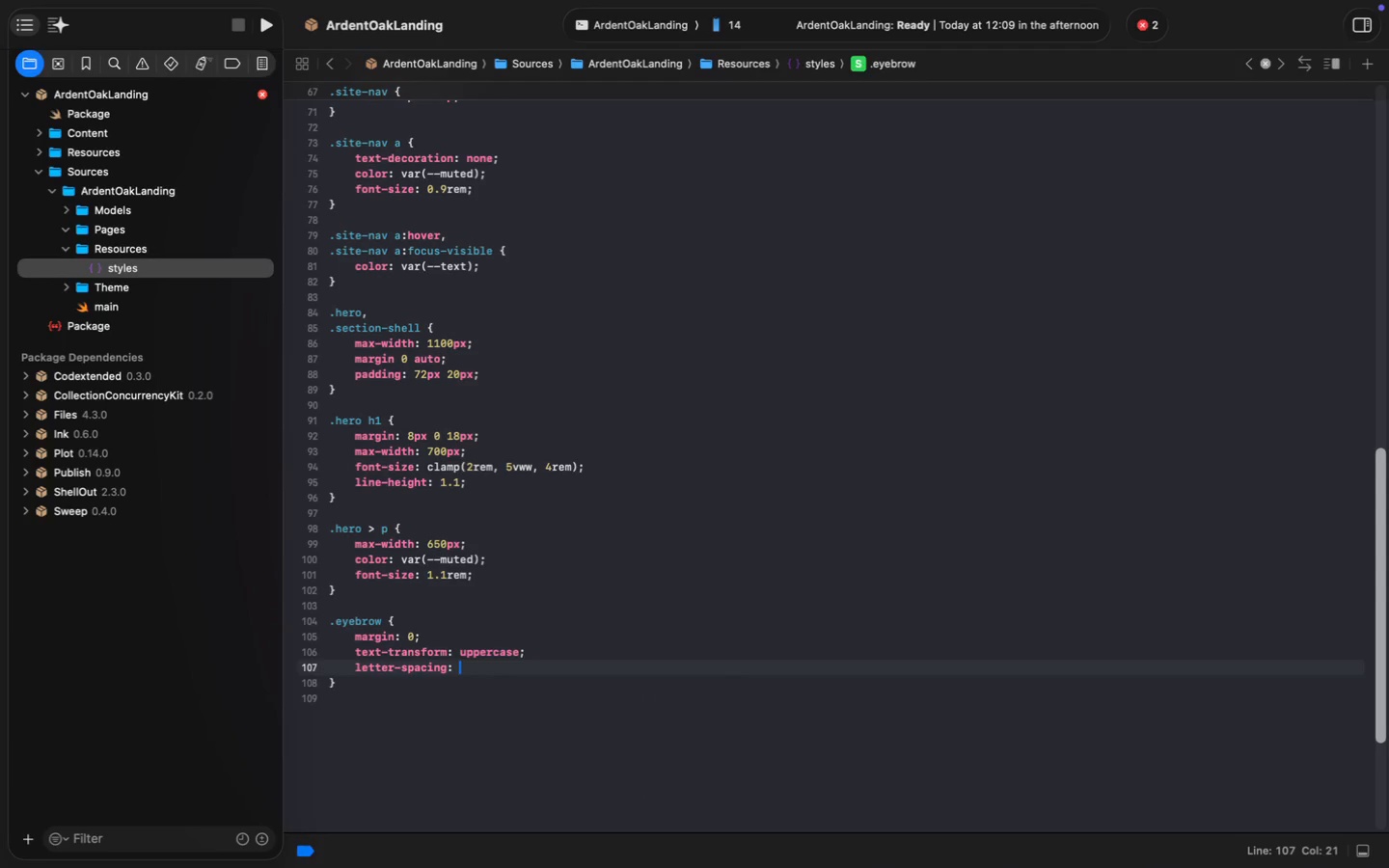 
key(Enter)
 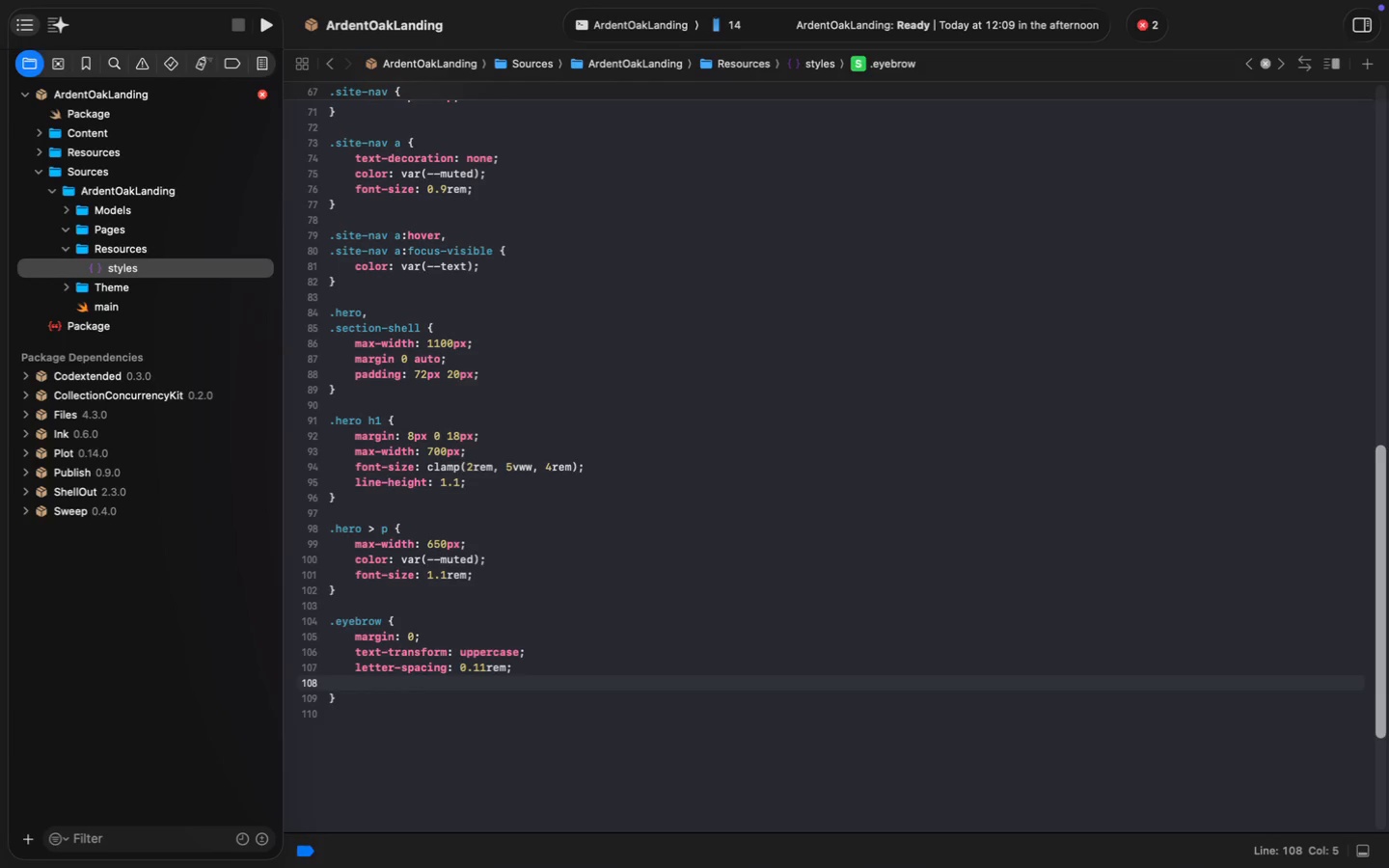 
type(font-size: 0.8rem;)
 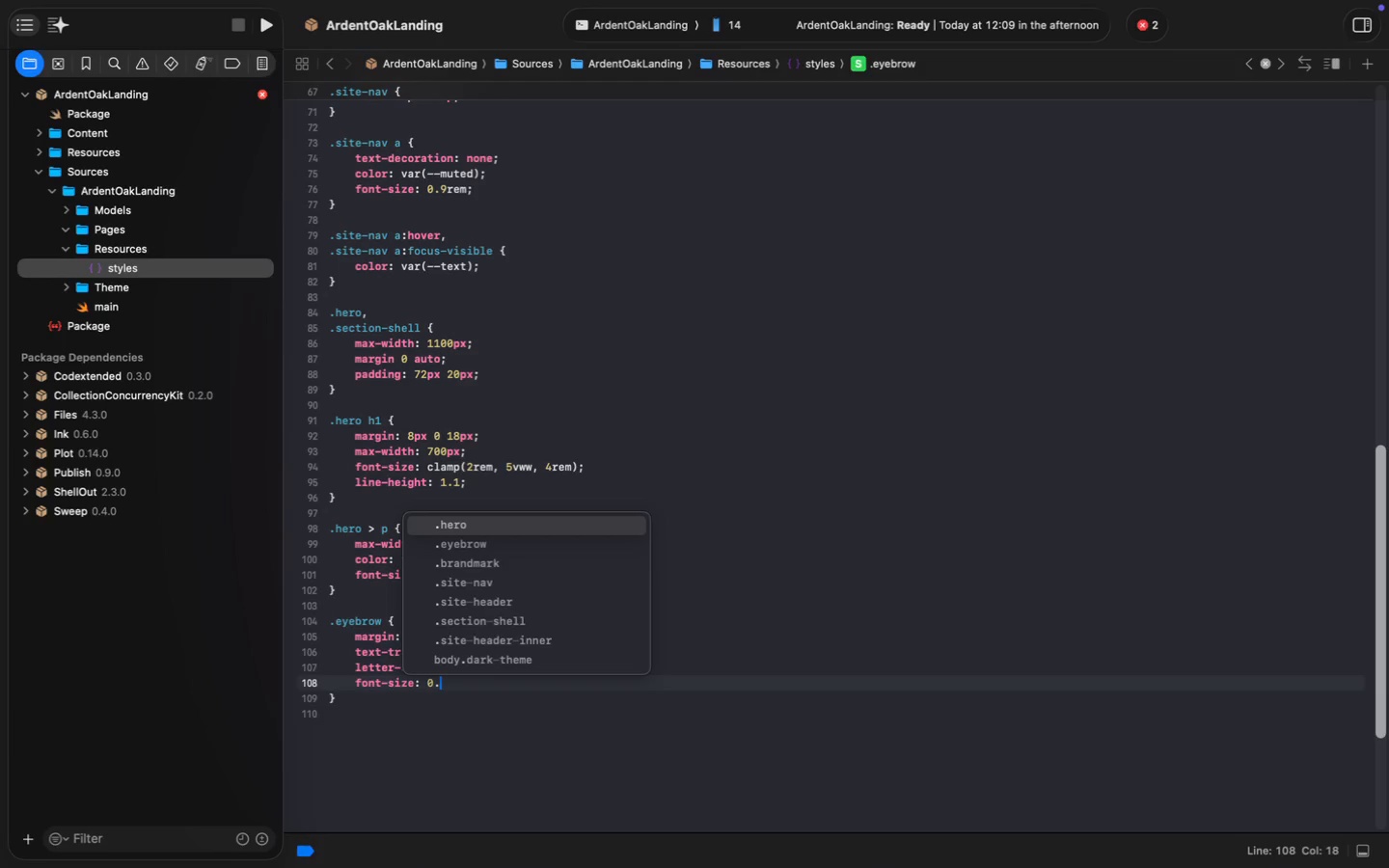 
 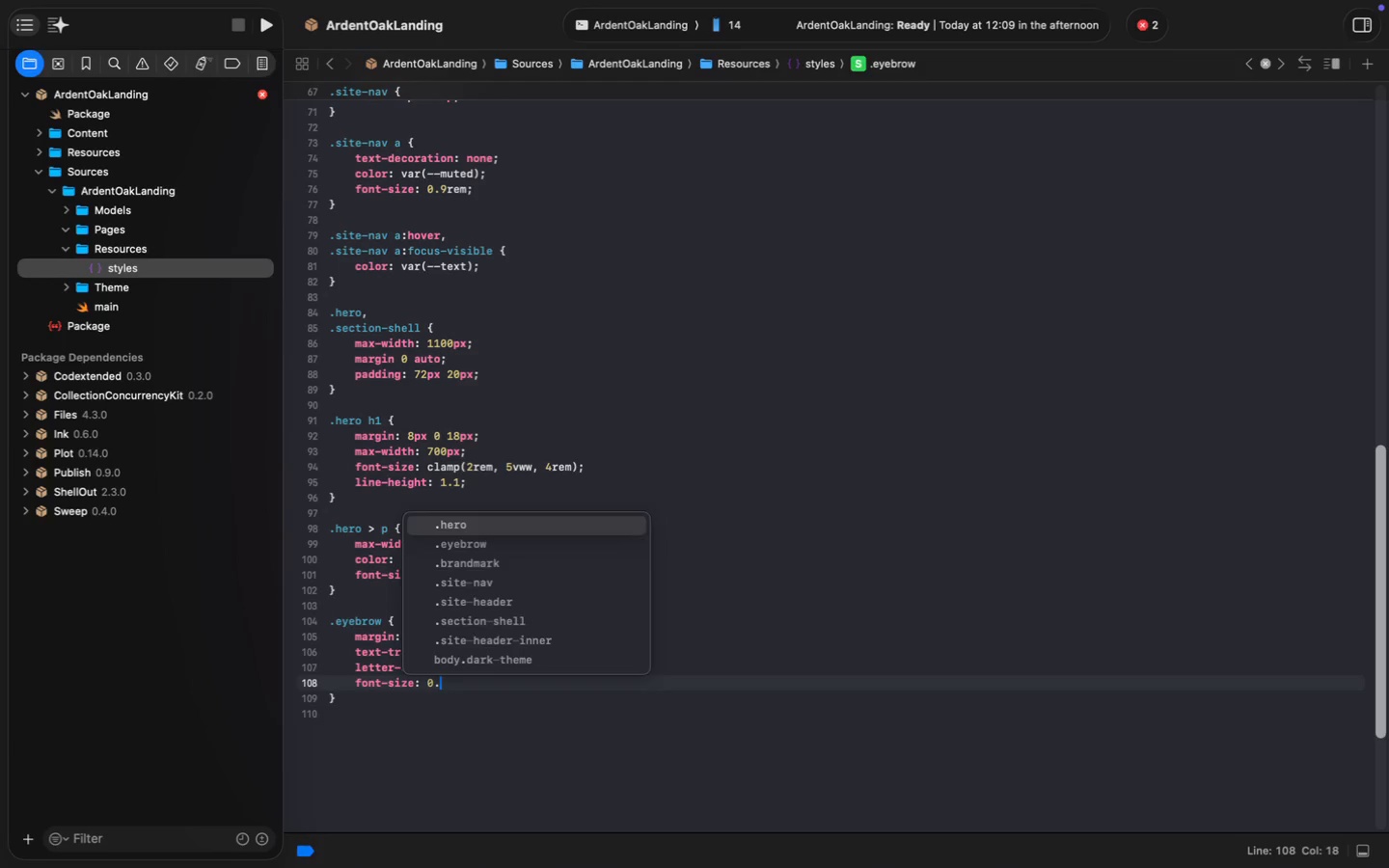 
key(Enter)
 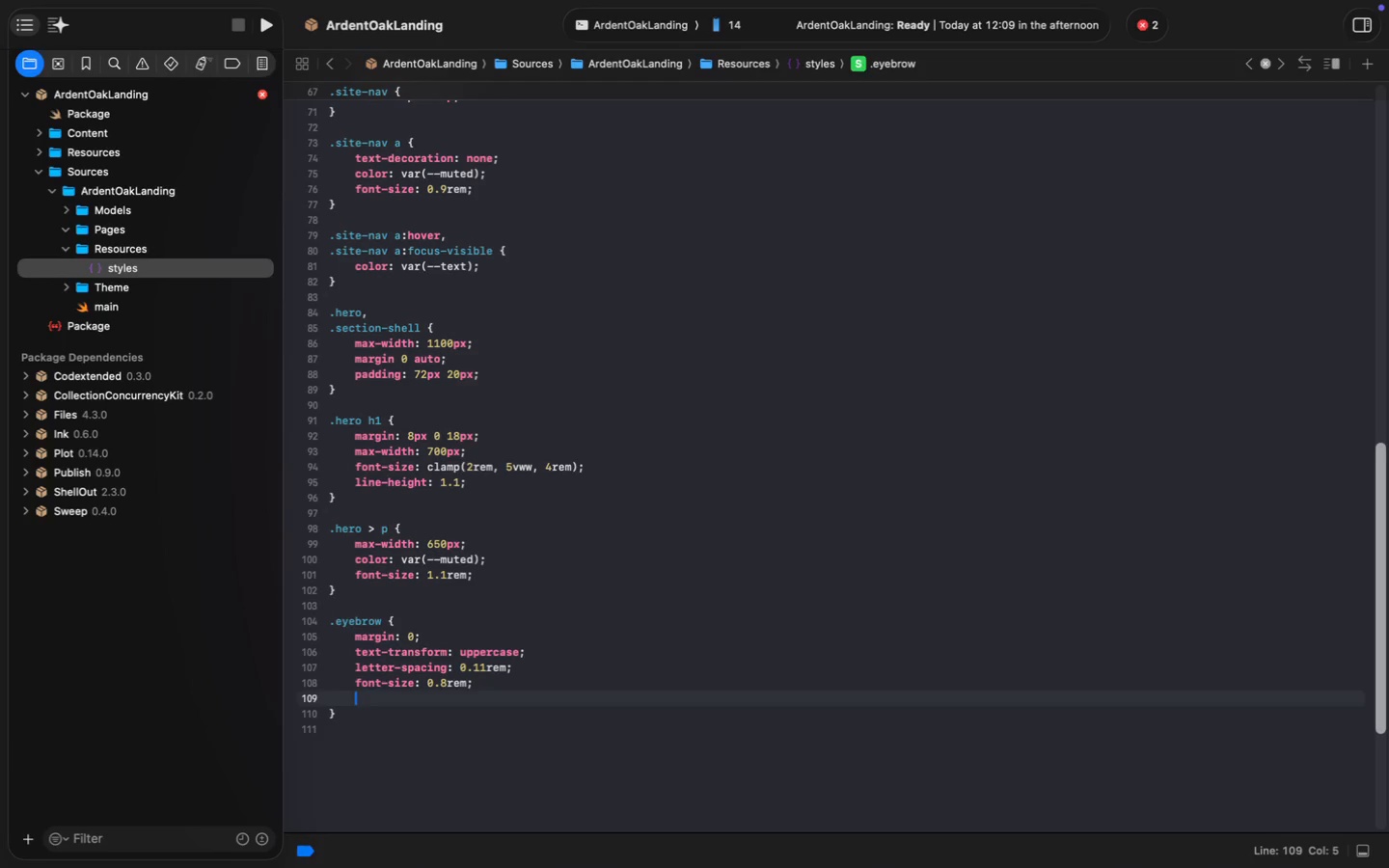 
type(v)
key(Backspace)
type(color:var)
 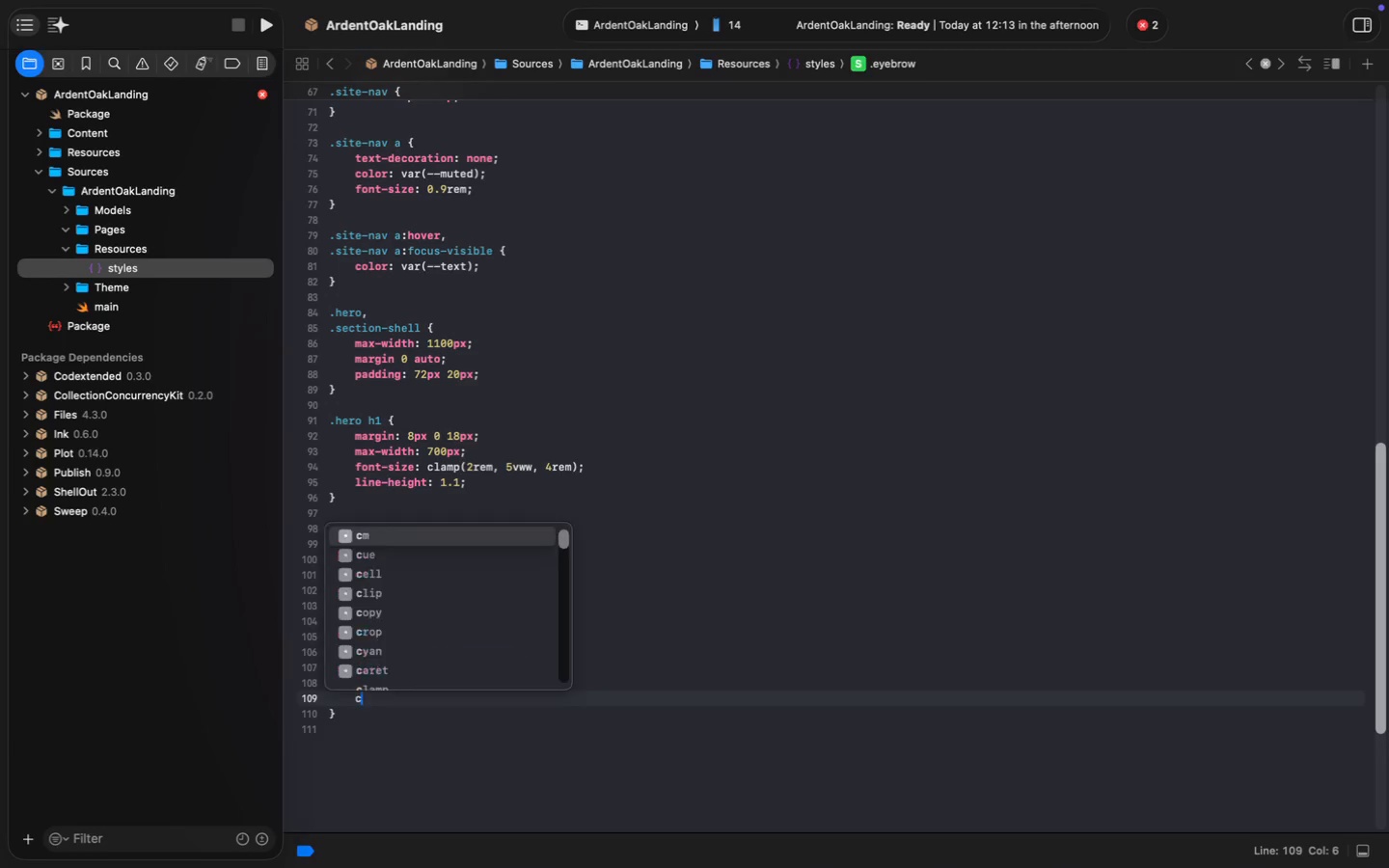 
key(ArrowLeft)
 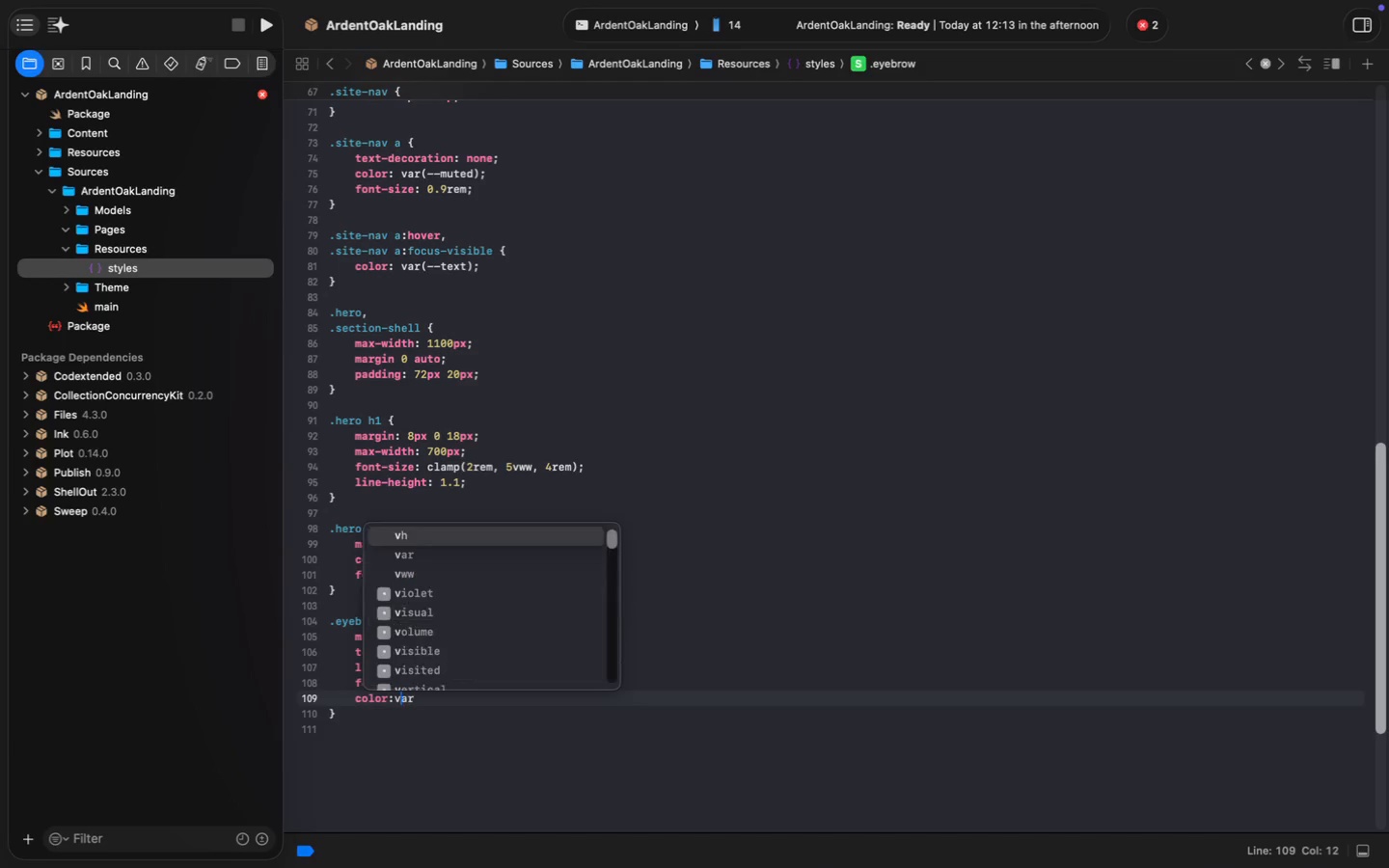 
key(ArrowLeft)
 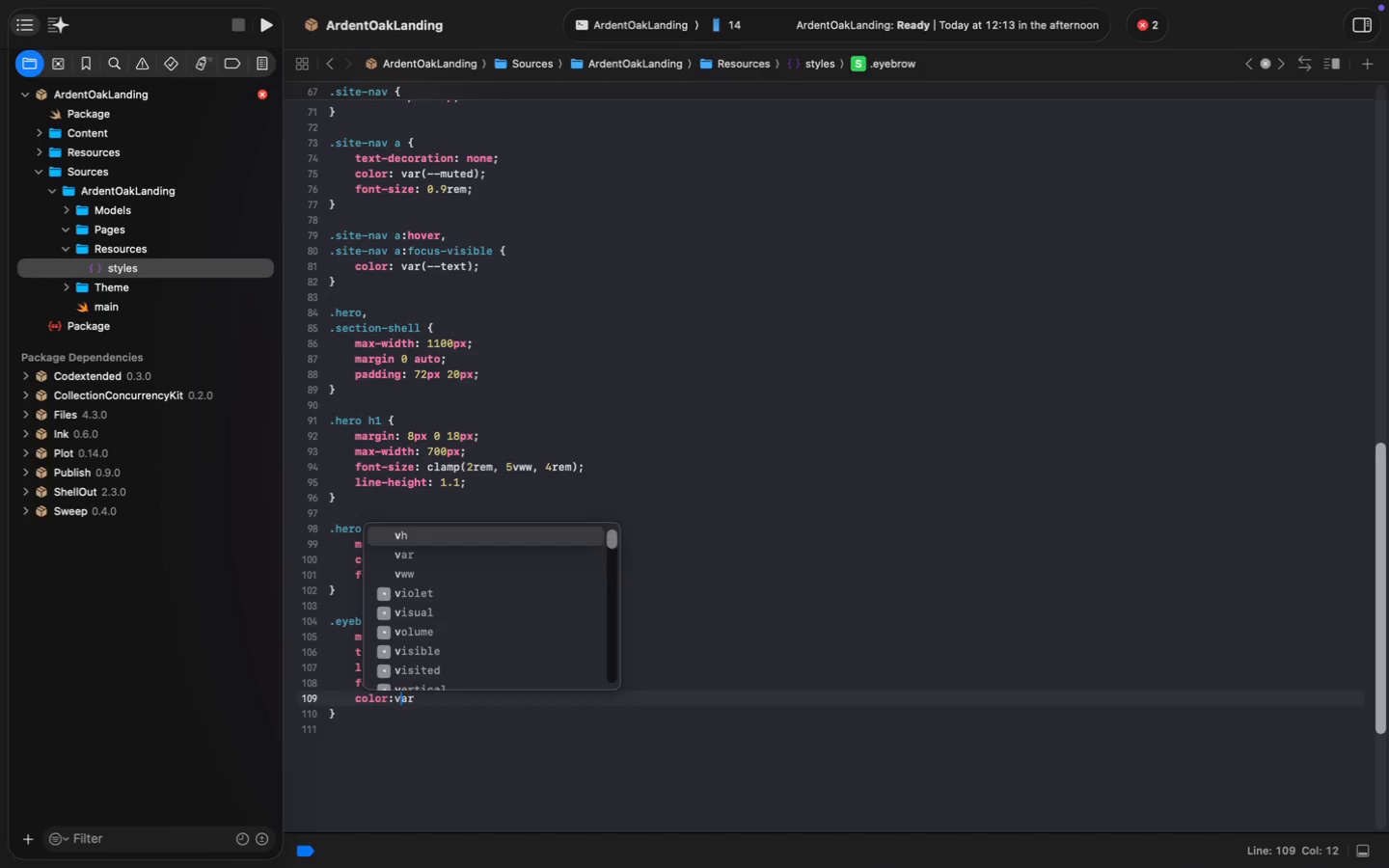 
key(ArrowLeft)
 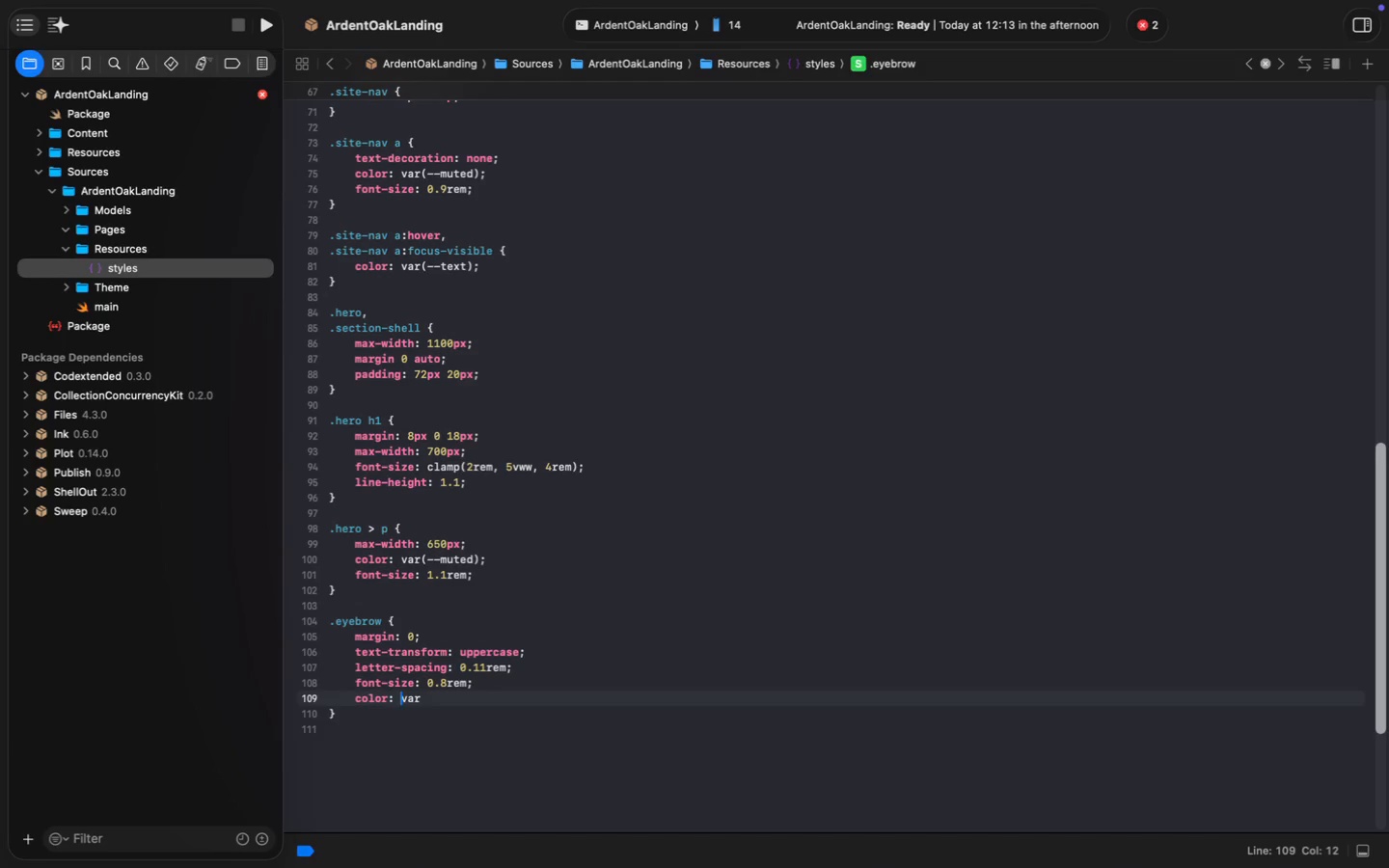 
key(Space)
 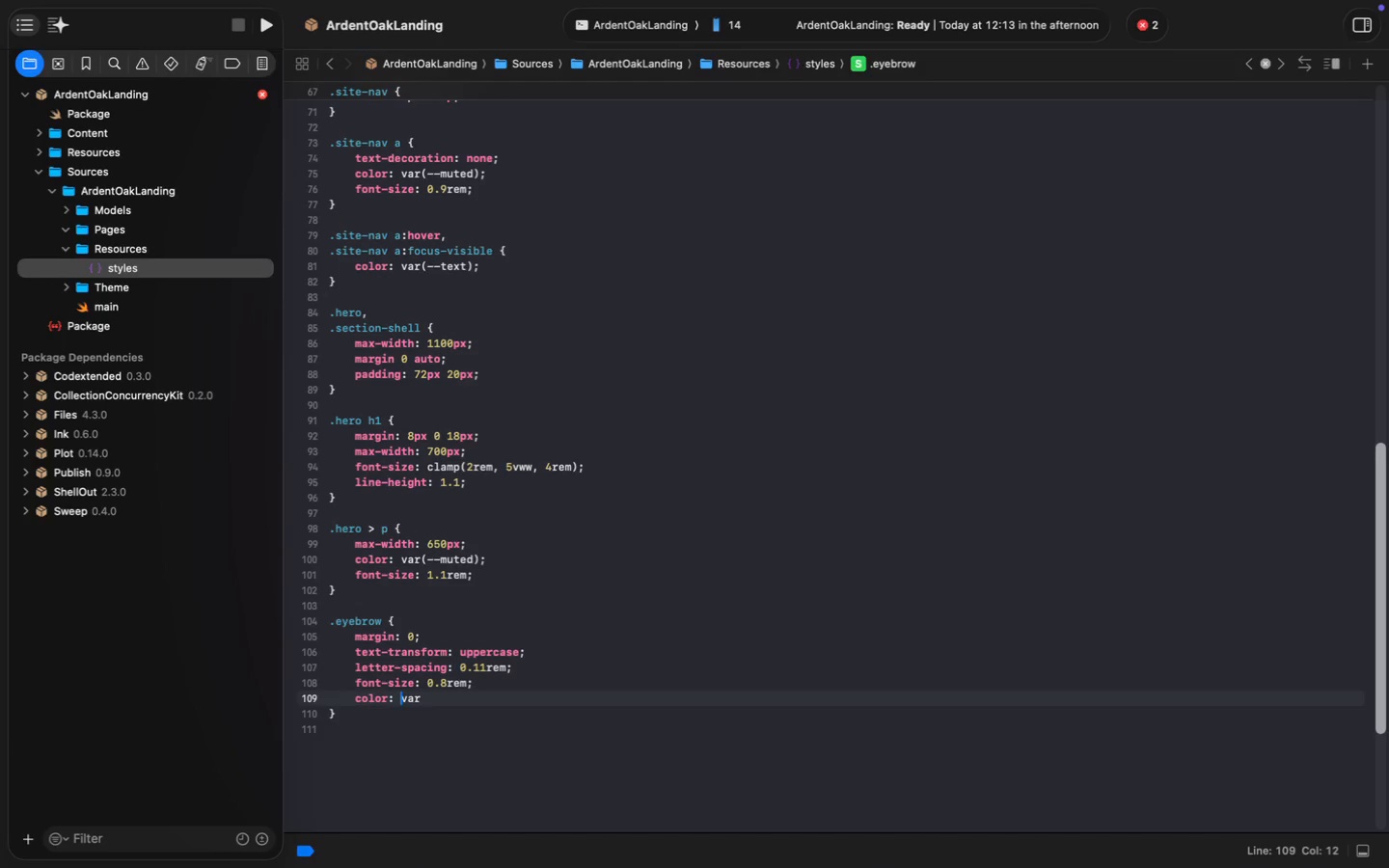 
key(Meta+ArrowRight)
 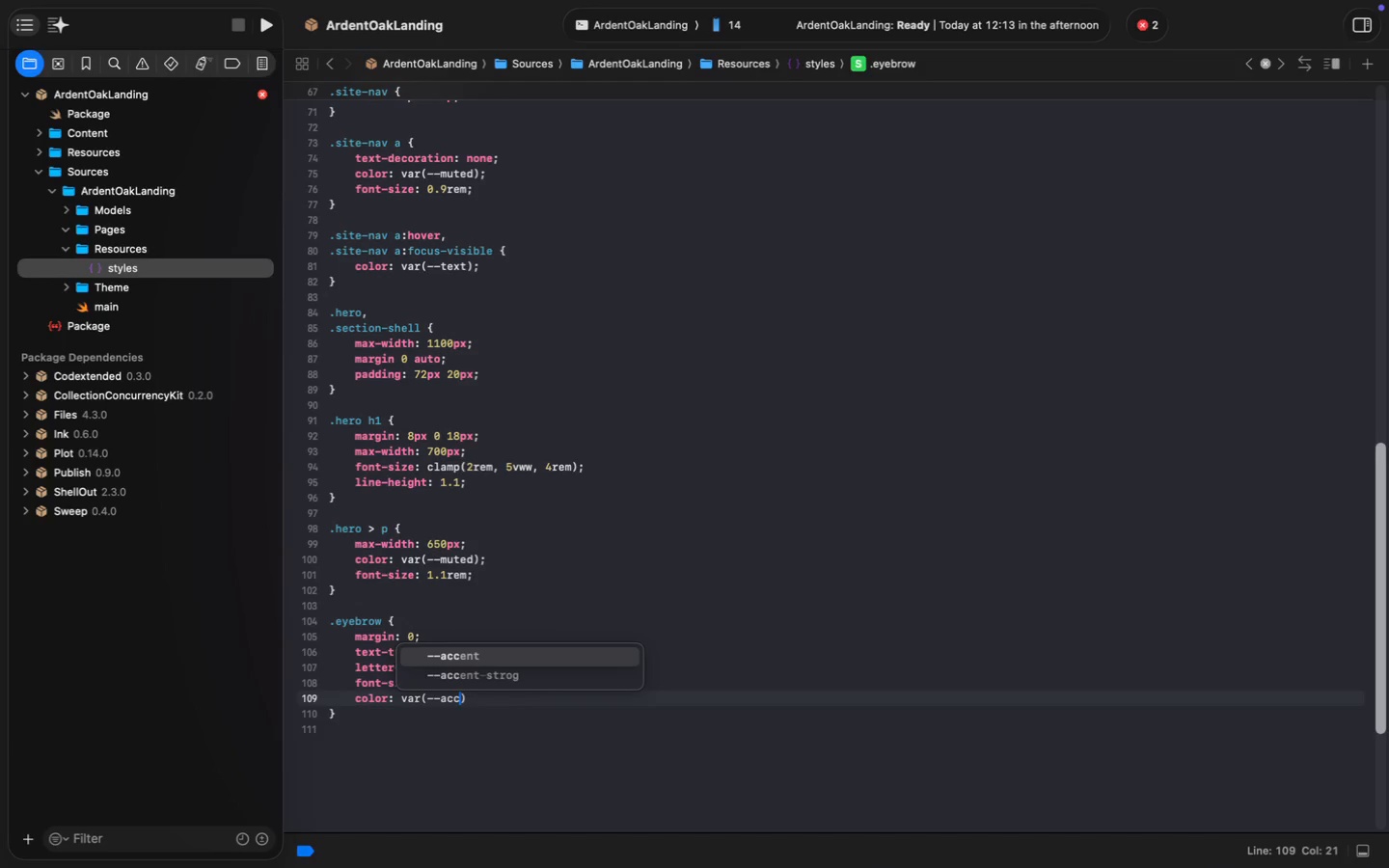 
type((--acc)
 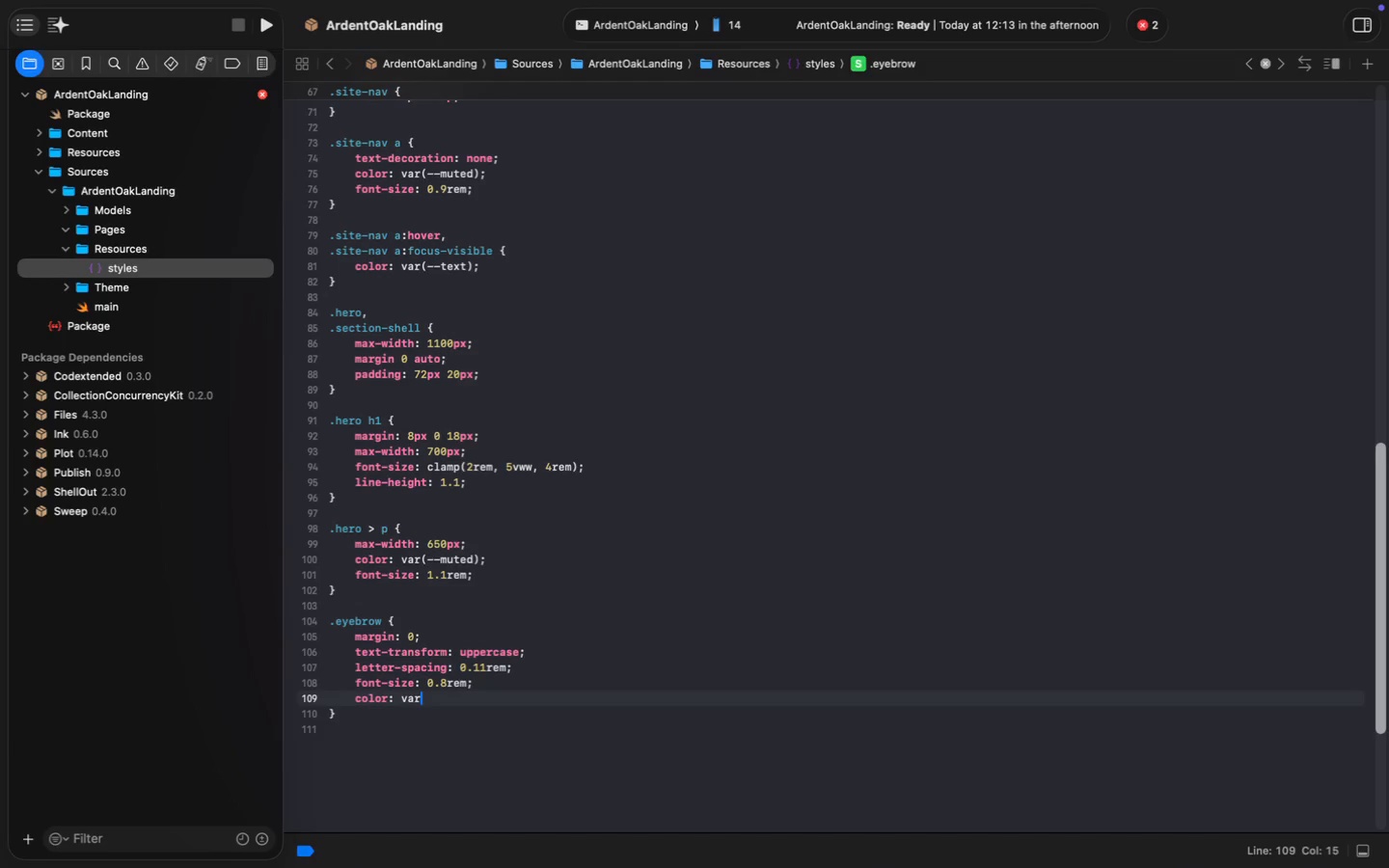 
key(ArrowDown)
 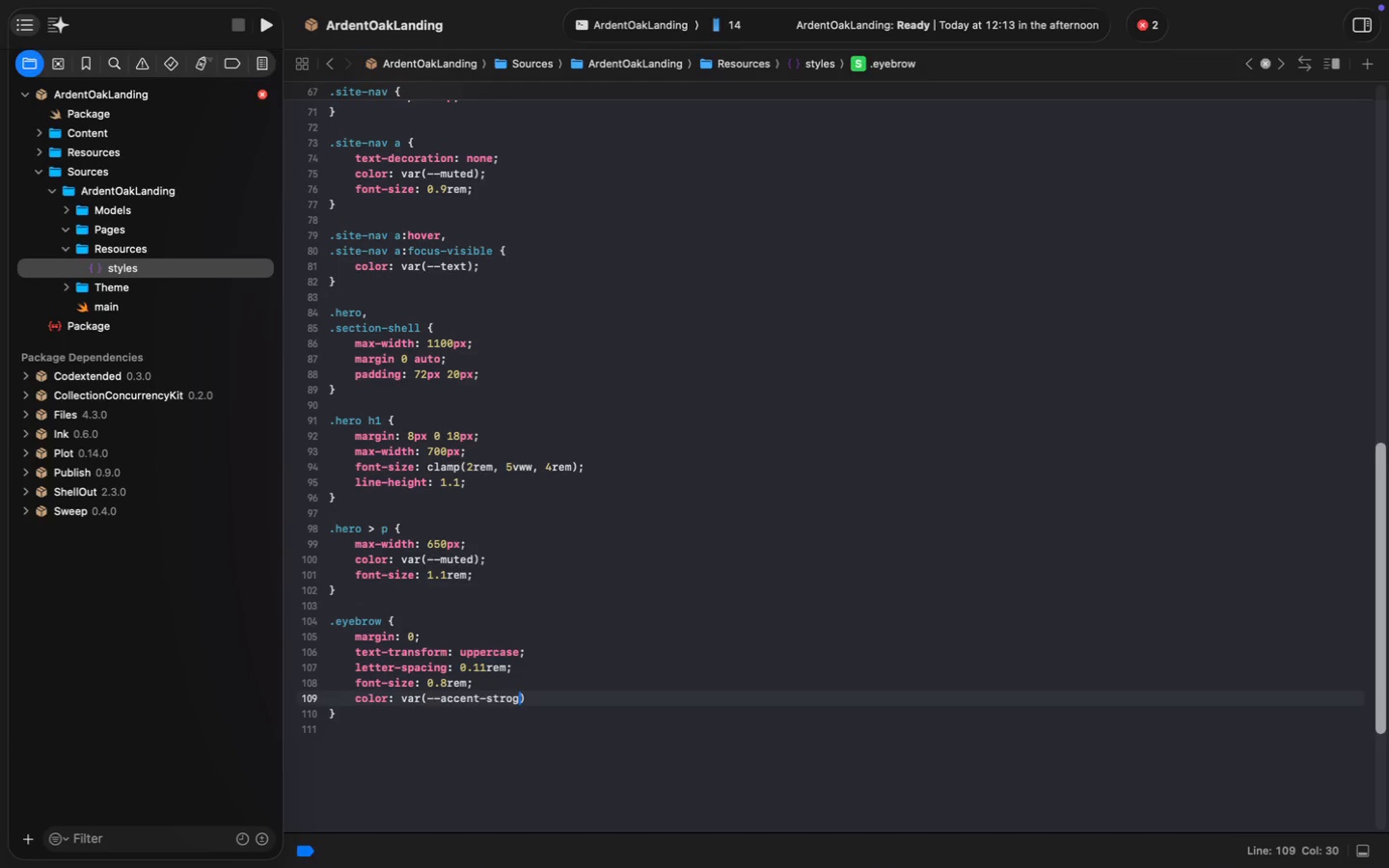 
key(Enter)
 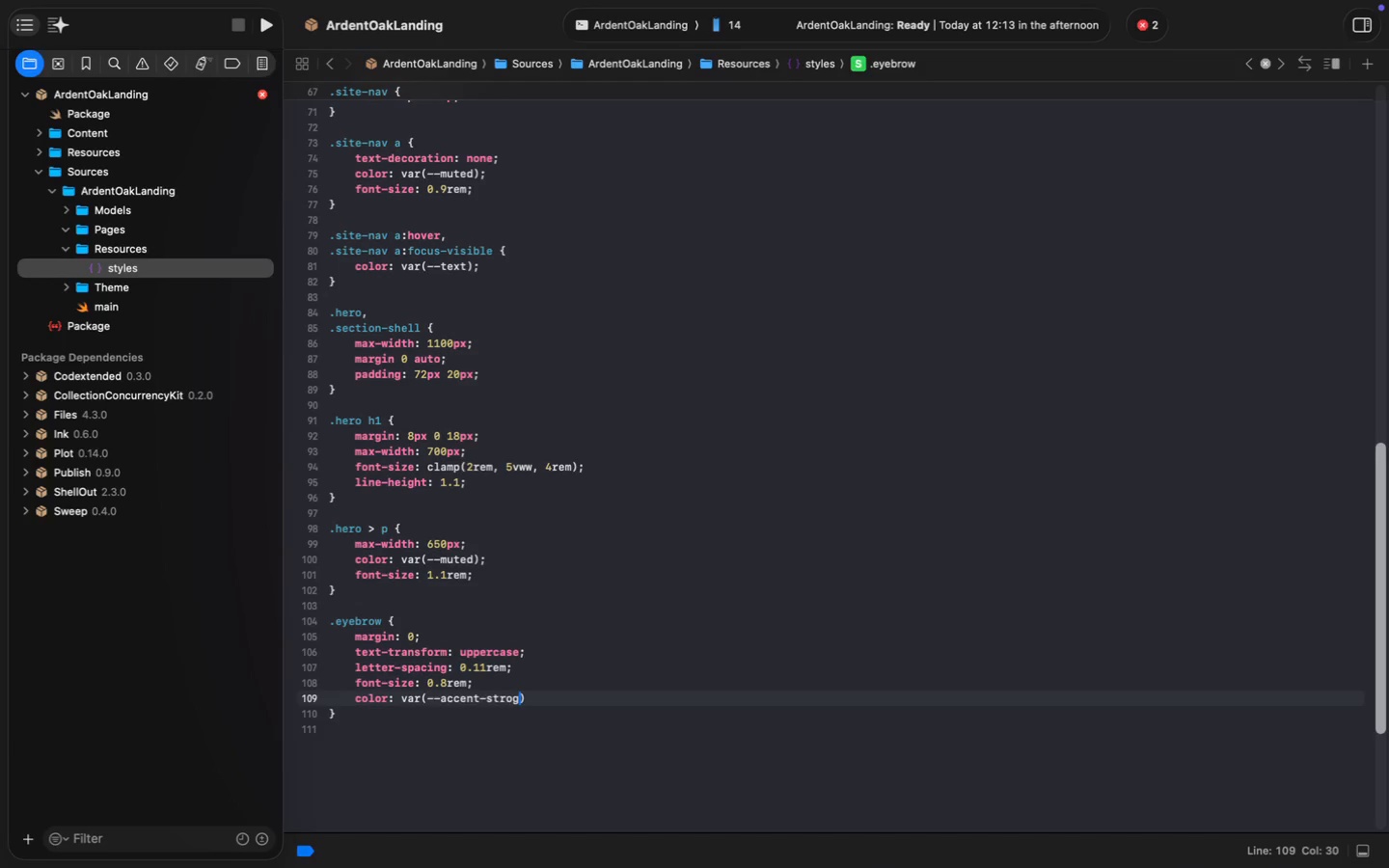 
key(ArrowRight)
 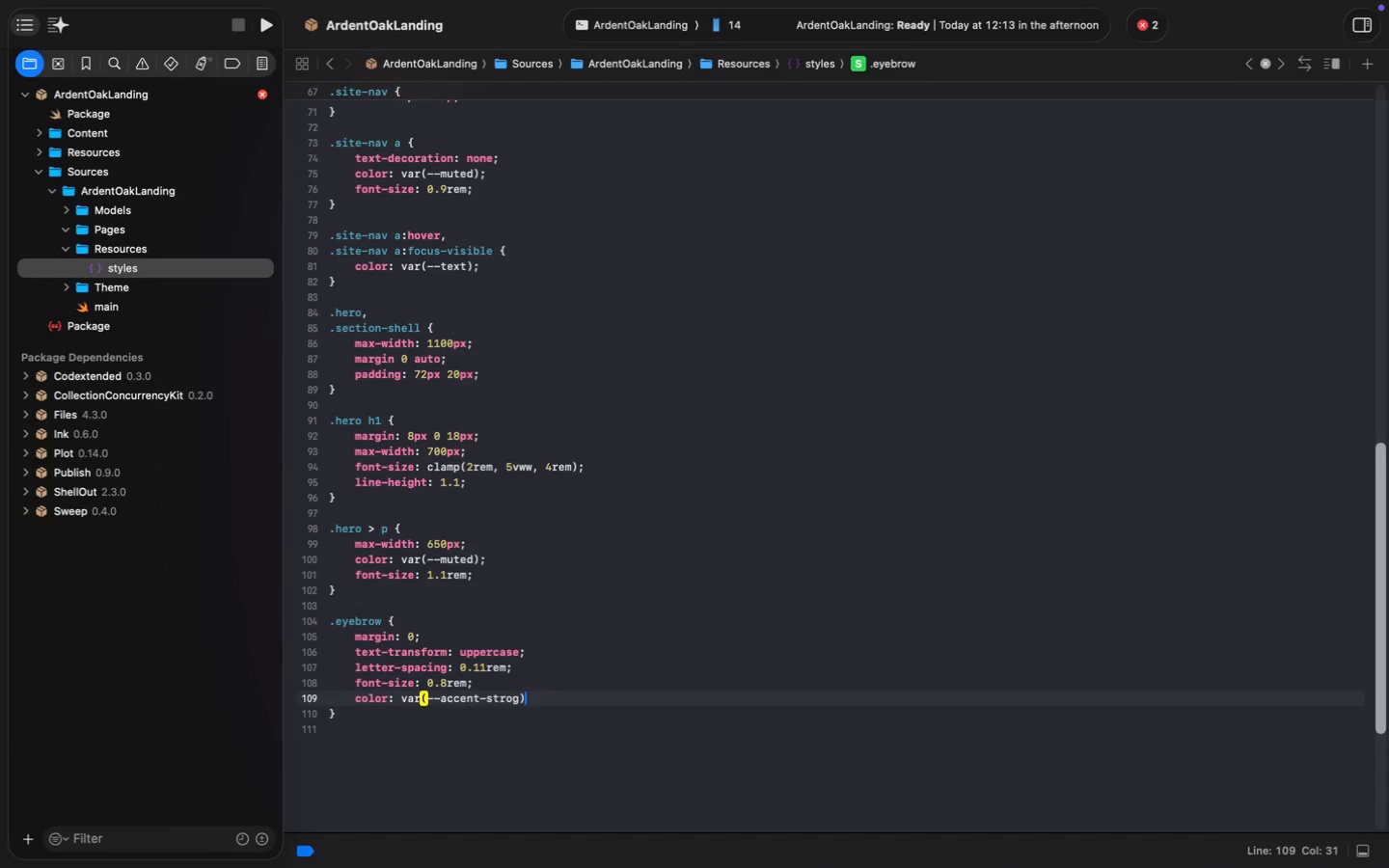 
key(Enter)
 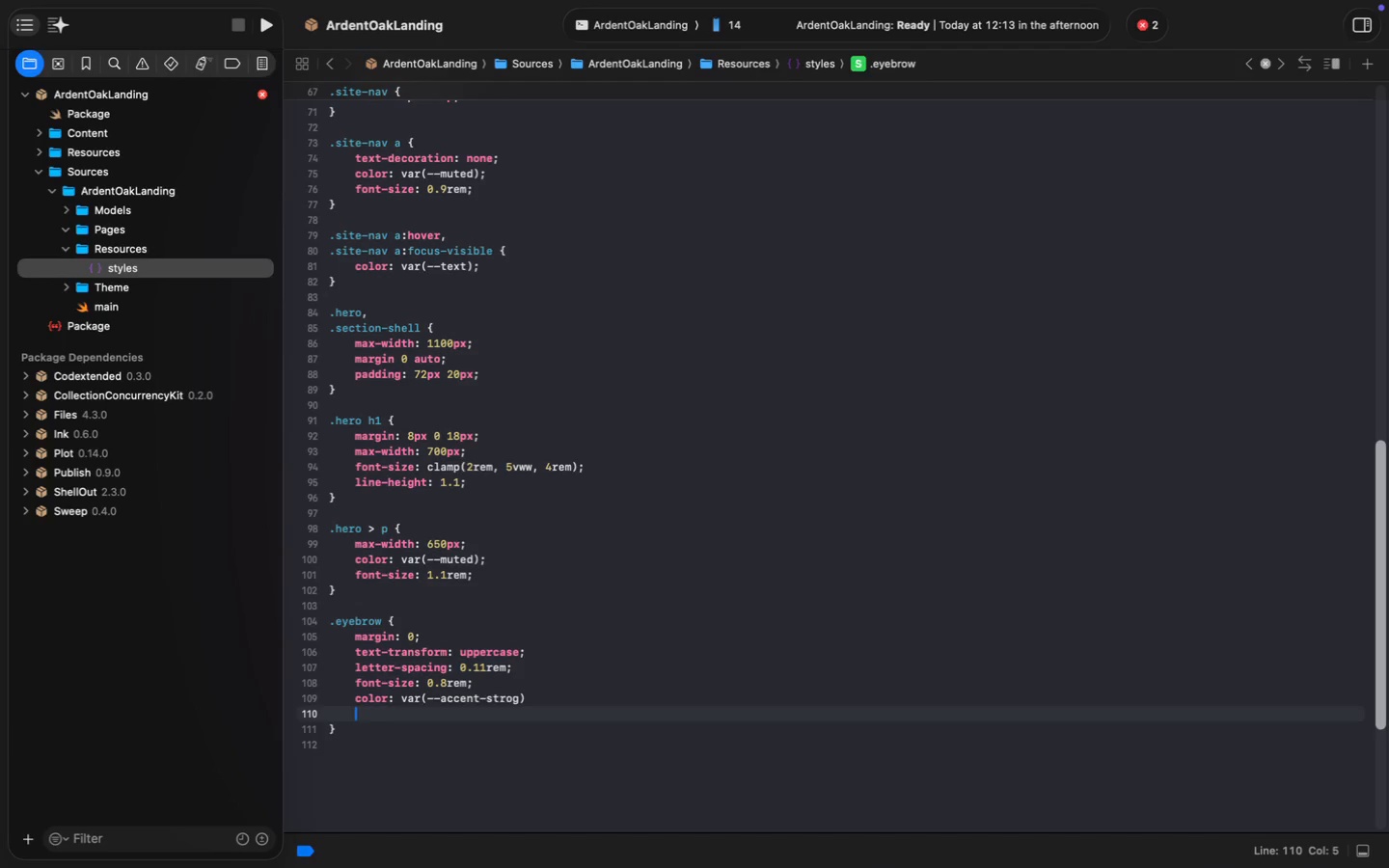 
key(Backspace)
 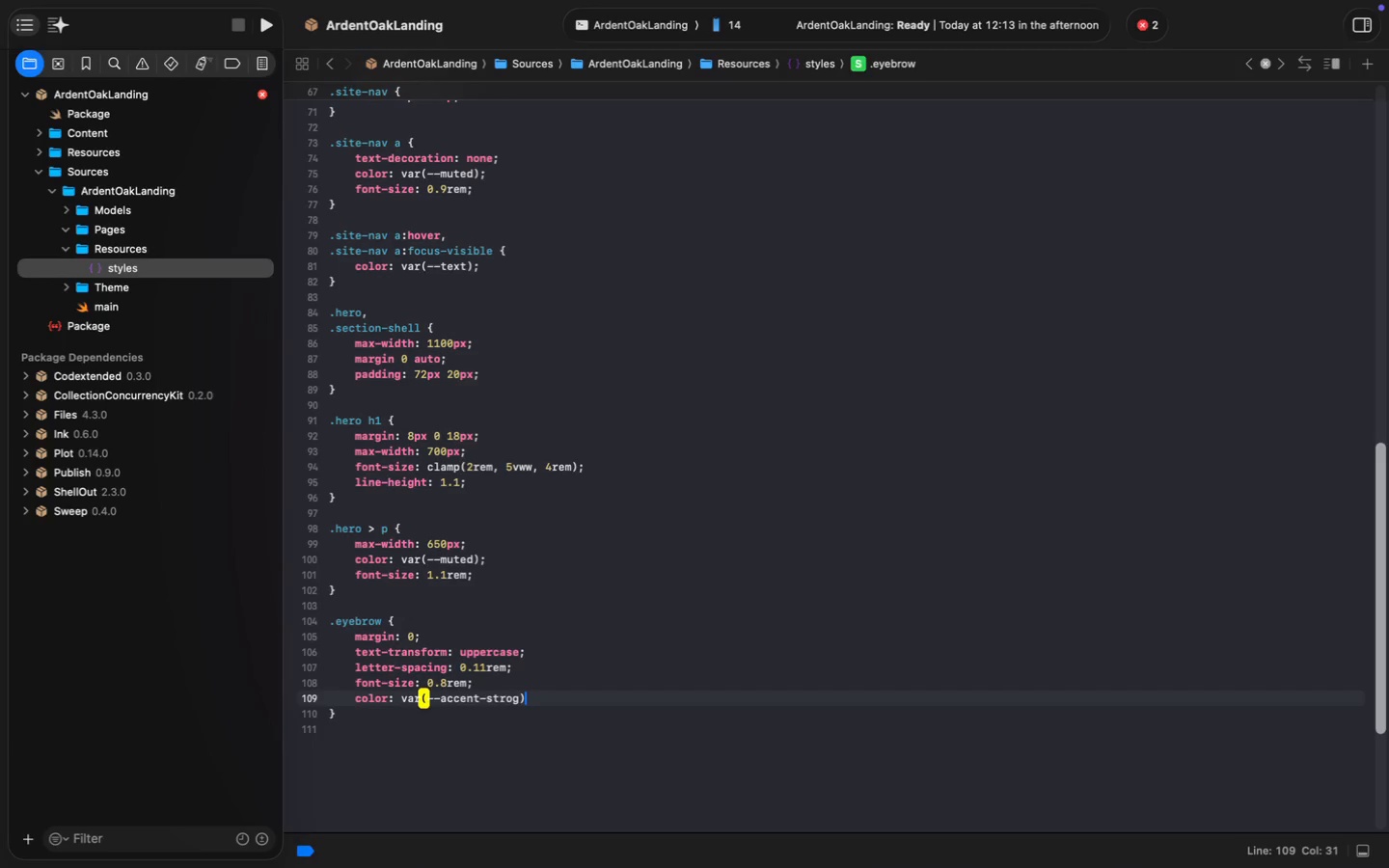 
key(Backspace)
 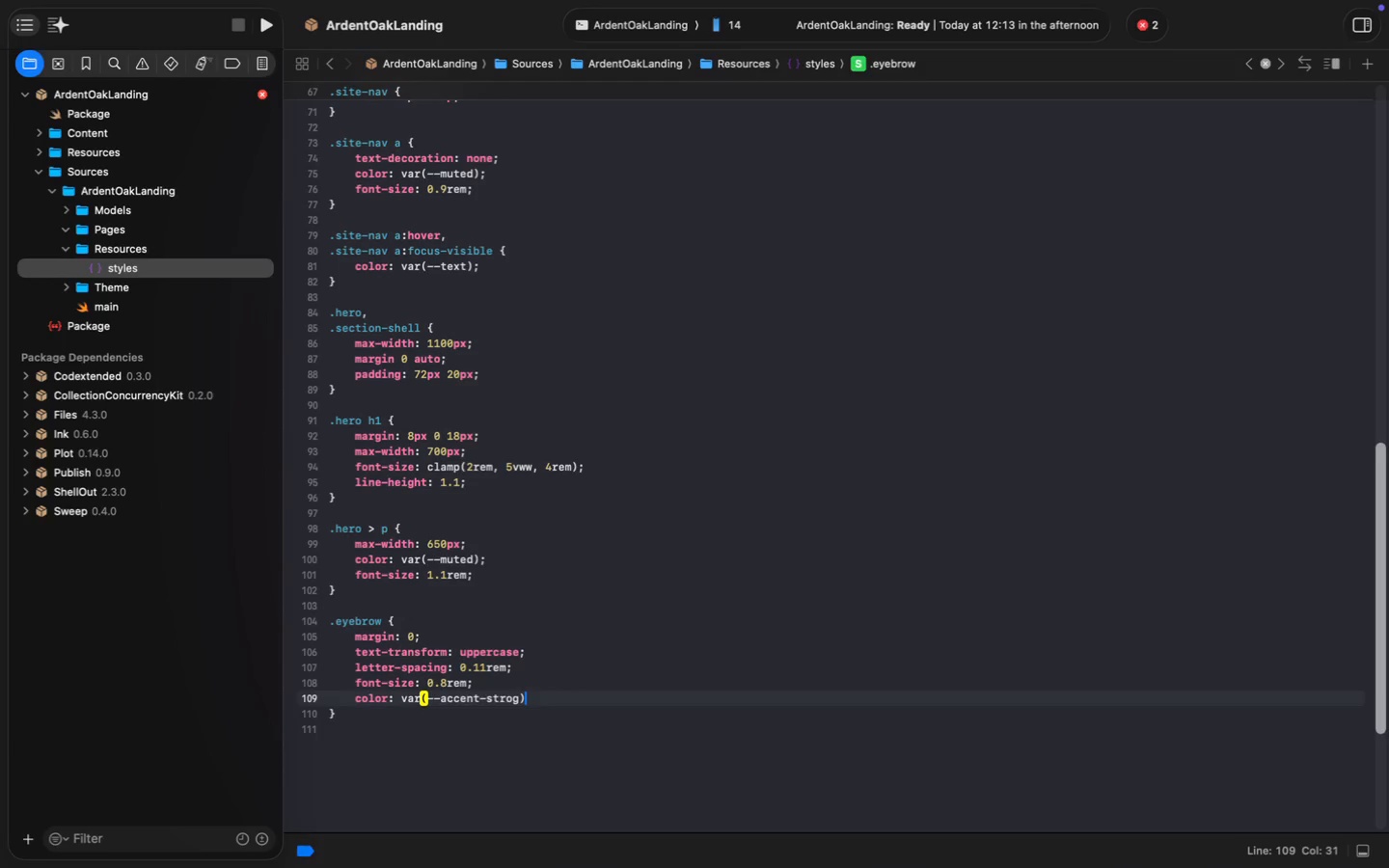 
key(ArrowDown)
 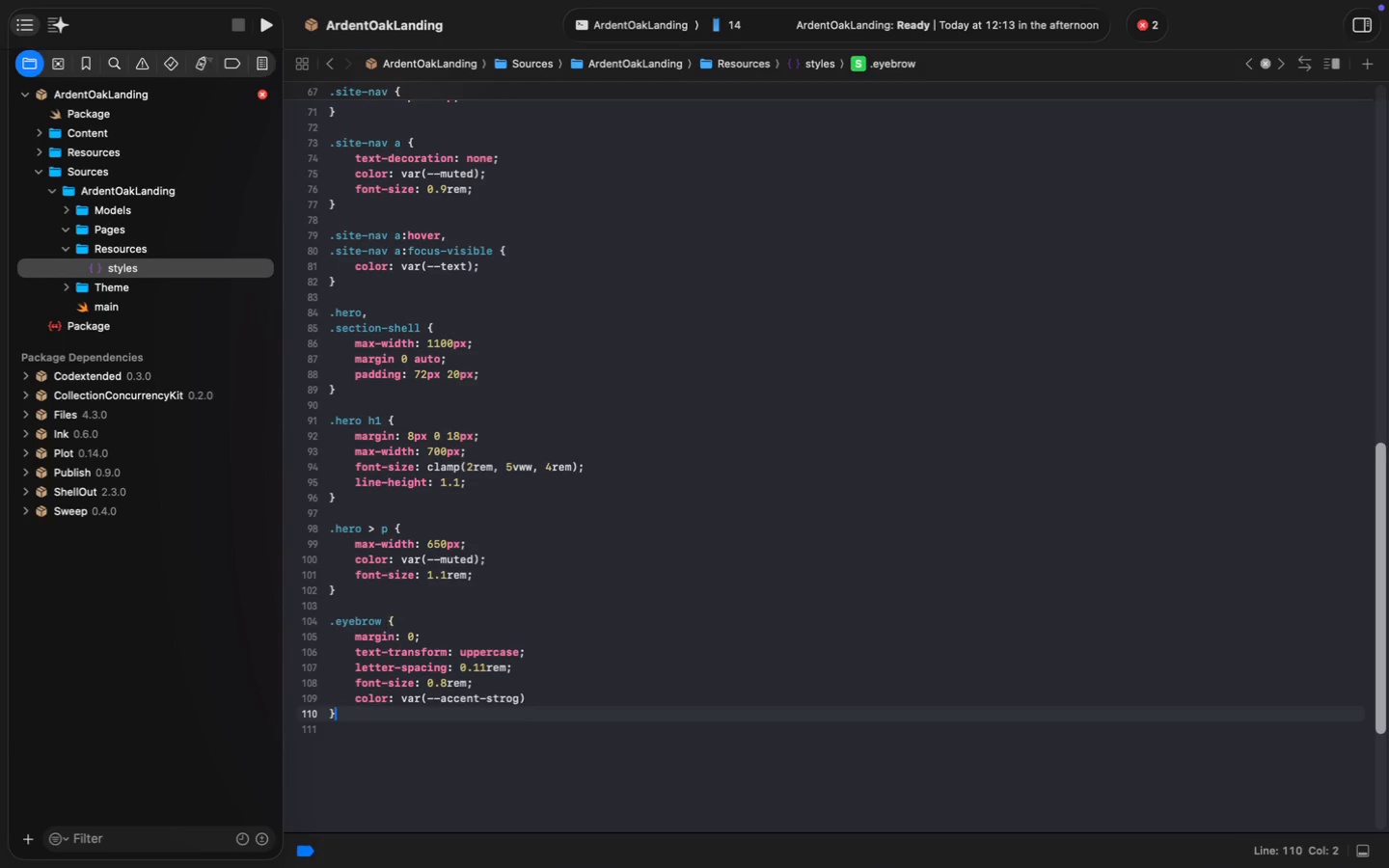 
key(Enter)
 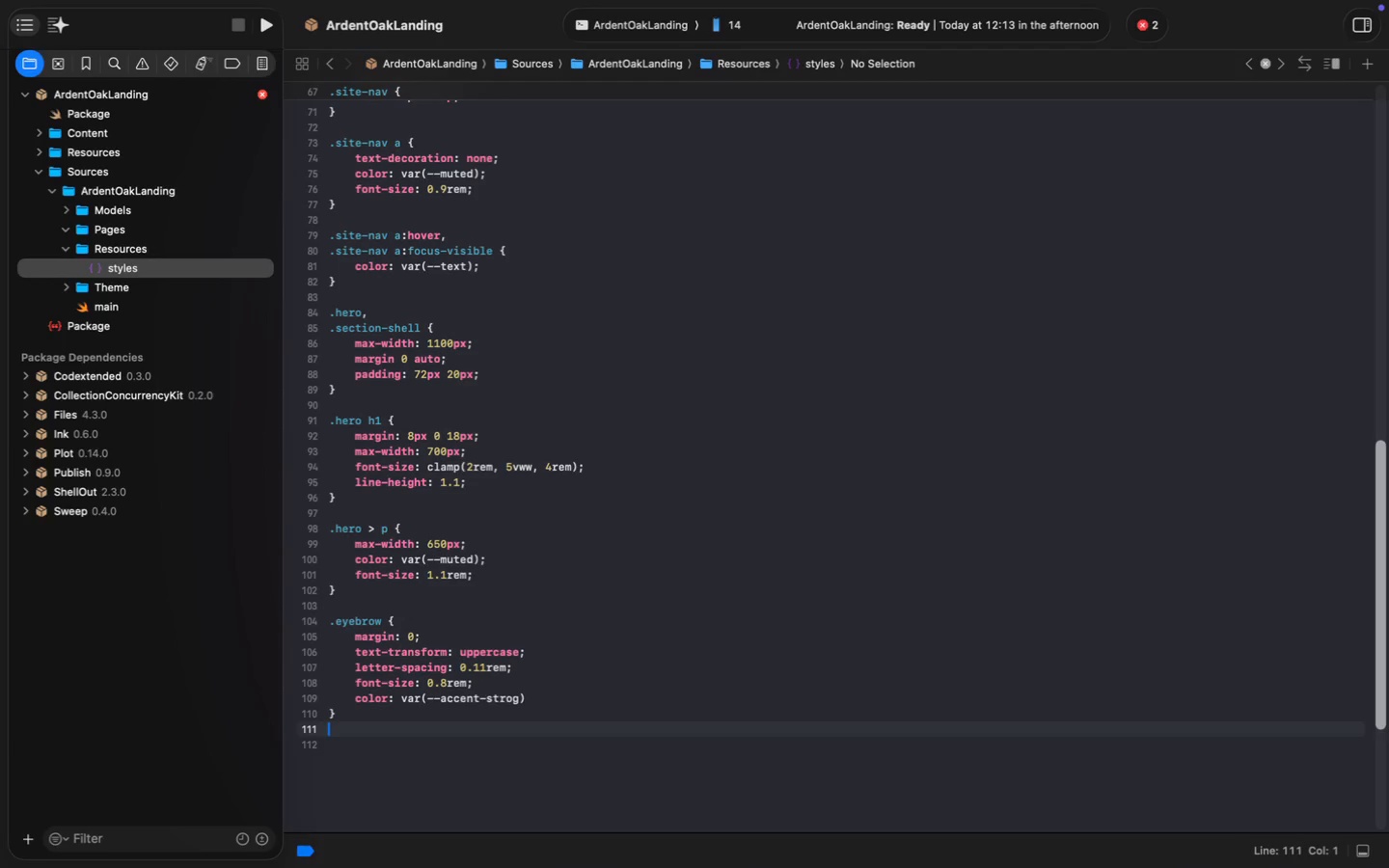 
key(Enter)
 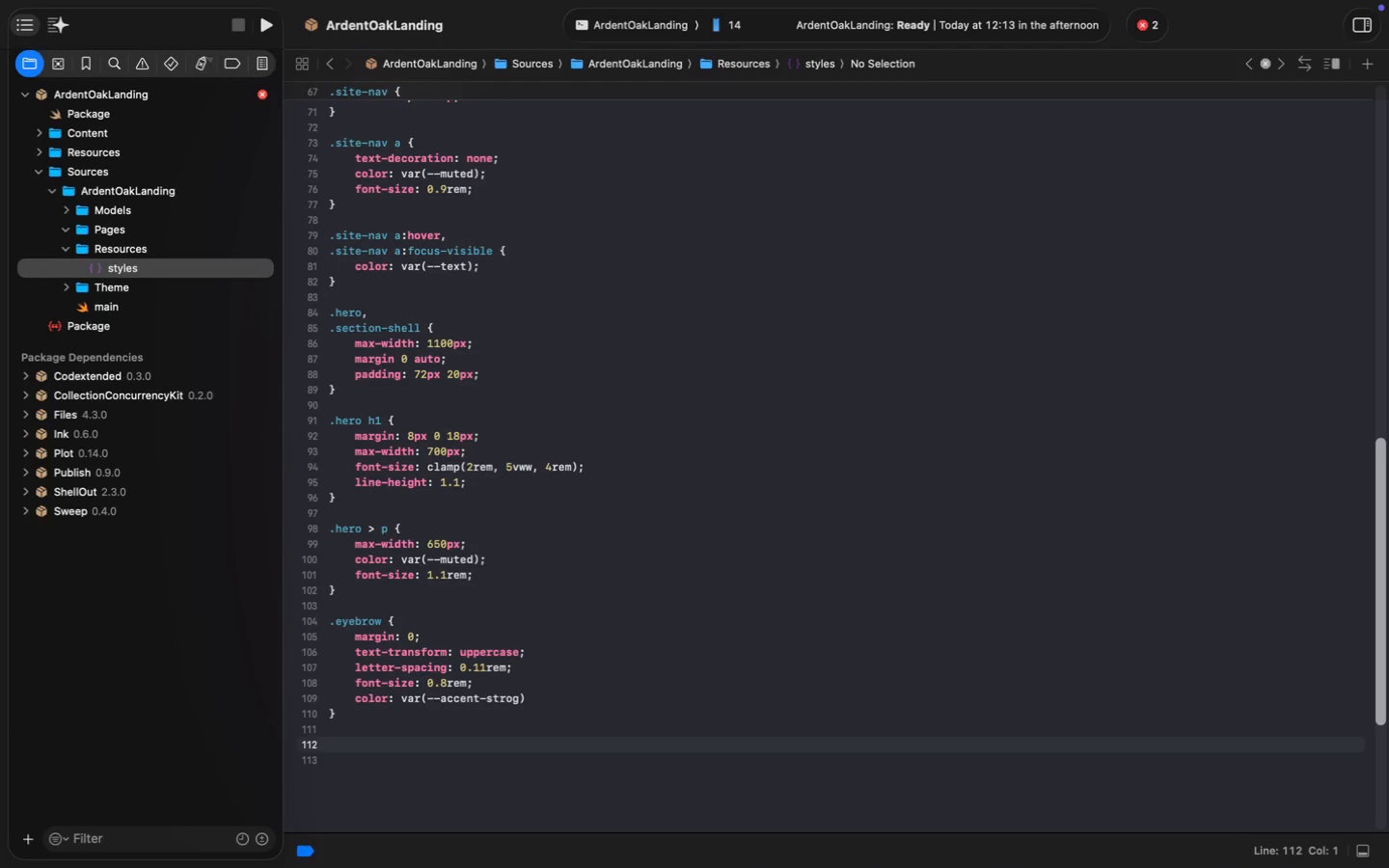 
wait(6.0)
 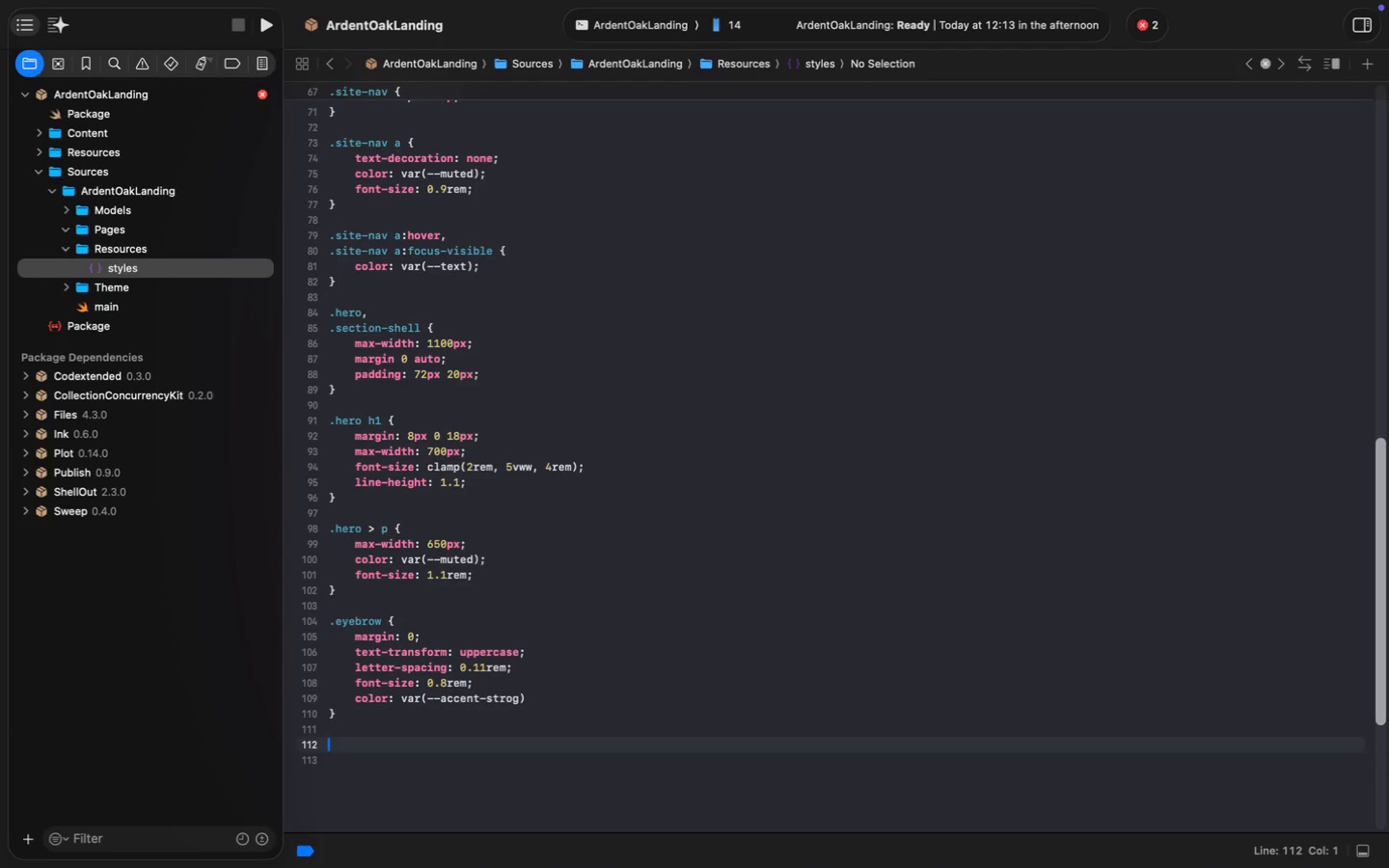 
type(.hero-actions,)
 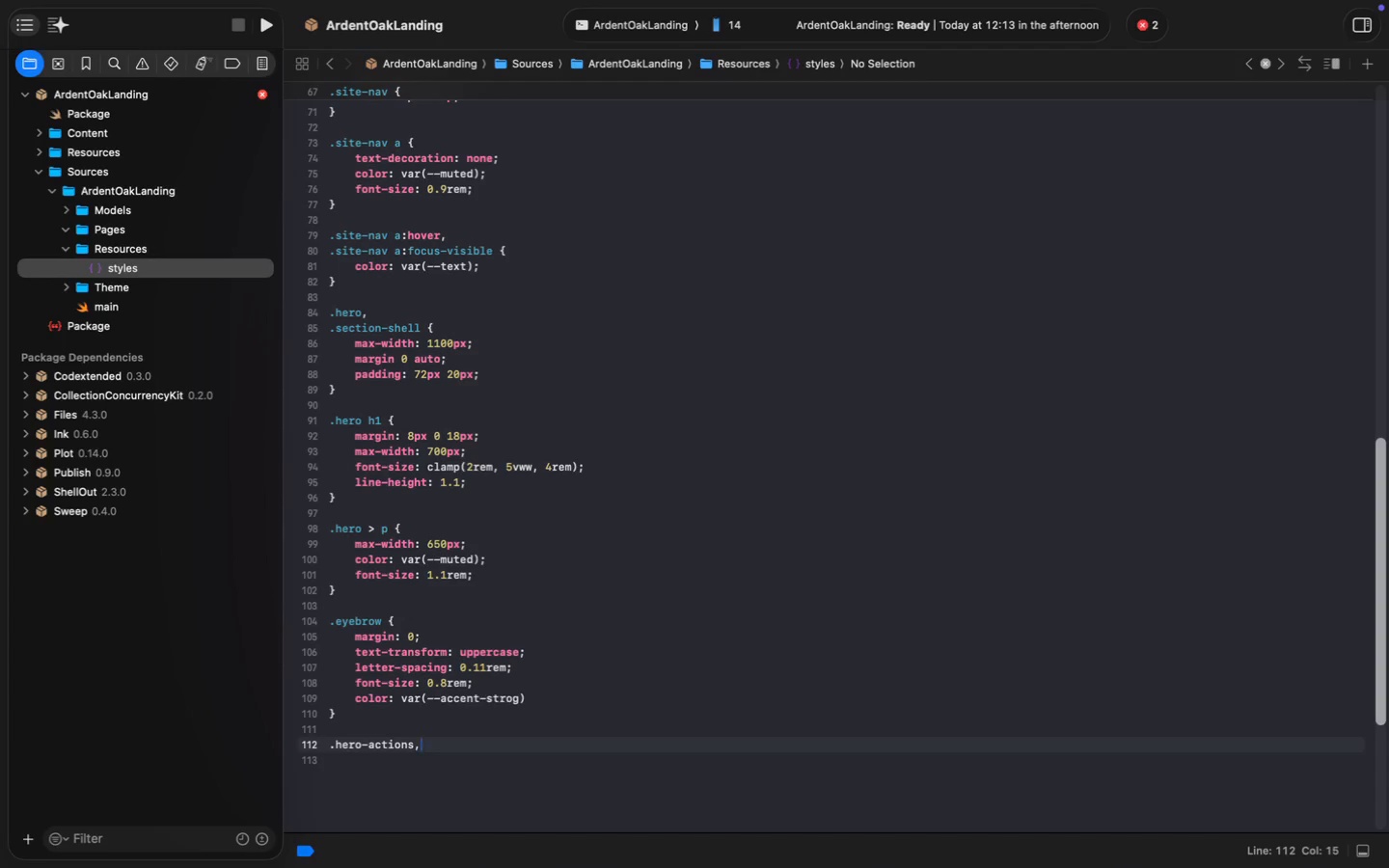 
wait(5.18)
 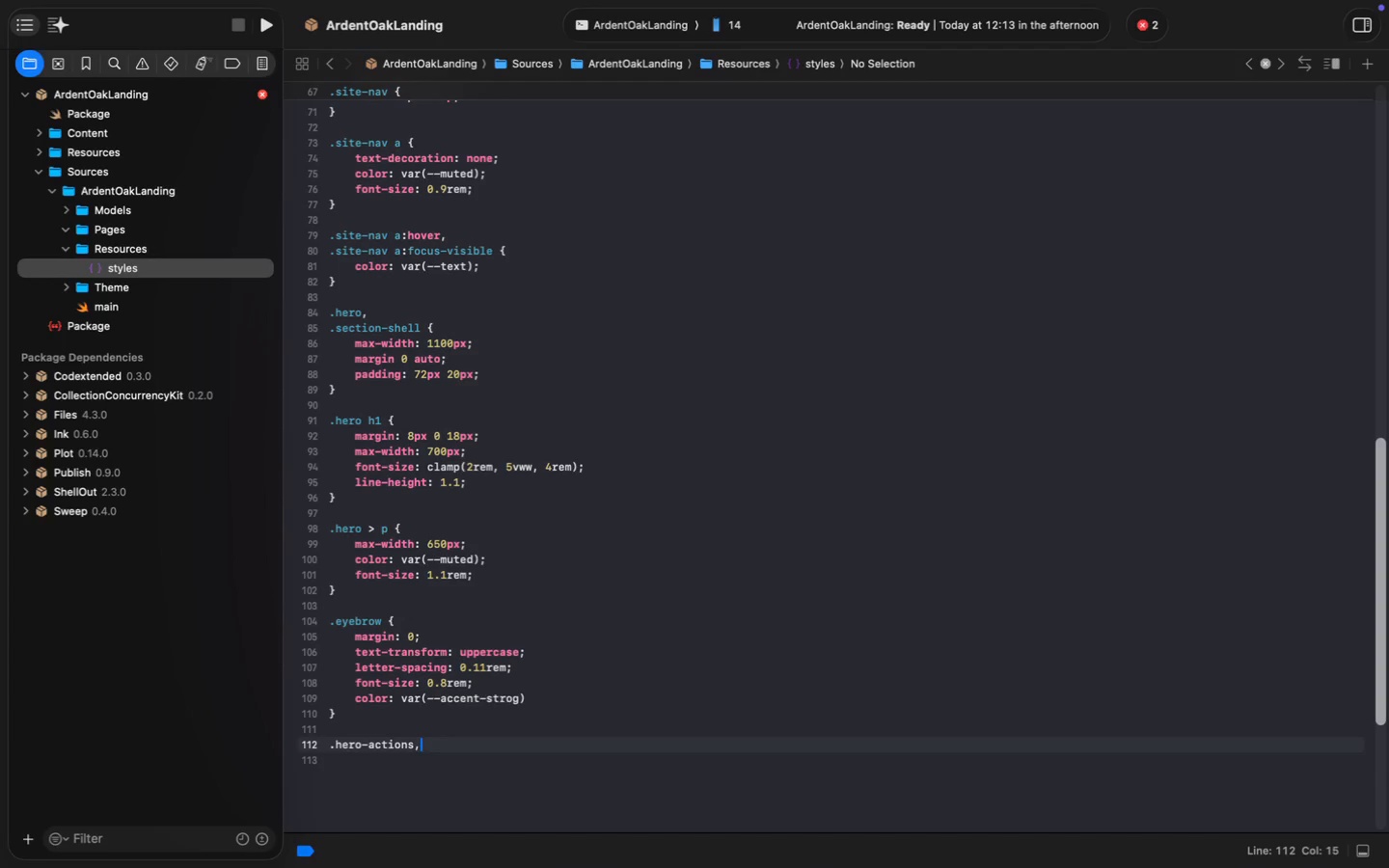 
key(Enter)
 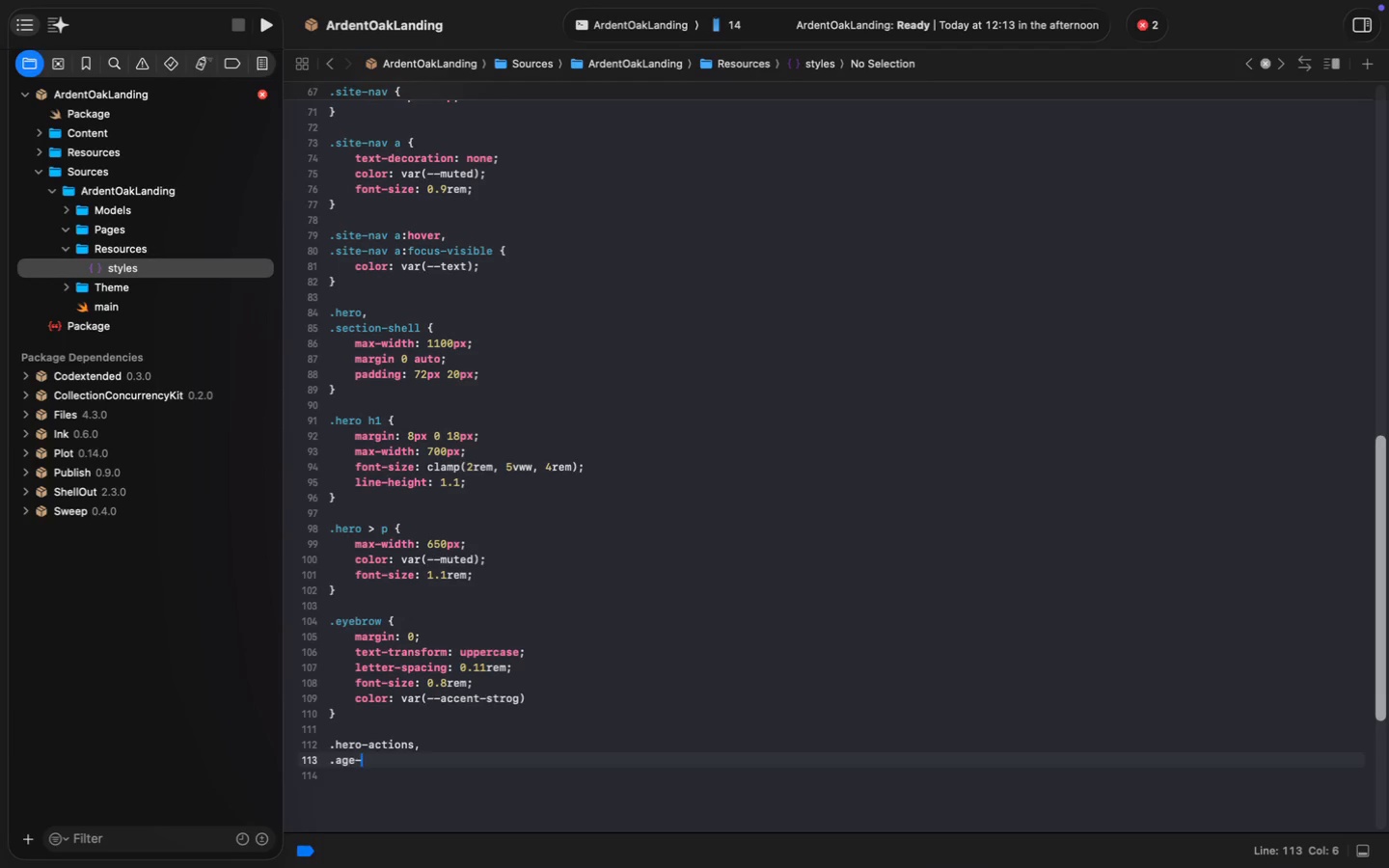 
type(.age-gate-actions {)
 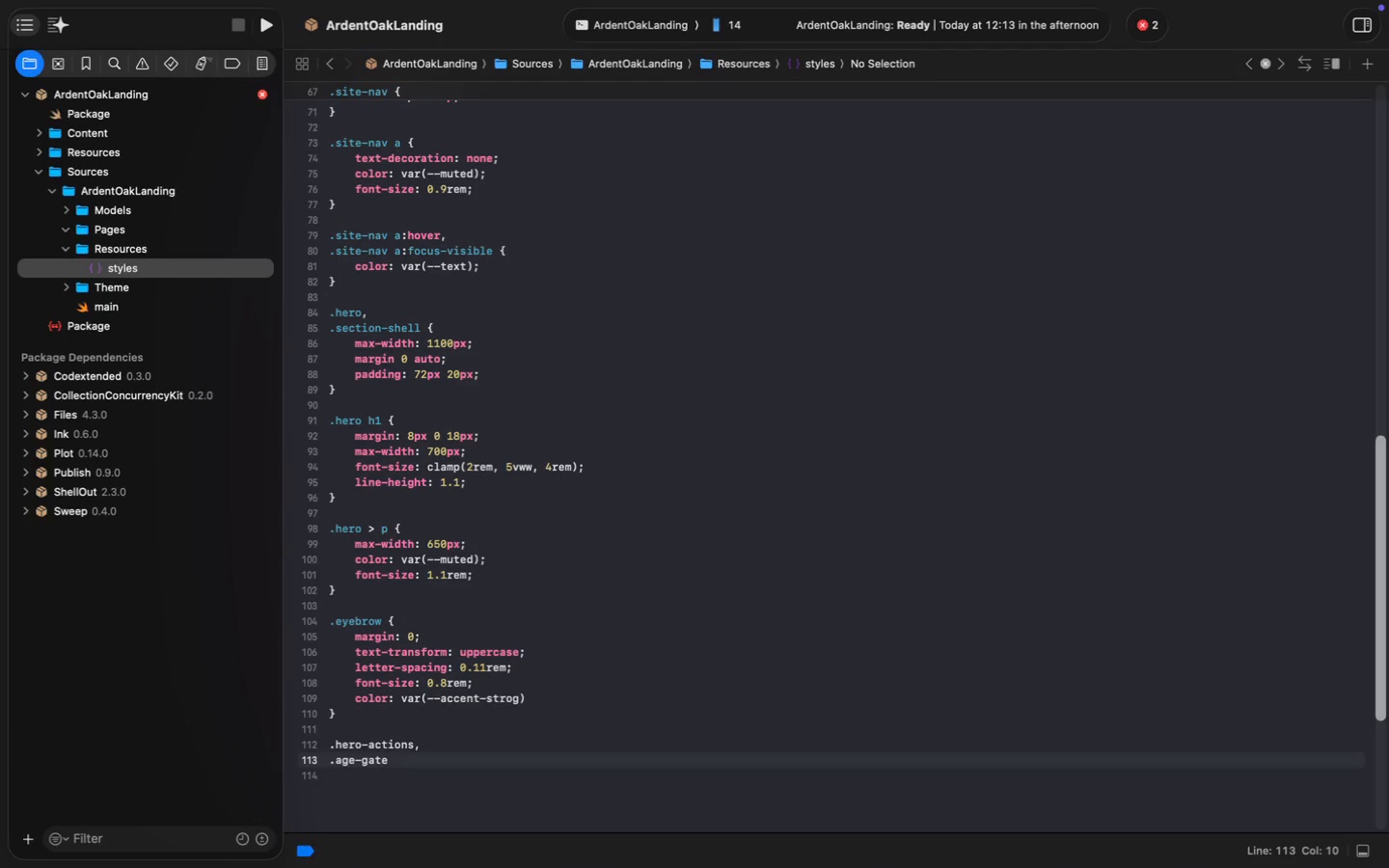 
 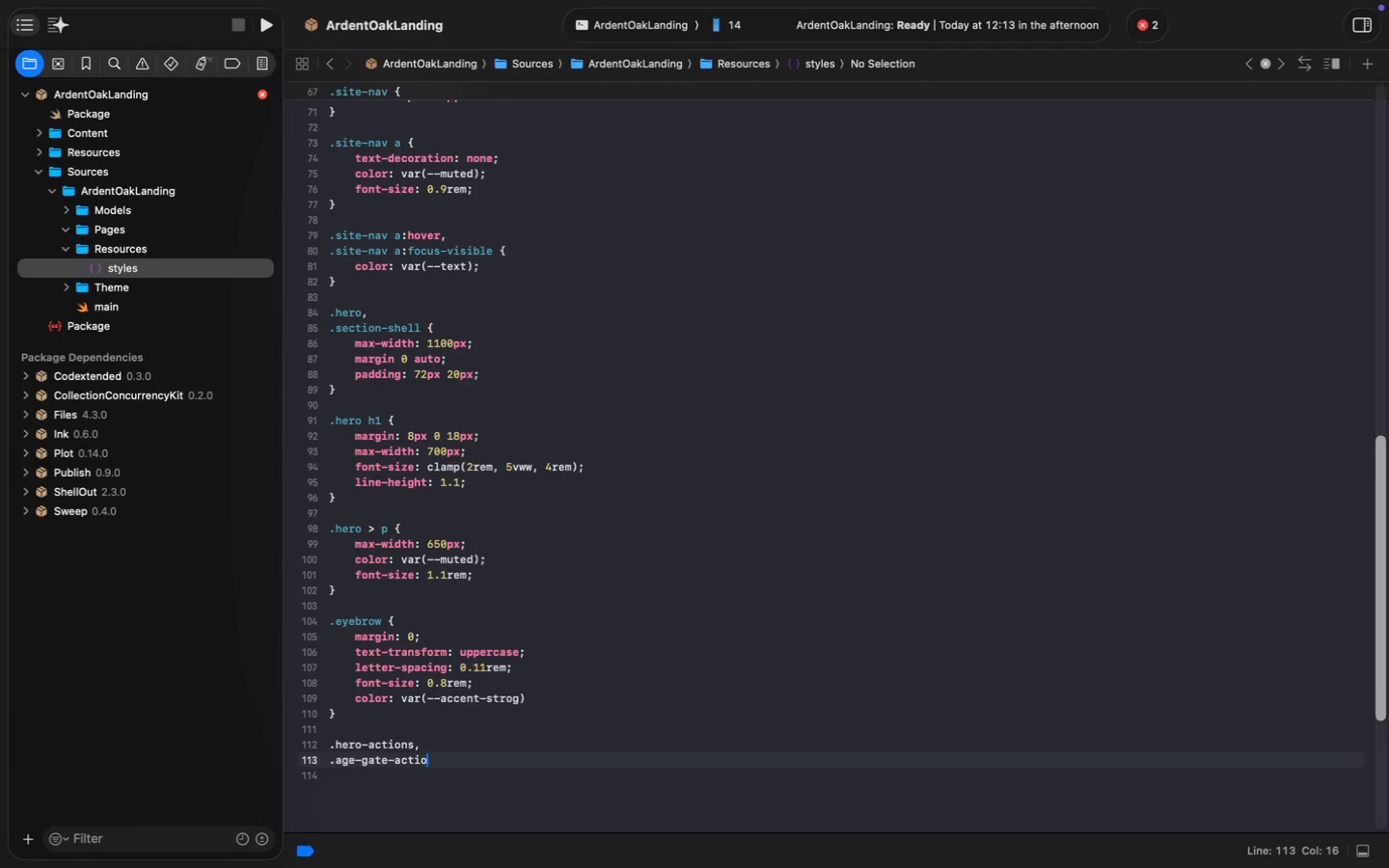 
key(Enter)
 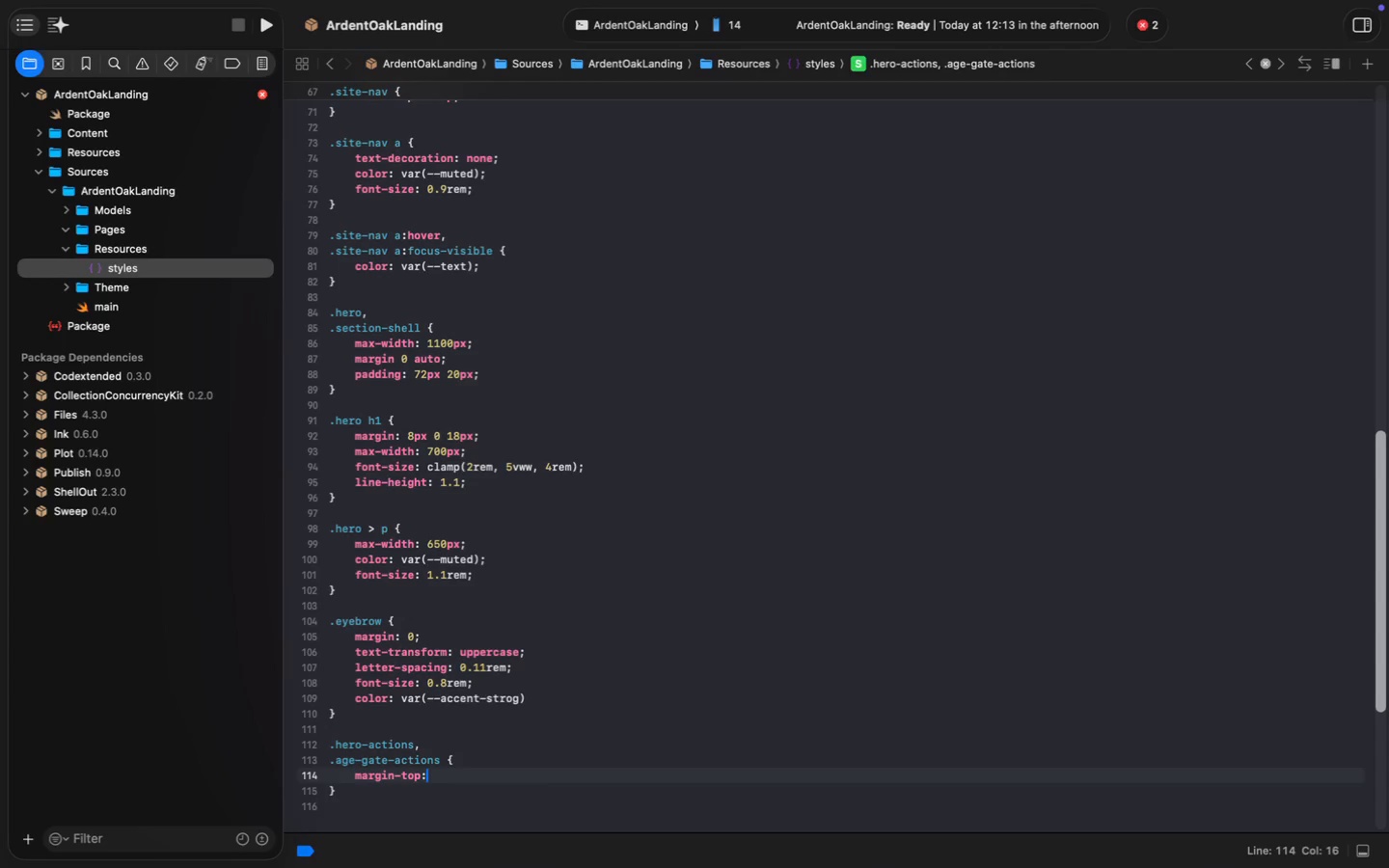 
type(margin-top:28px)
 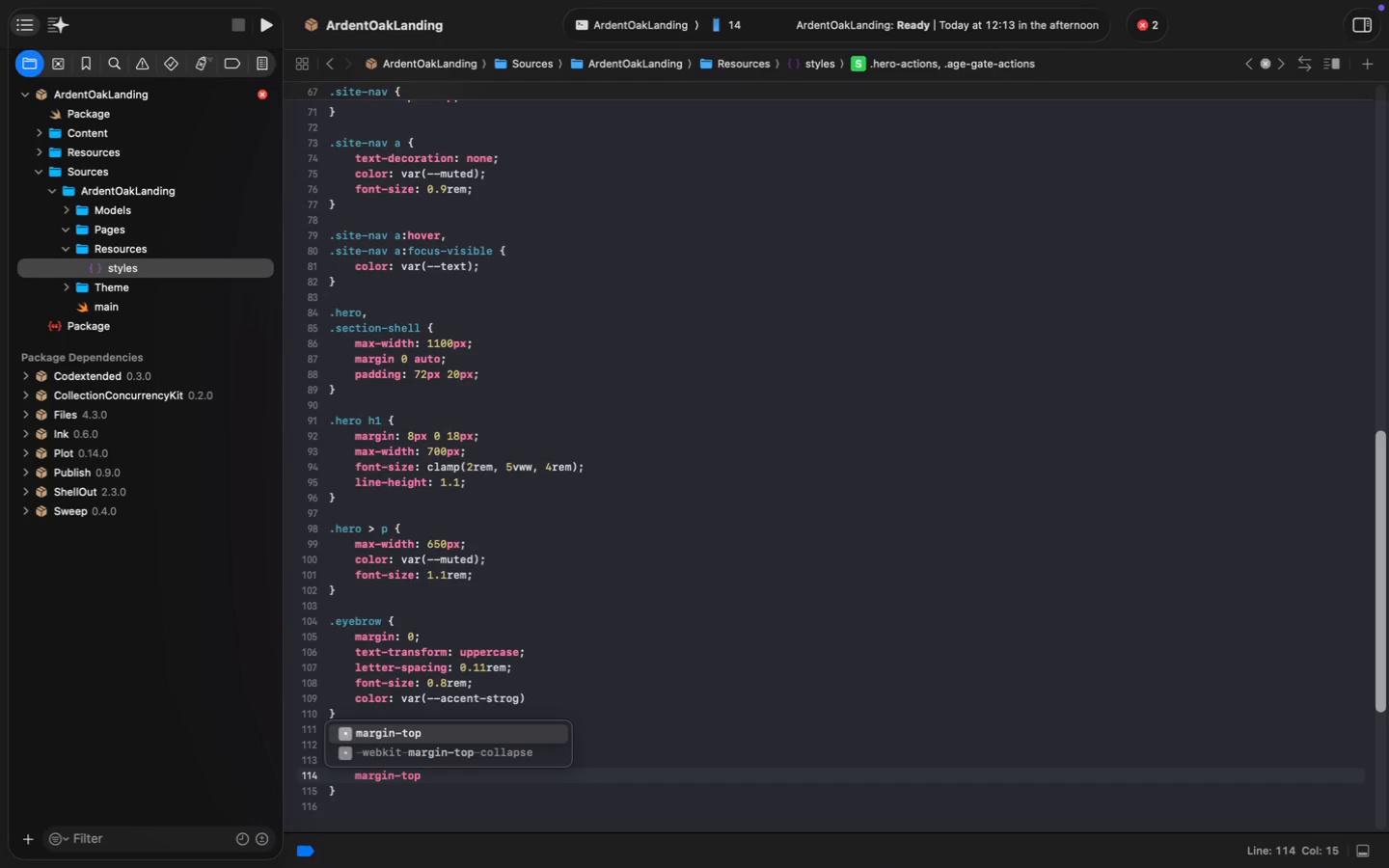 
key(ArrowLeft)
 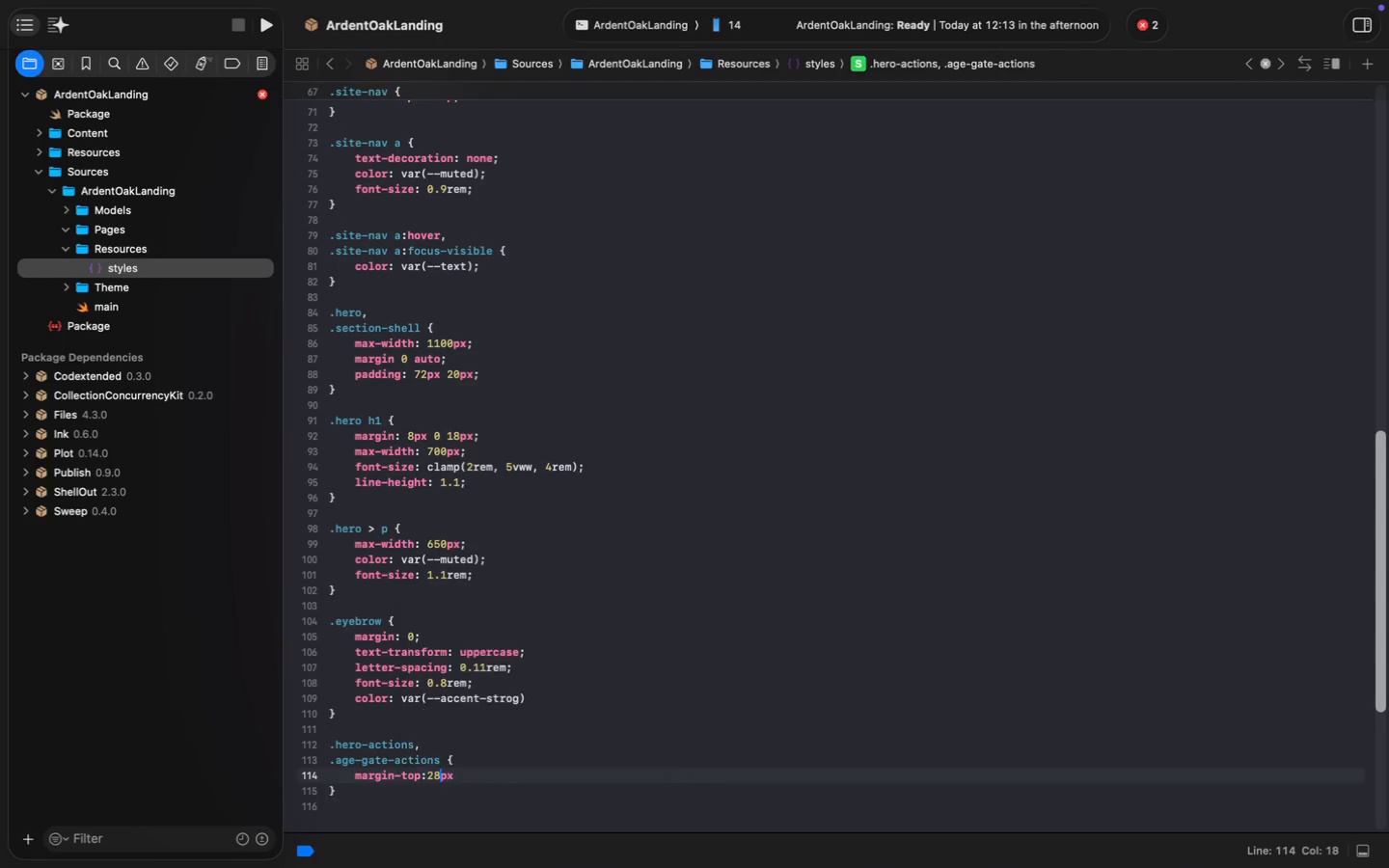 
key(ArrowLeft)
 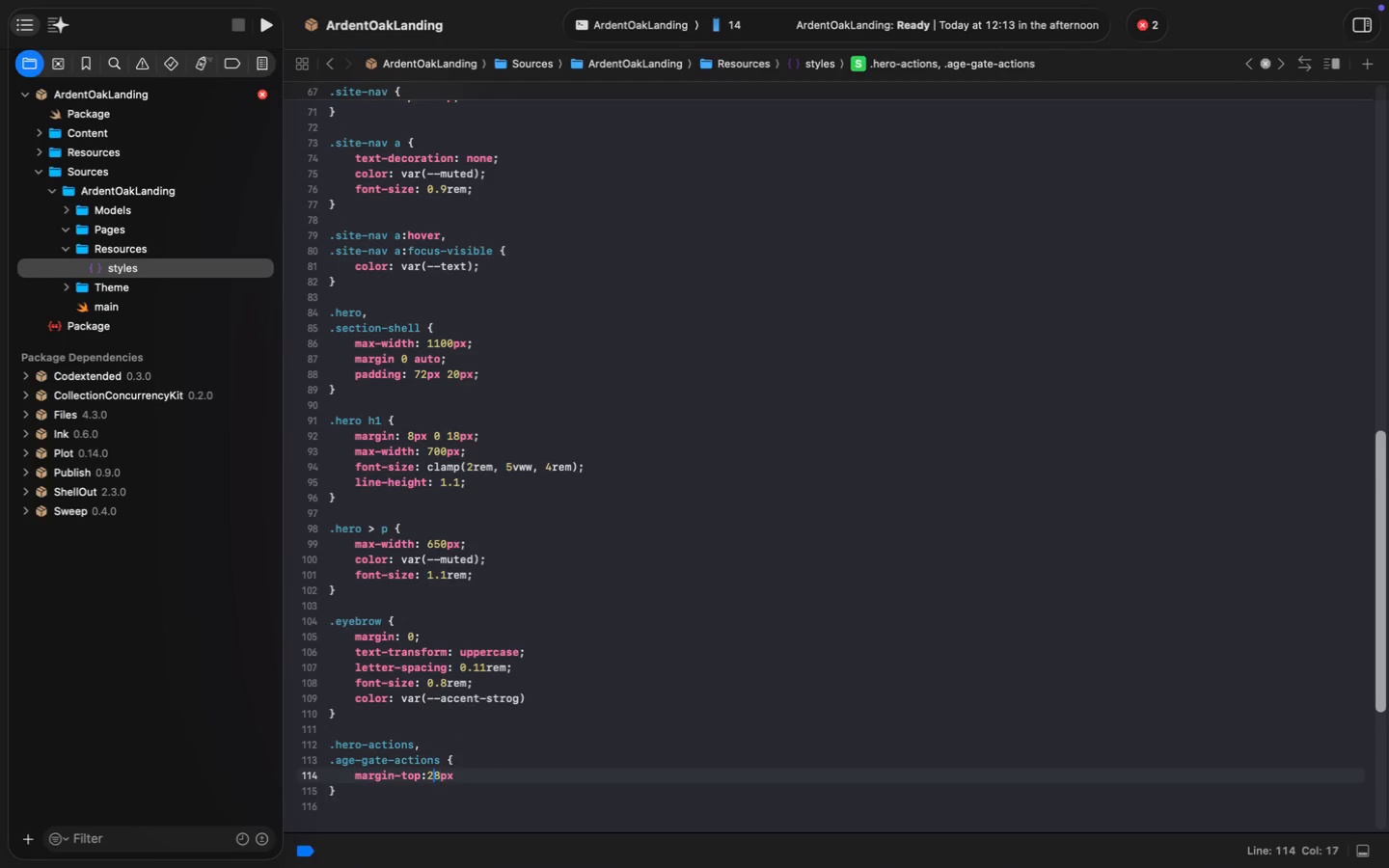 
key(ArrowLeft)
 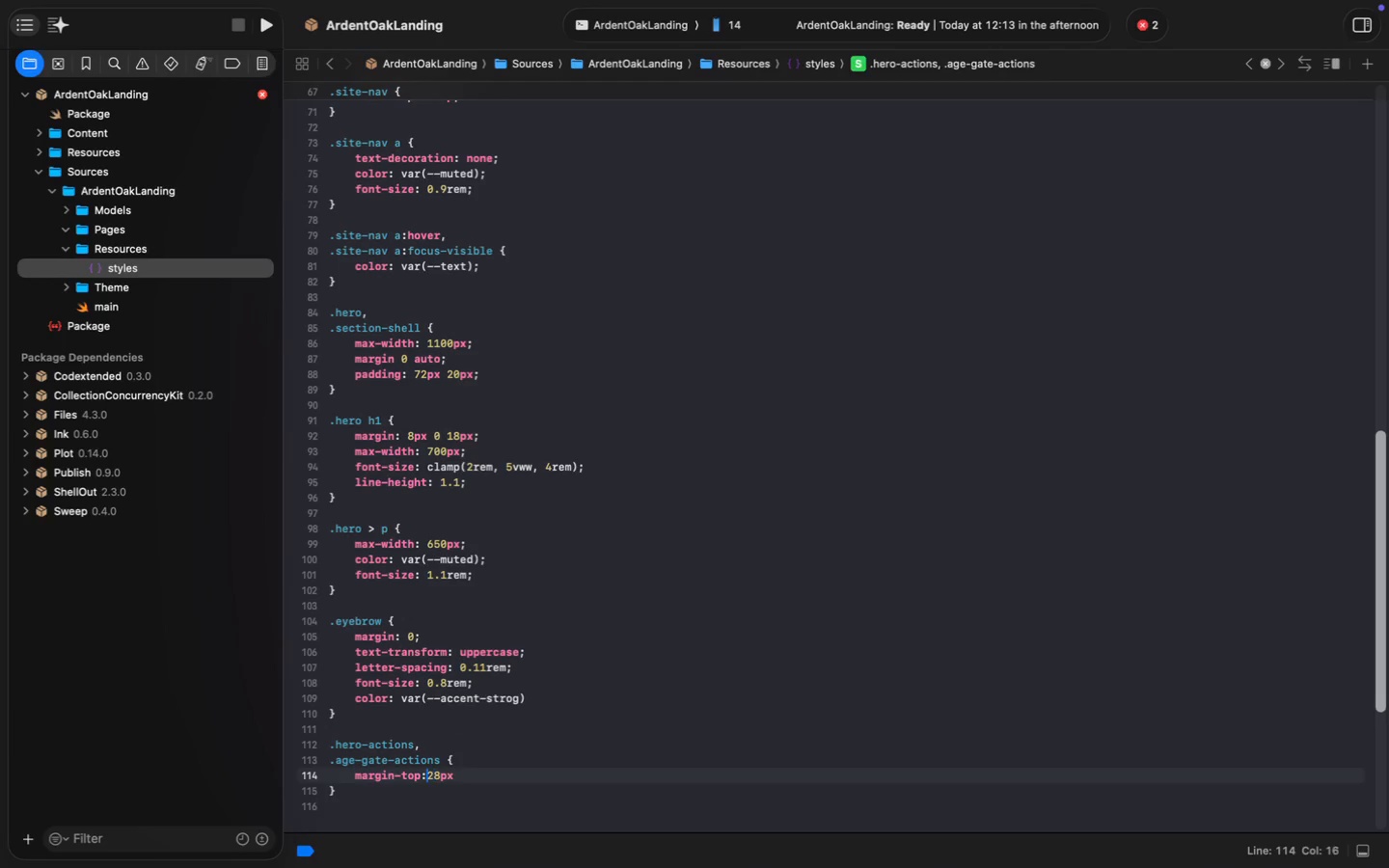 
key(ArrowLeft)
 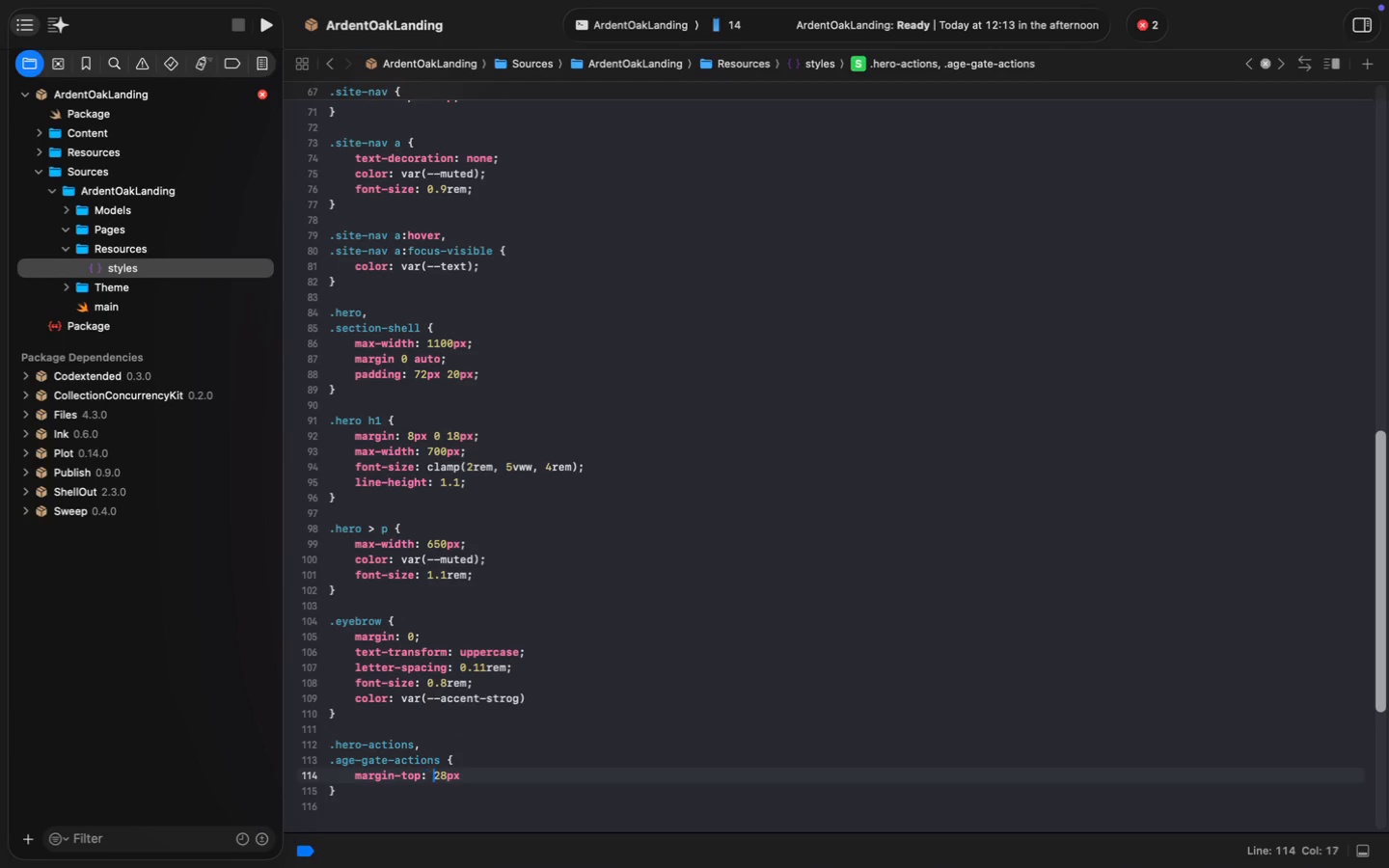 
key(Space)
 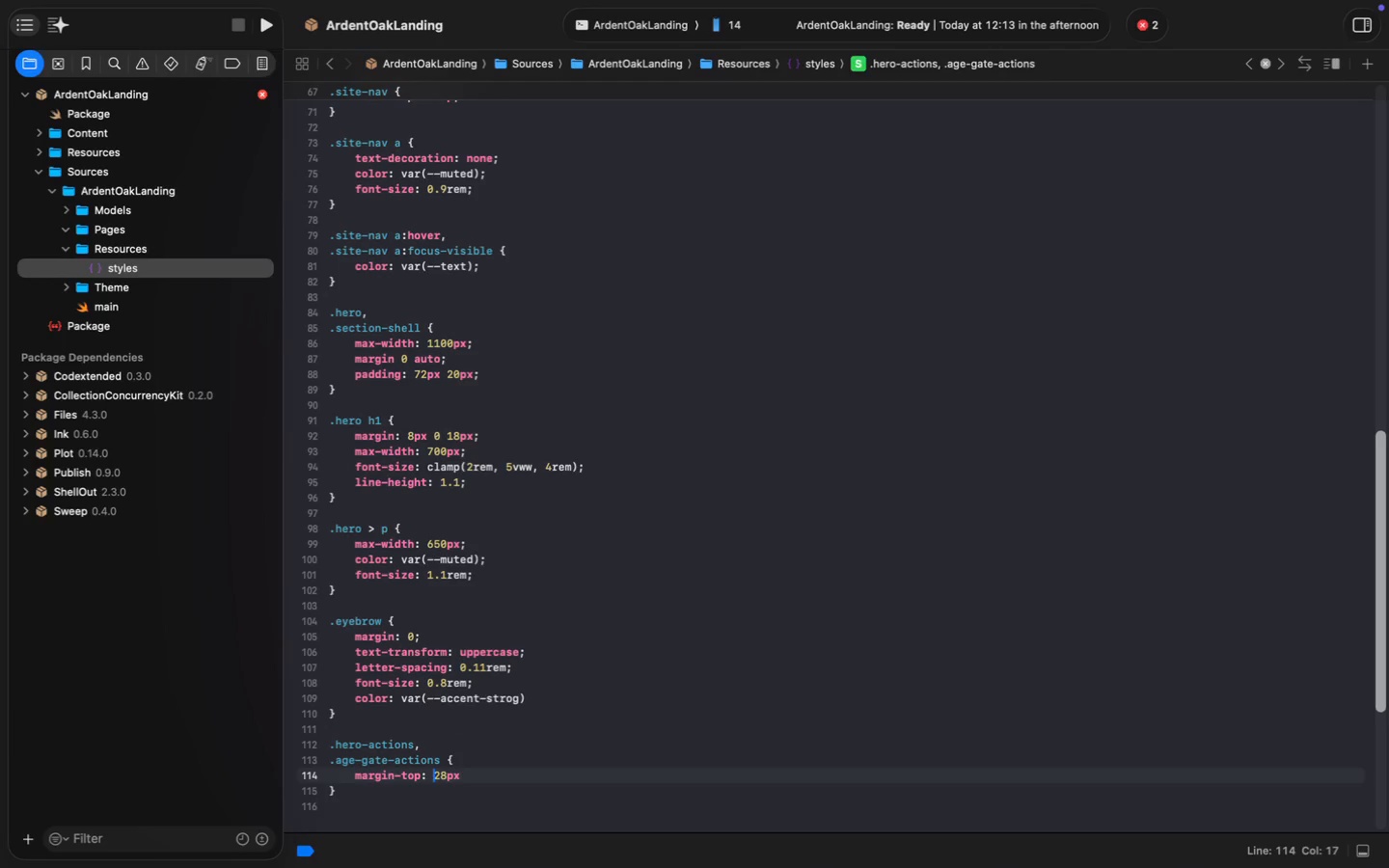 
key(Meta+MetaRight)
 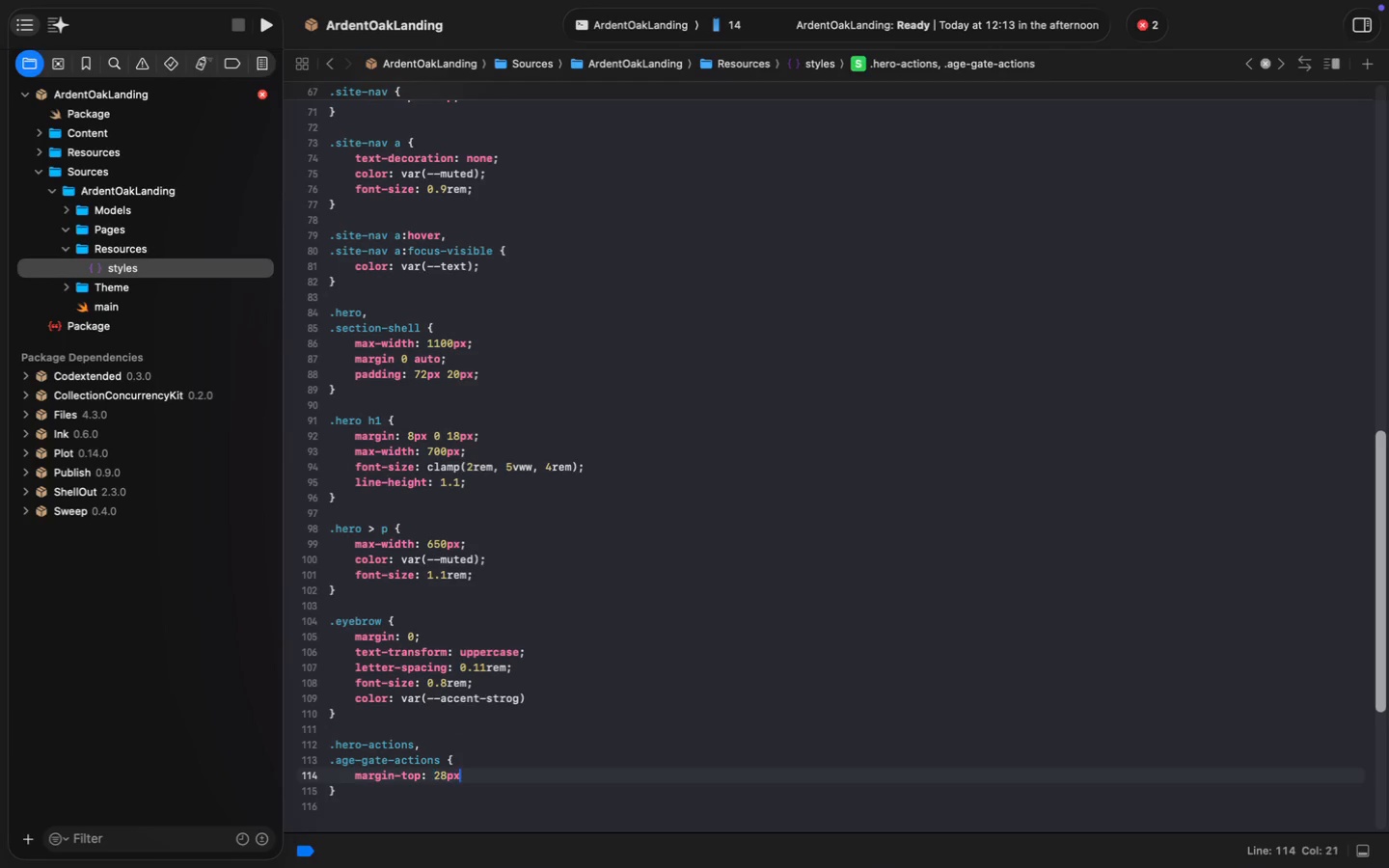 
key(Meta+ArrowRight)
 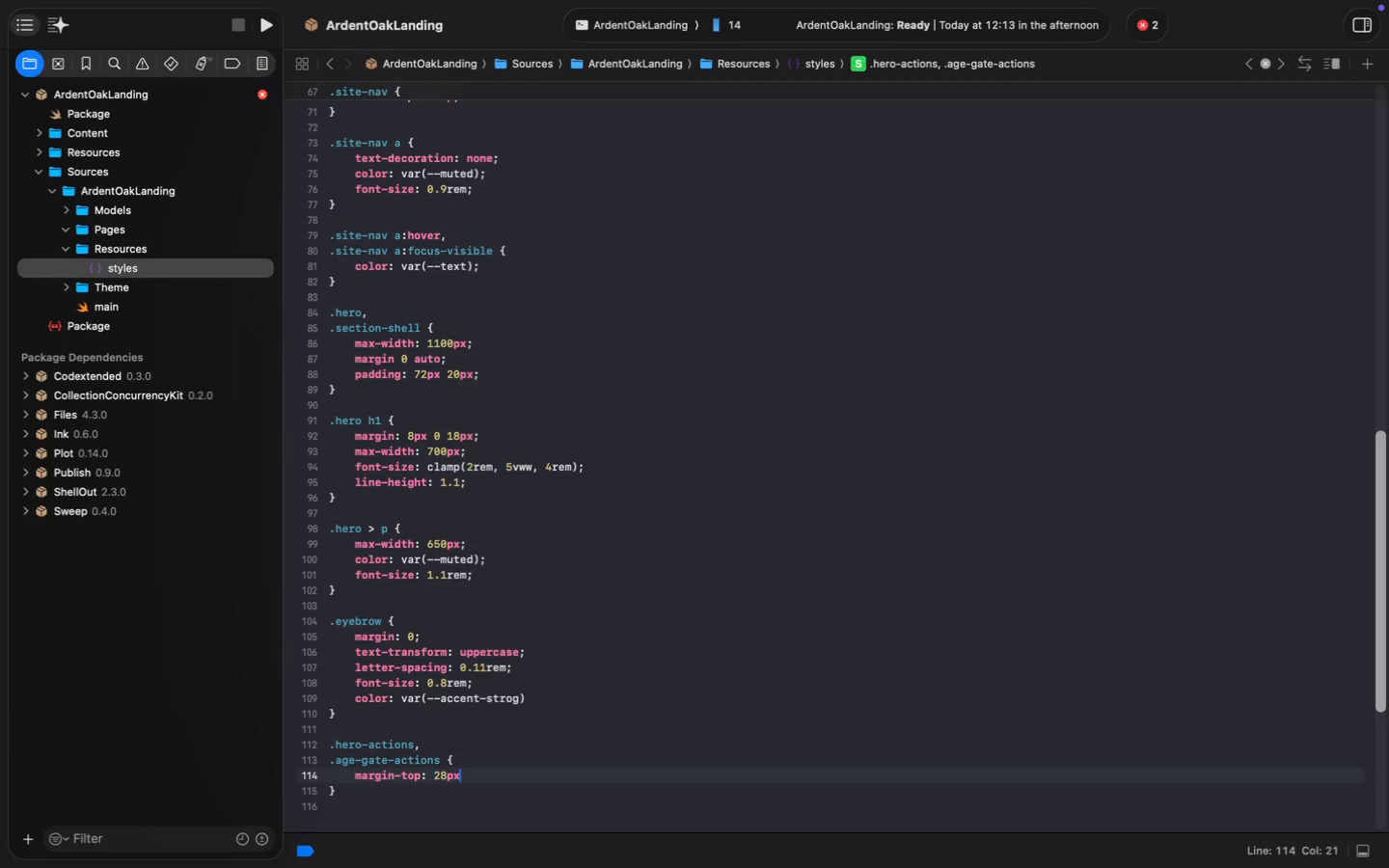 
key(Semicolon)
 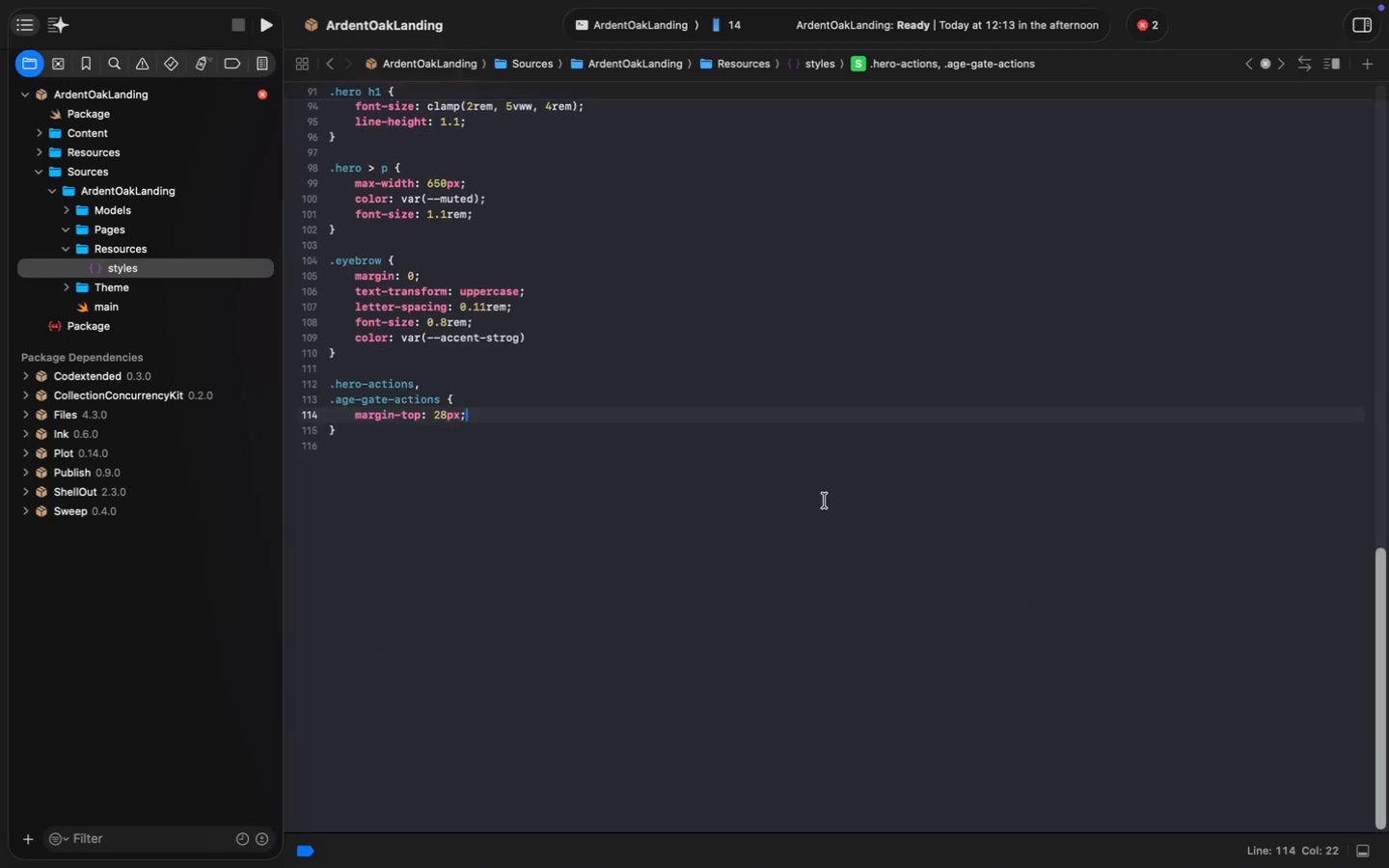 
scroll: coordinate [825, 501], scroll_direction: down, amount: 95.0
 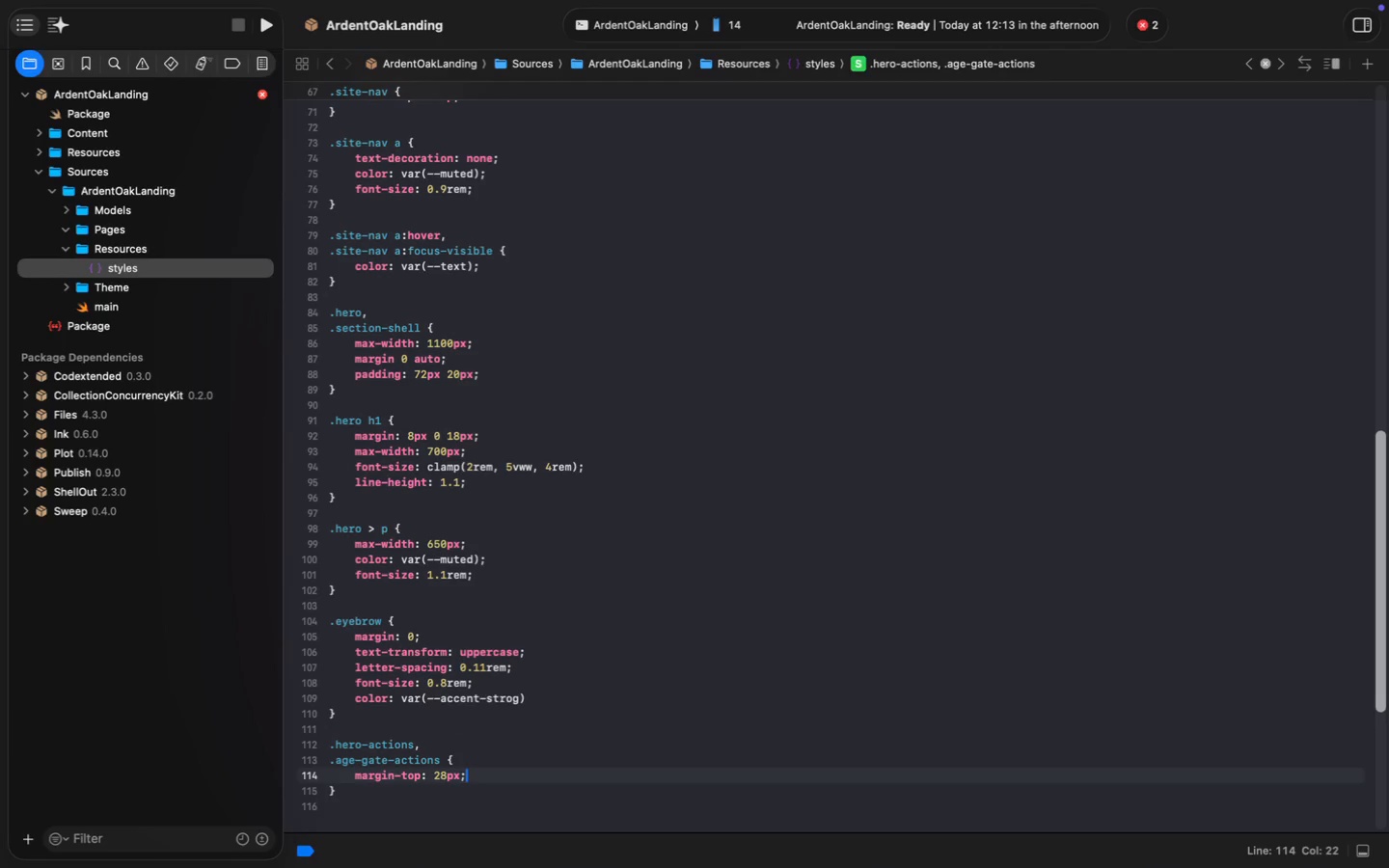 
key(Enter)
 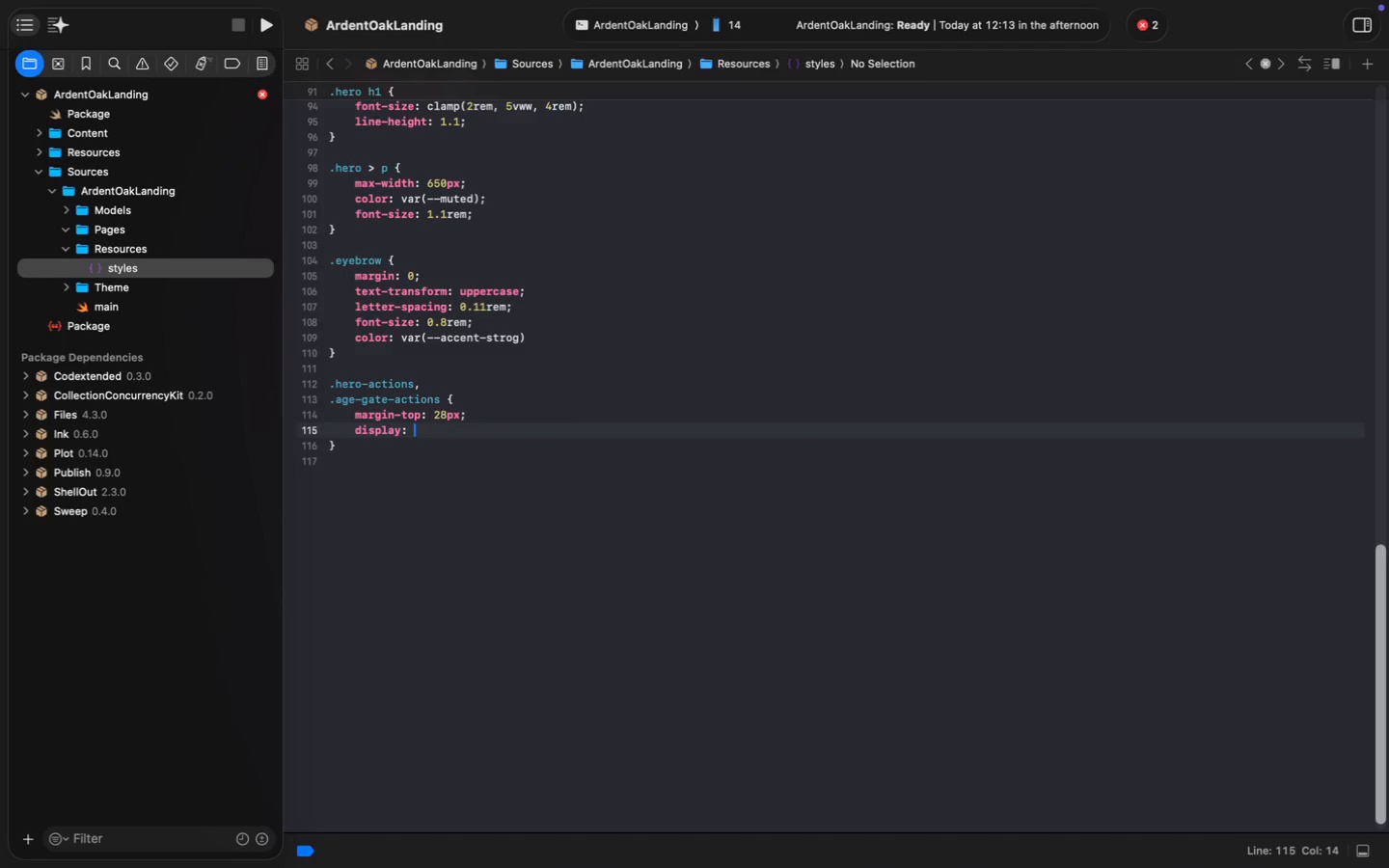 
type(display: flex;)
 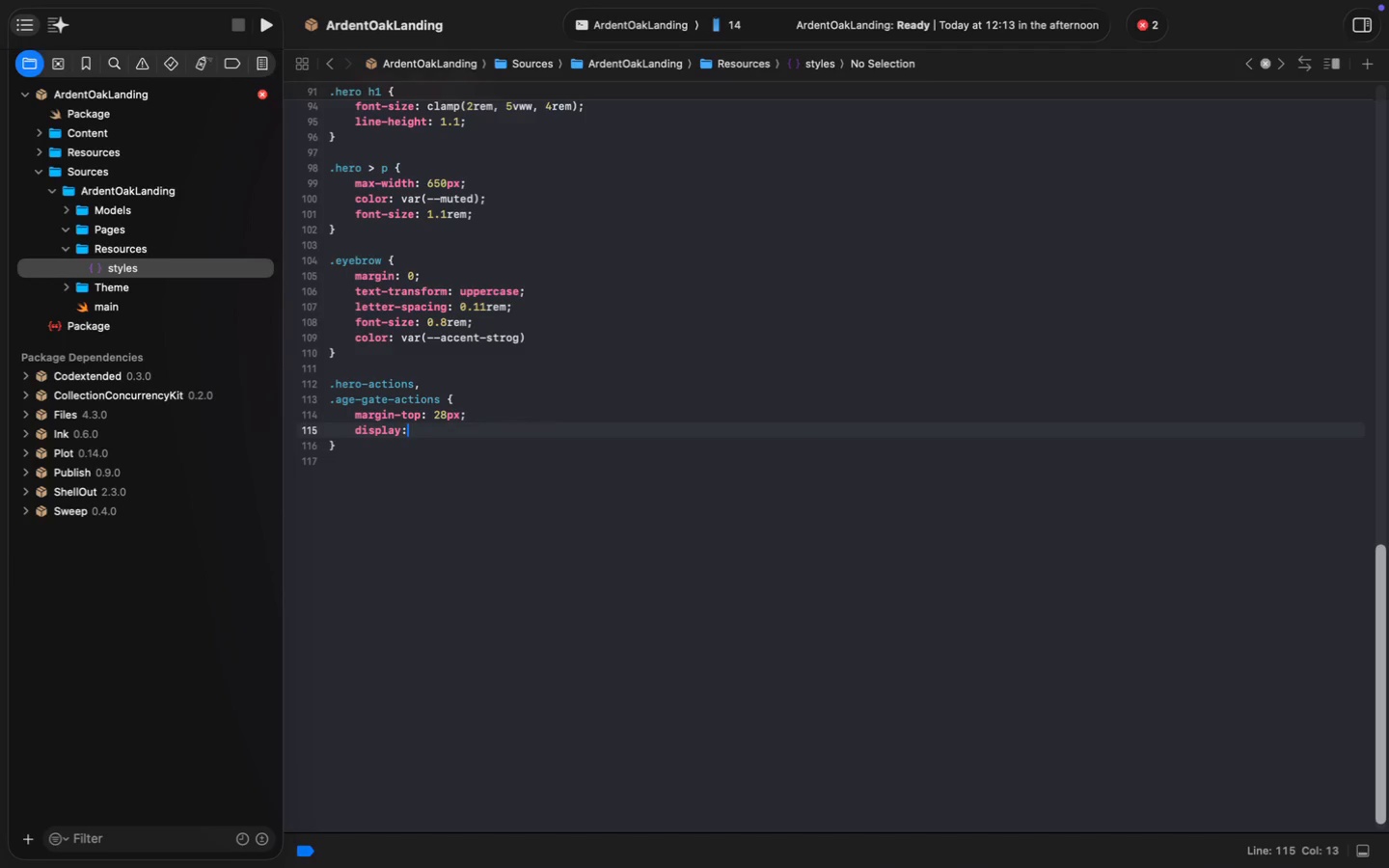 
 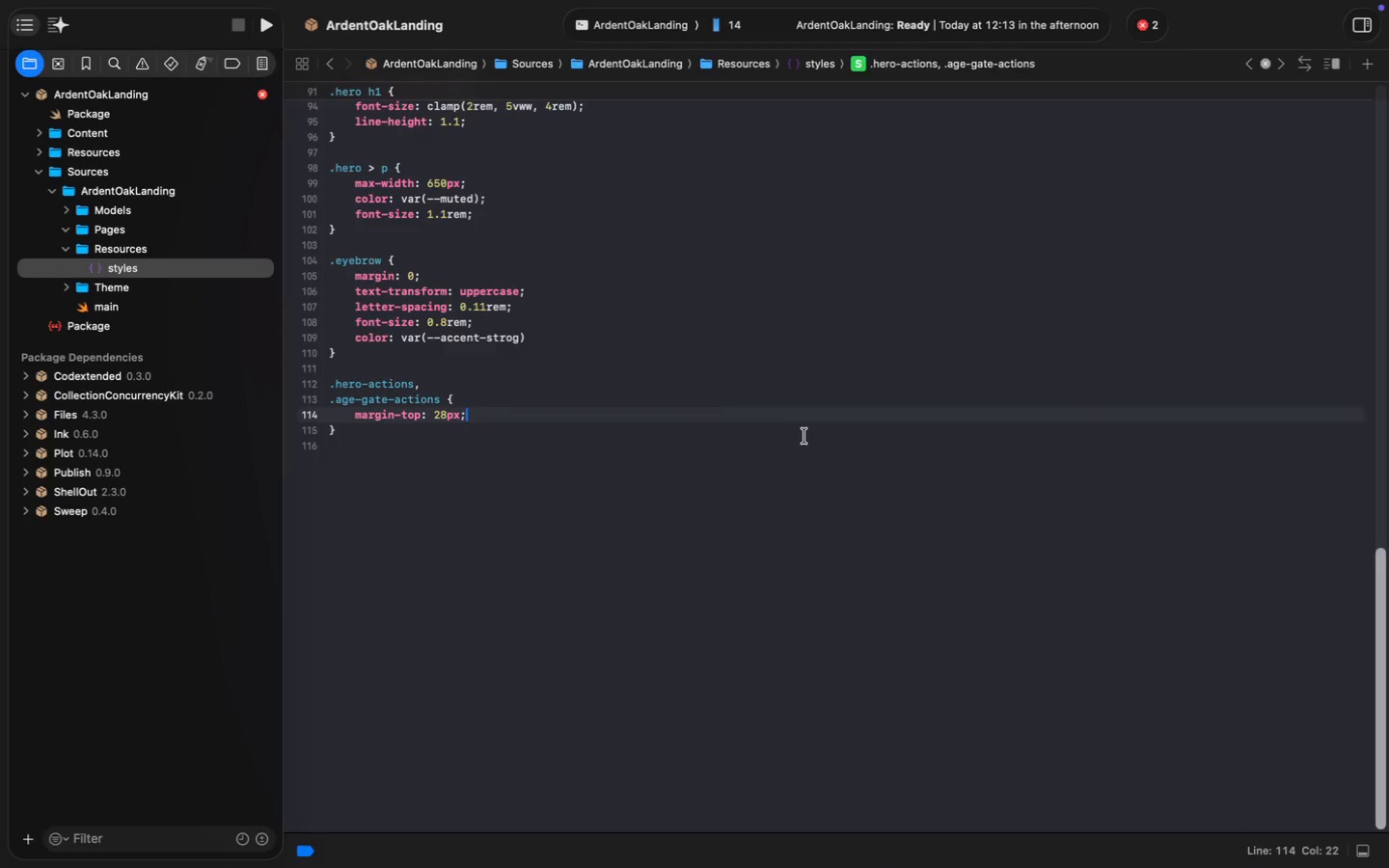 
key(Enter)
 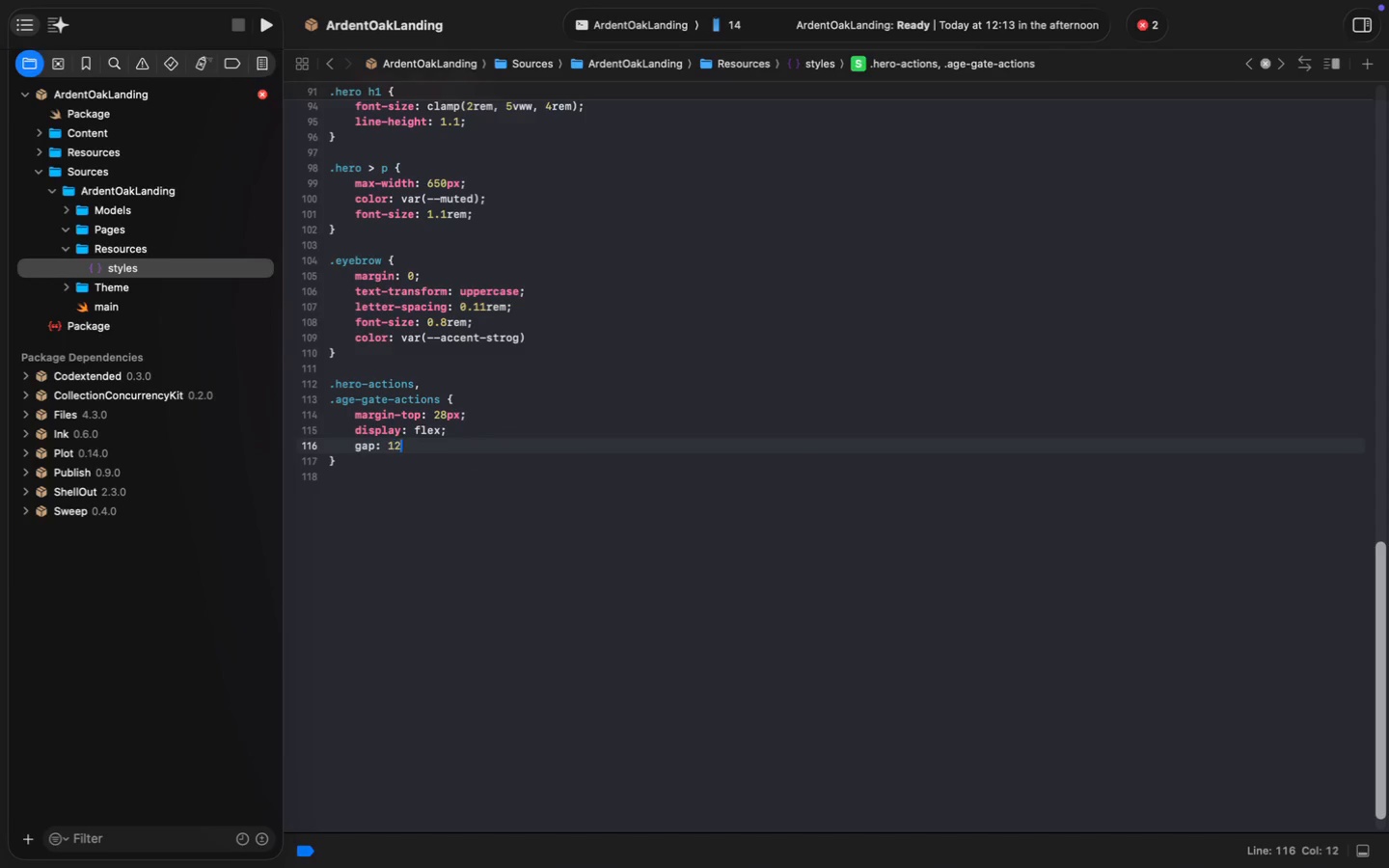 
type(gap: 12px;)
 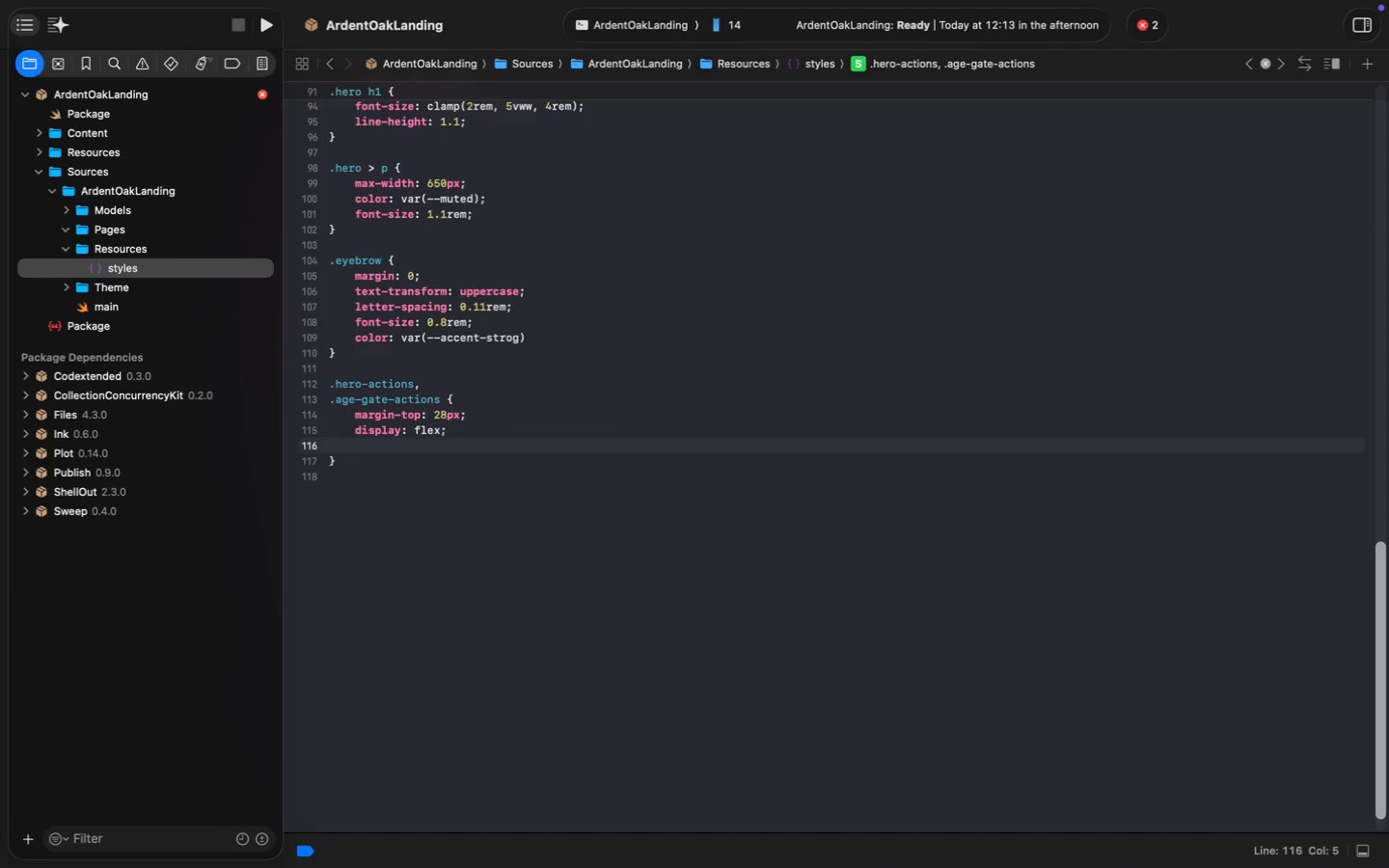 
key(Enter)
 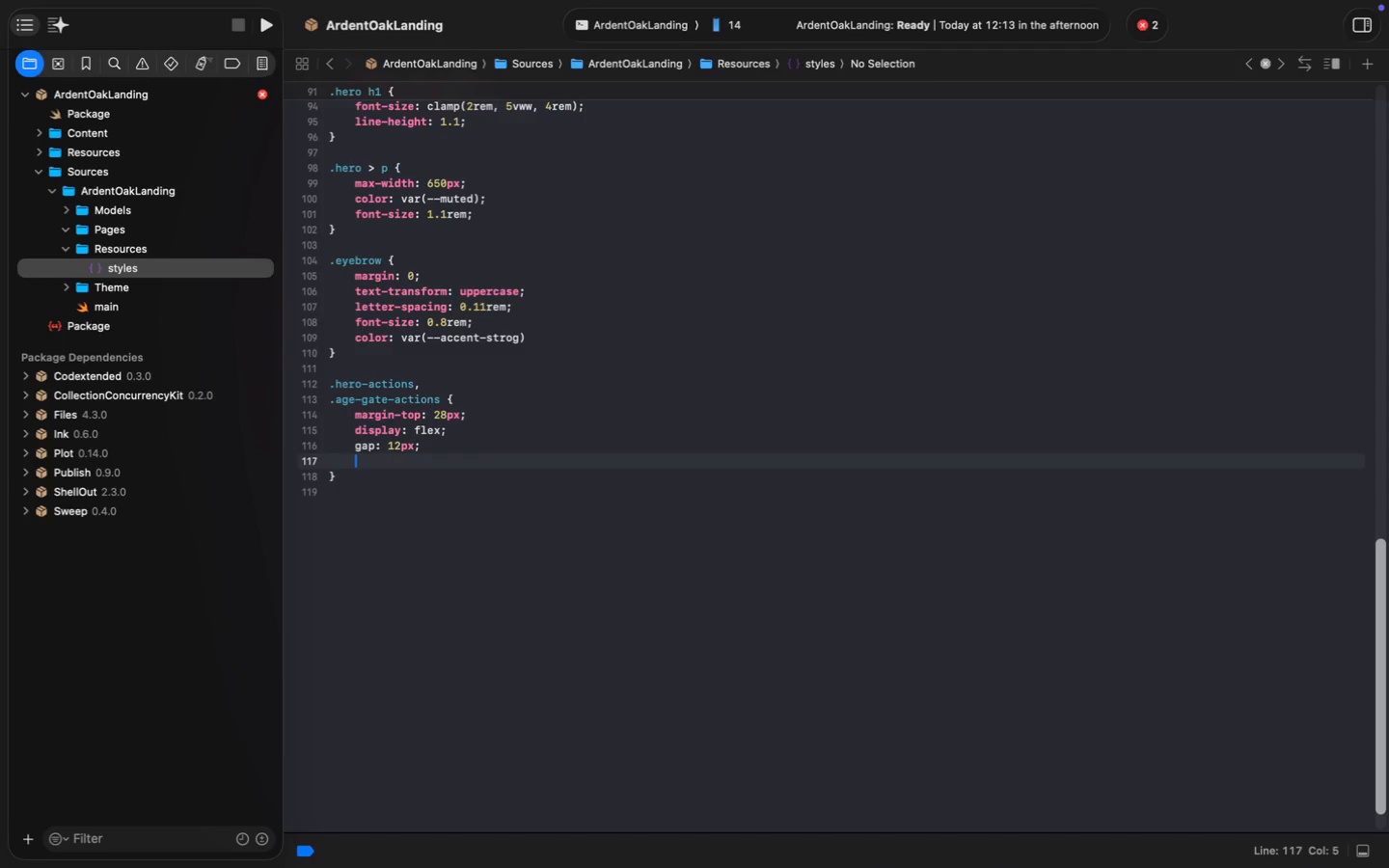 
type(flex-w)
 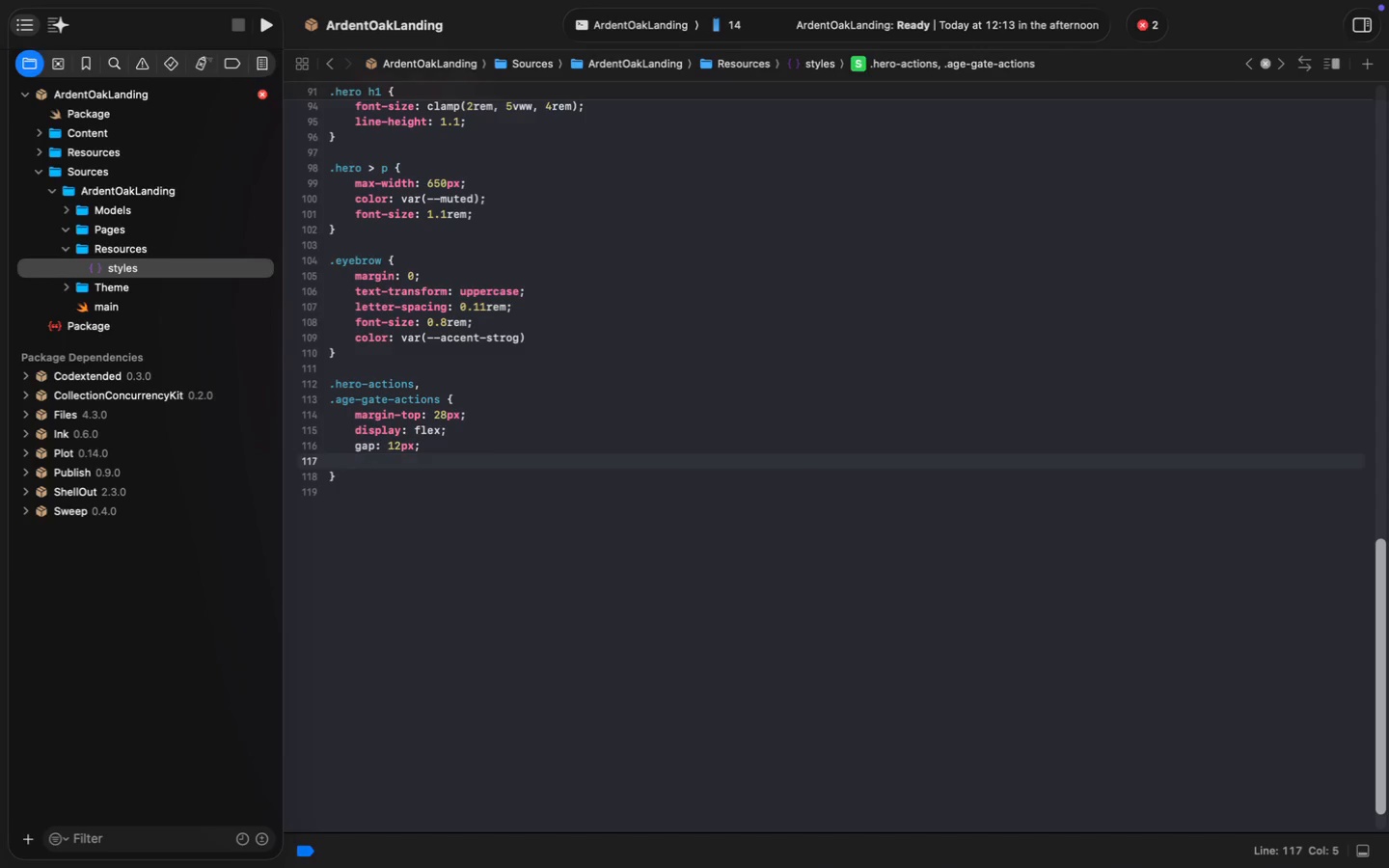 
key(Enter)
 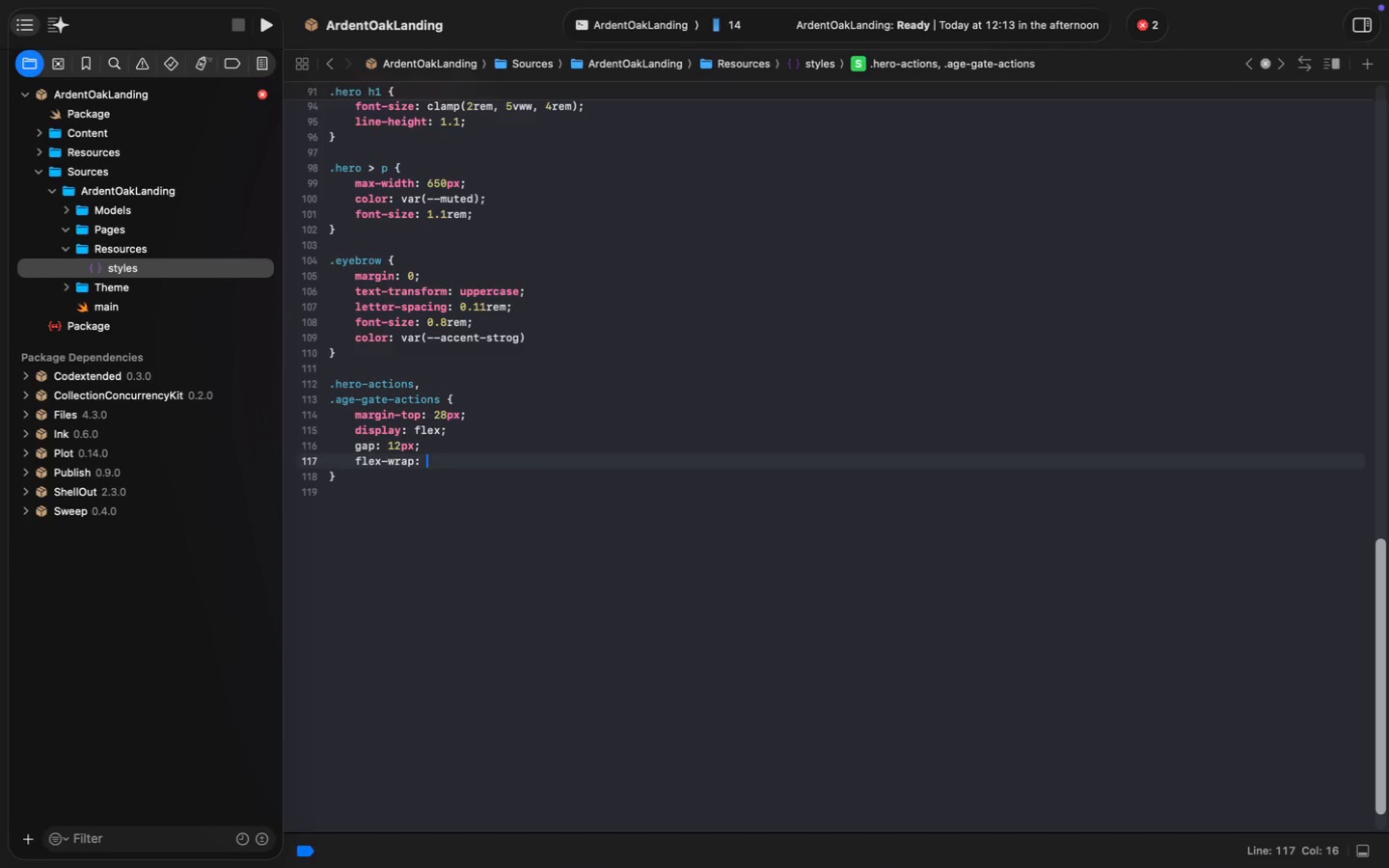 
type(: wrap;)
 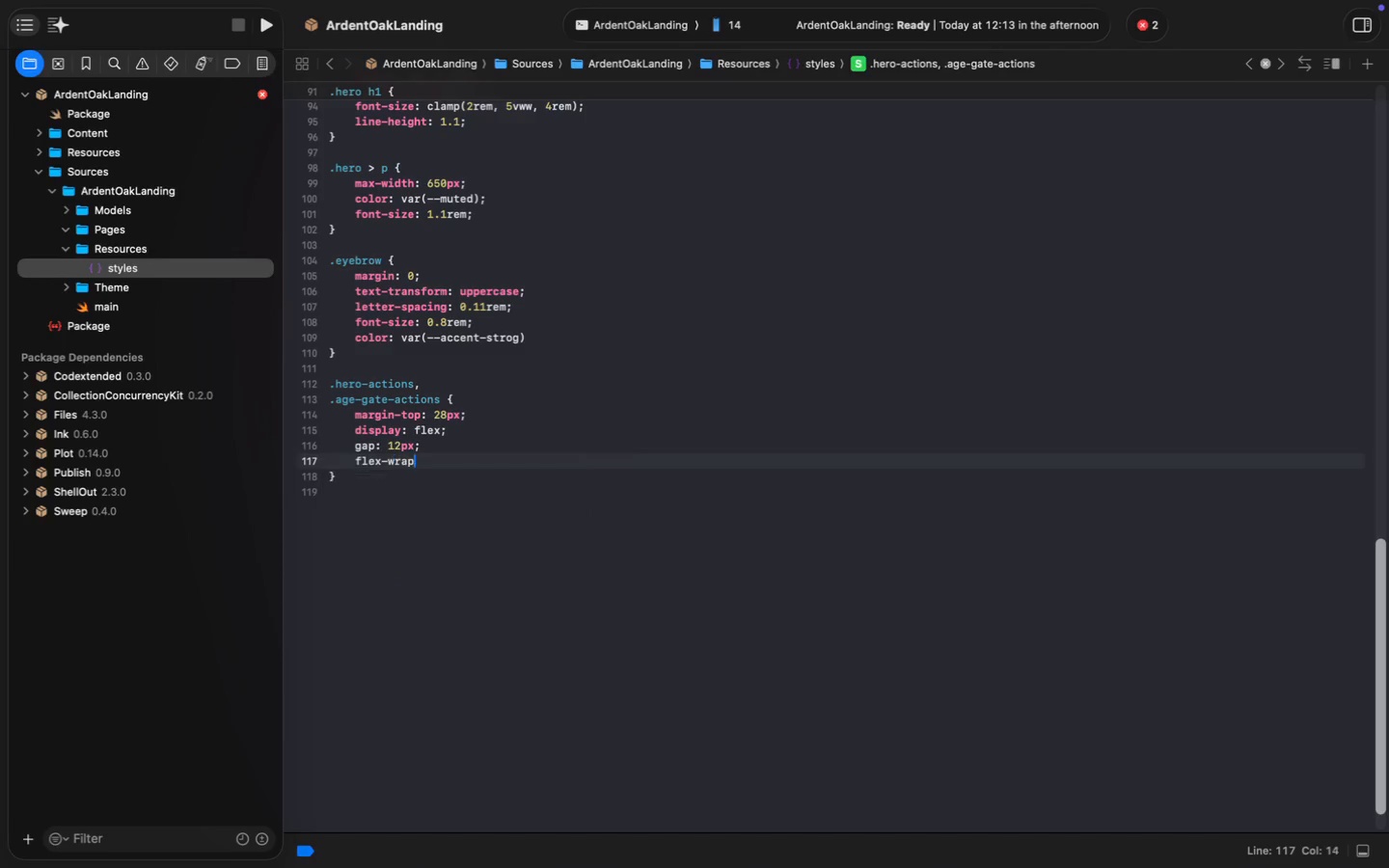 
key(ArrowDown)
 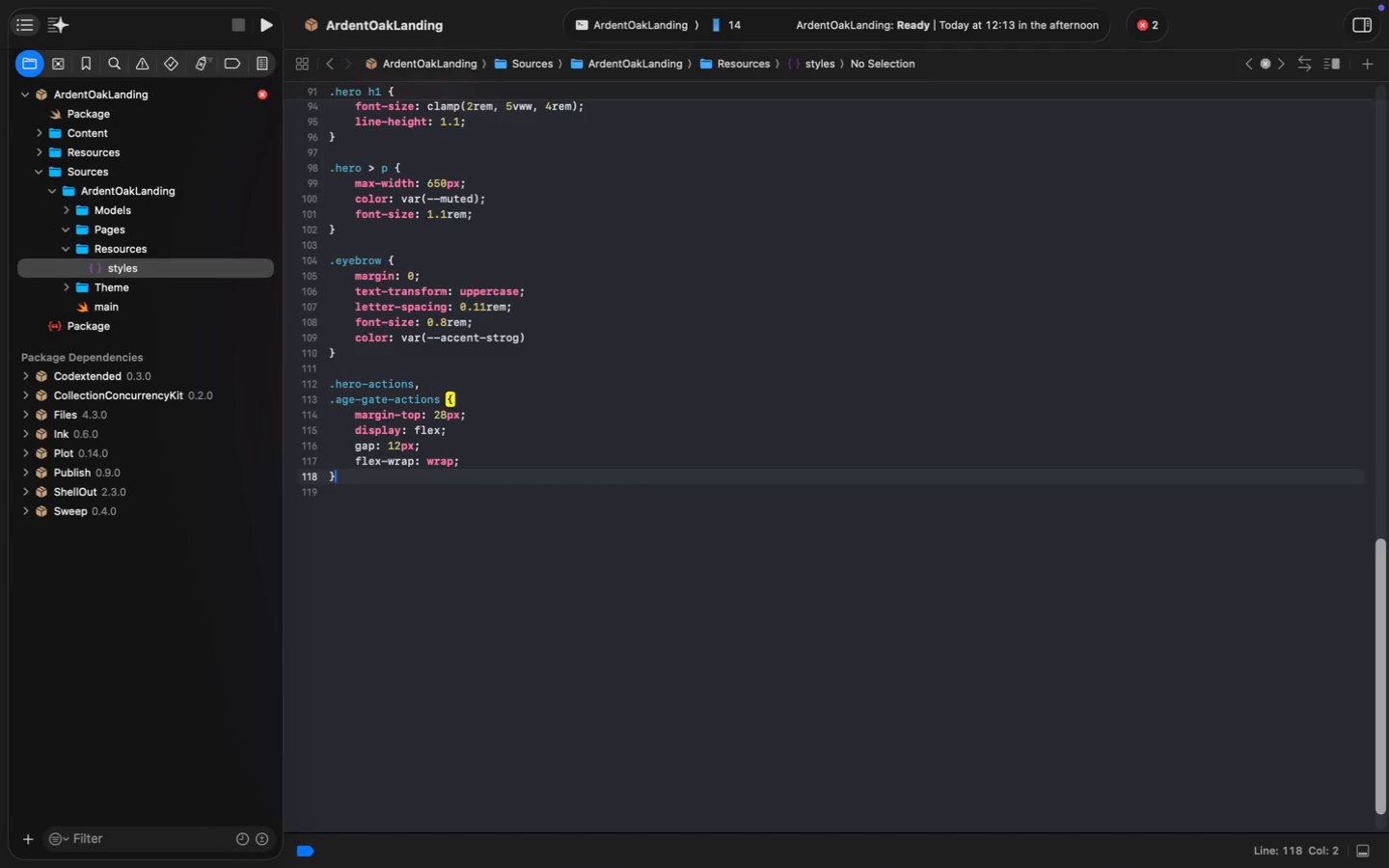 
key(Enter)
 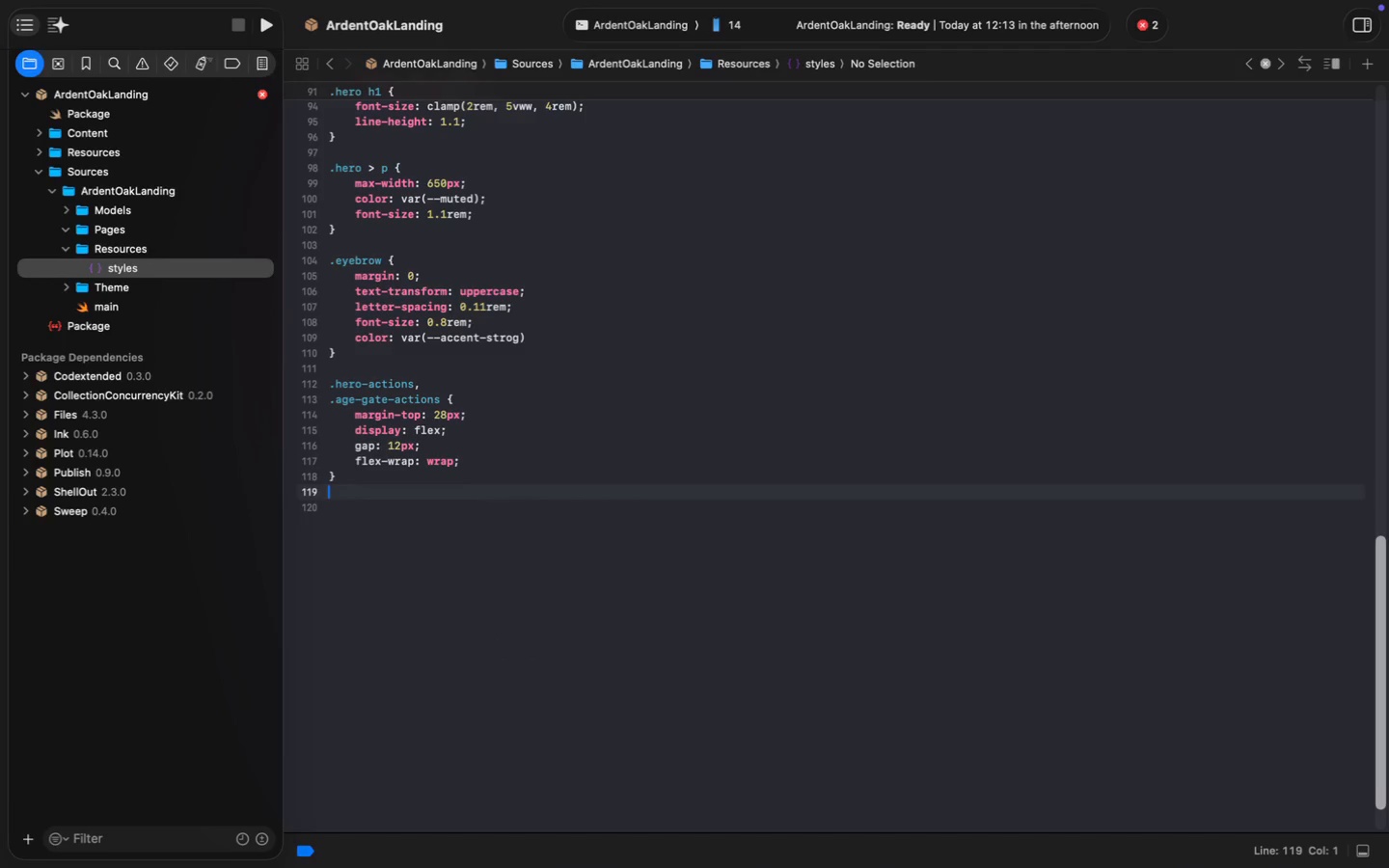 
key(Enter)
 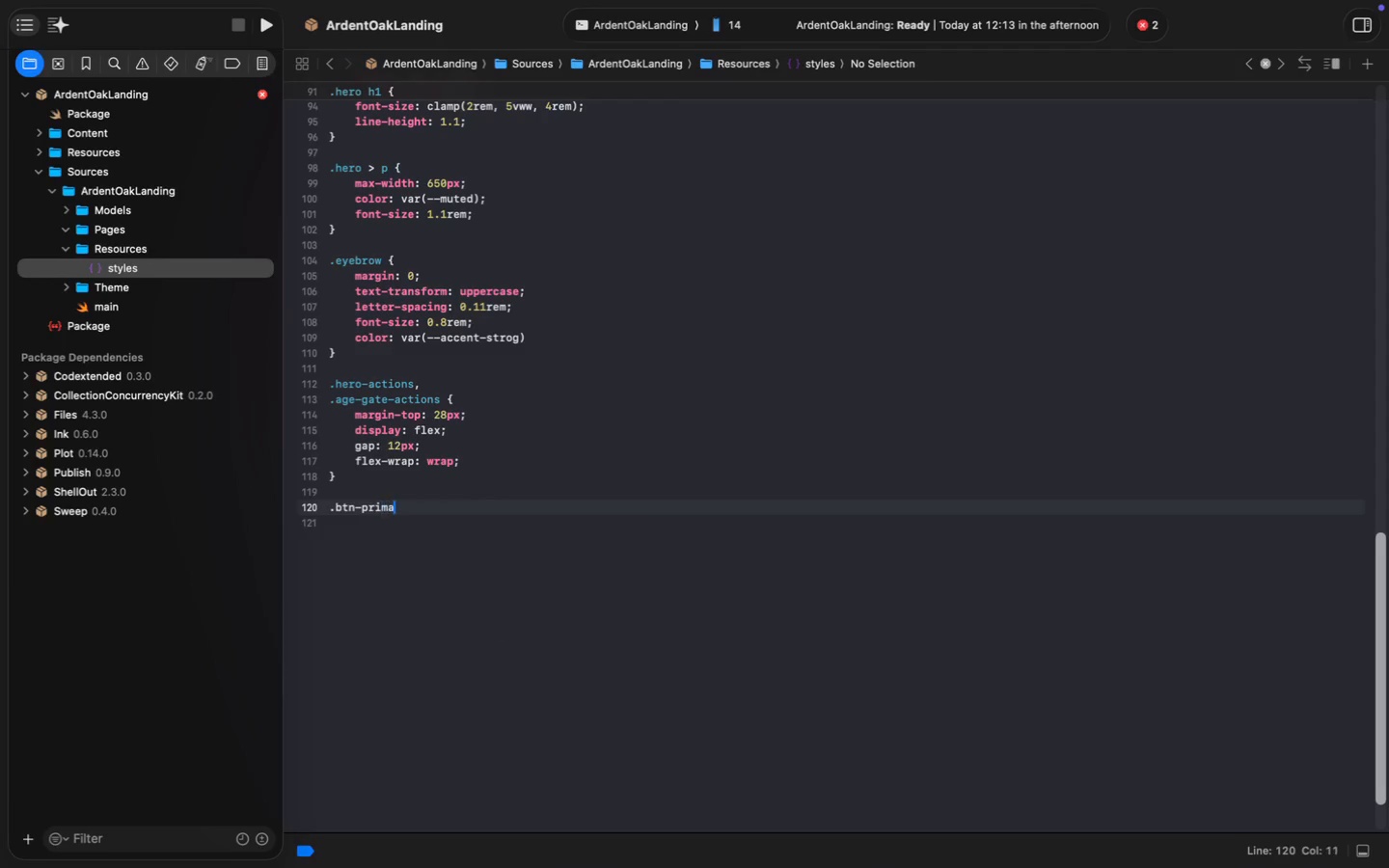 
type(.btn-primary,)
 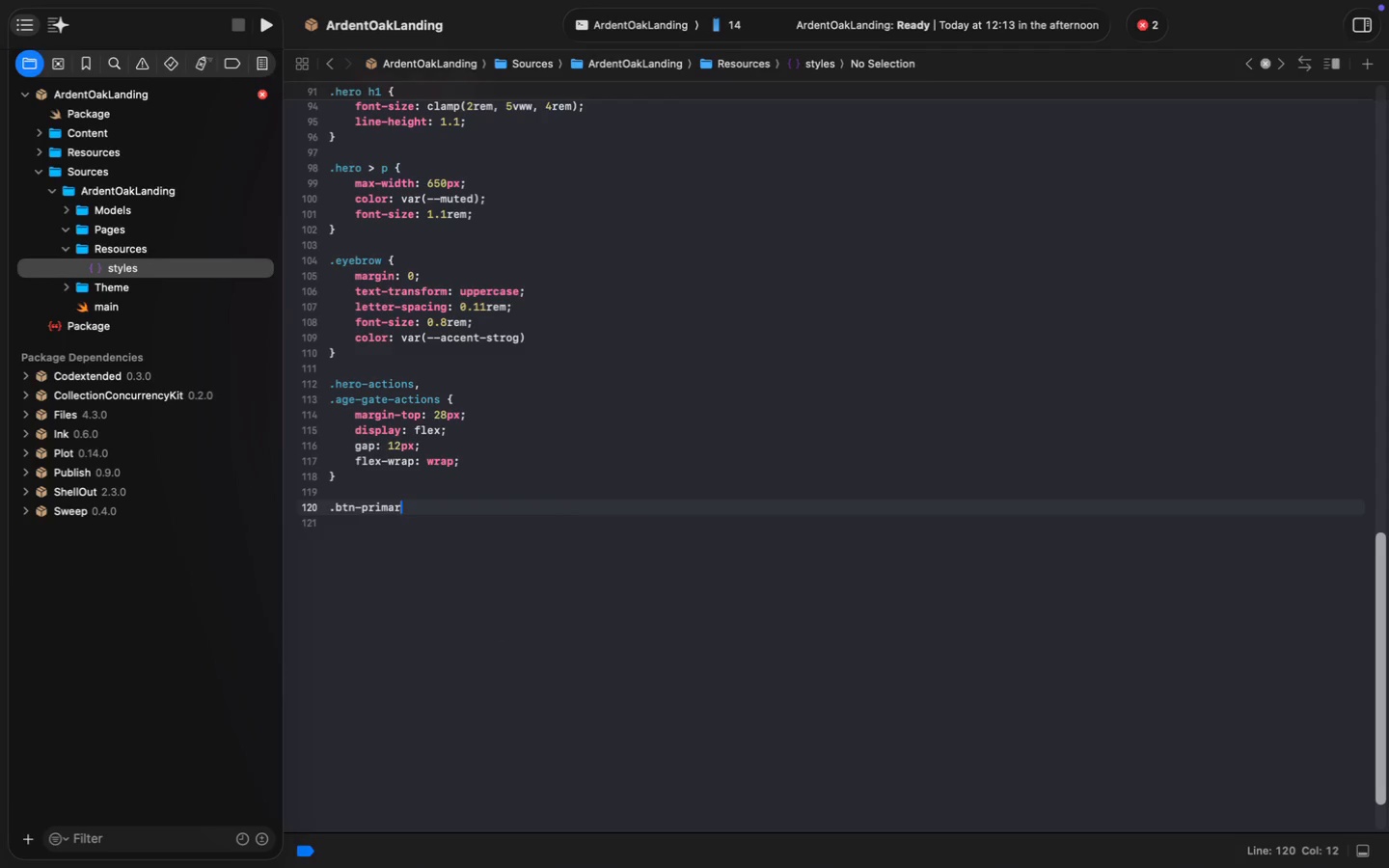 
key(Enter)
 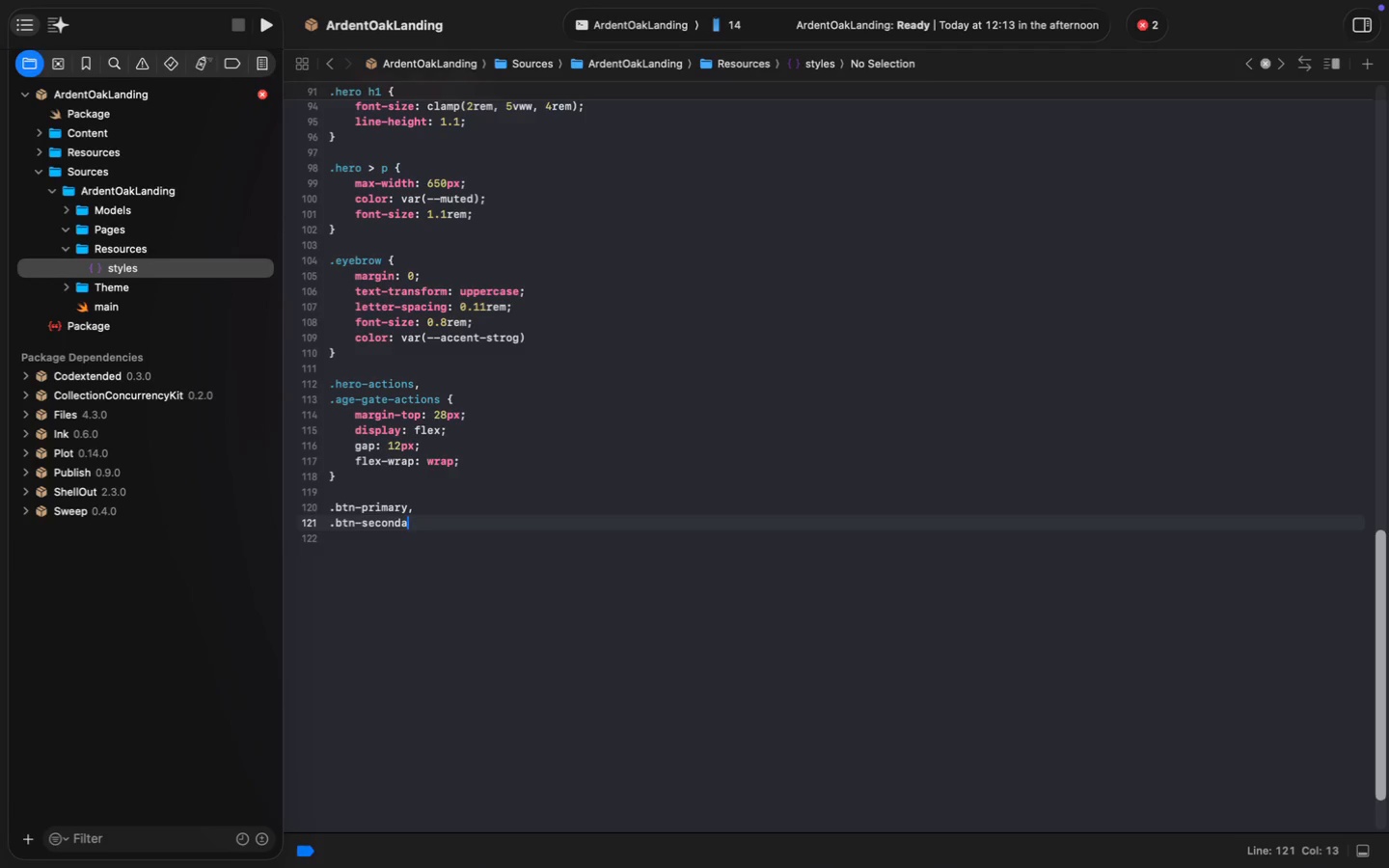 
type(.btn-secondary {)
 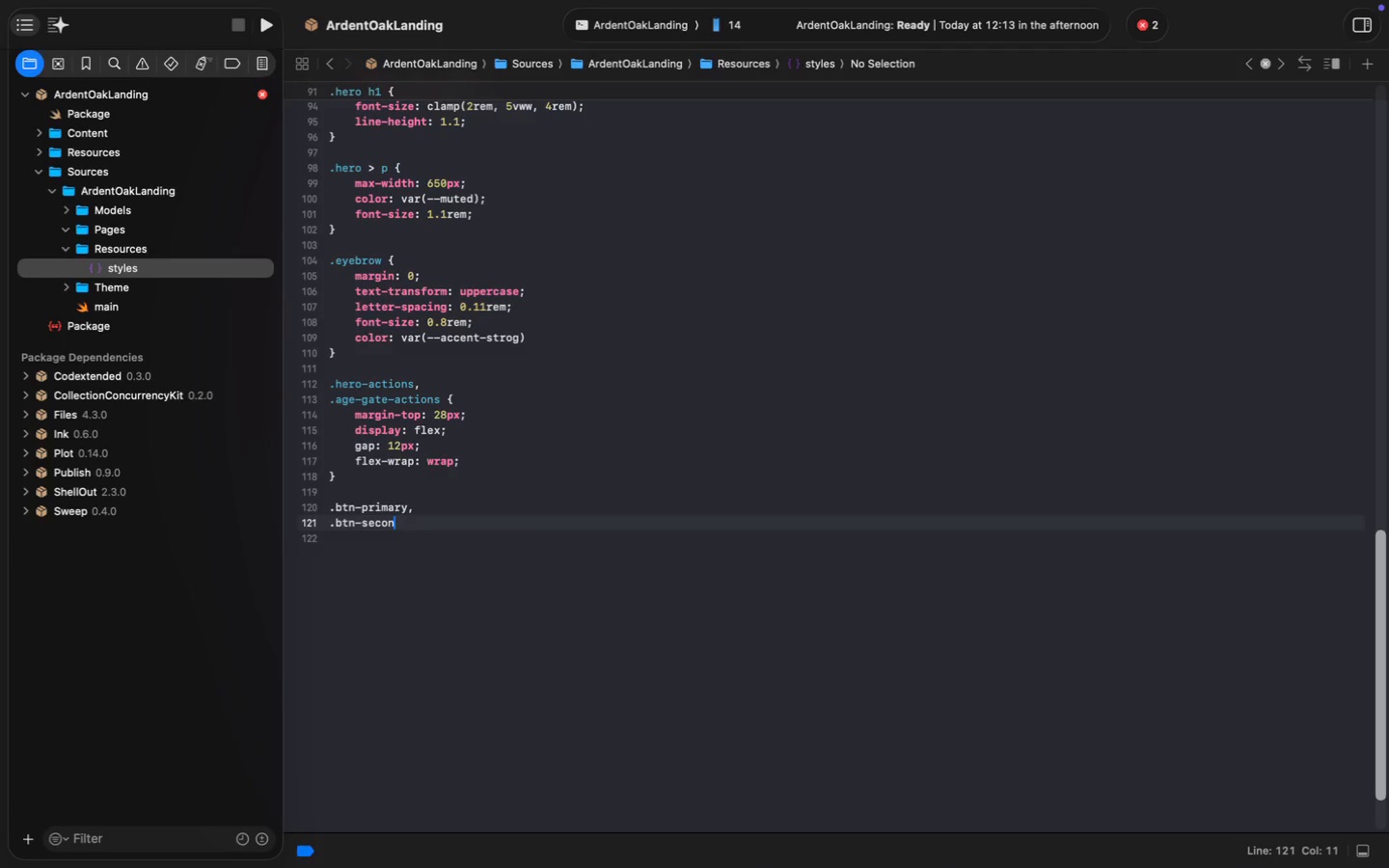 
key(Enter)
 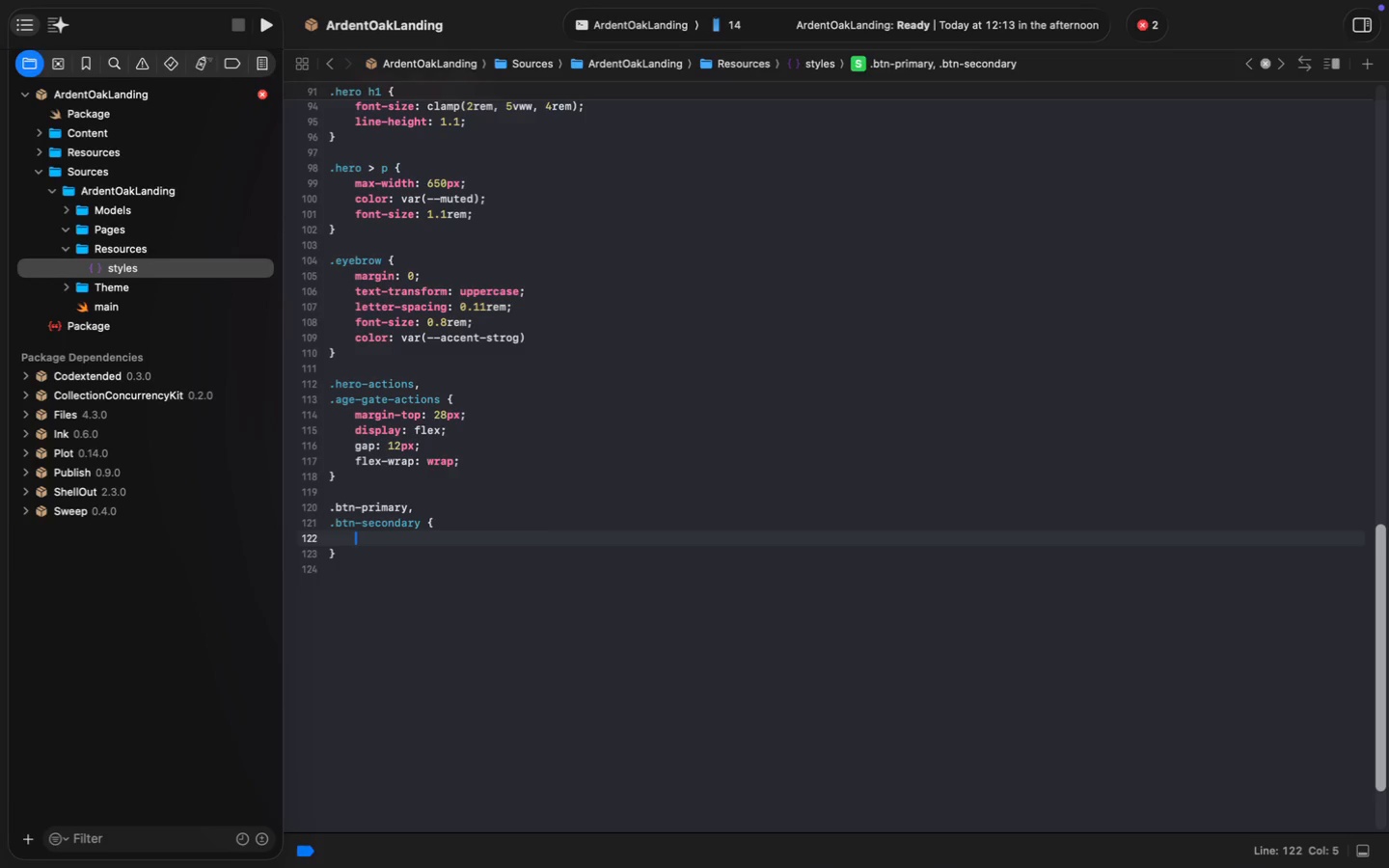 
type(br)
key(Backspace)
type(order: 1px sl)
key(Backspace)
type(olid trna)
key(Backspace)
key(Backspace)
type(ans)
key(Tab)
type(;)
 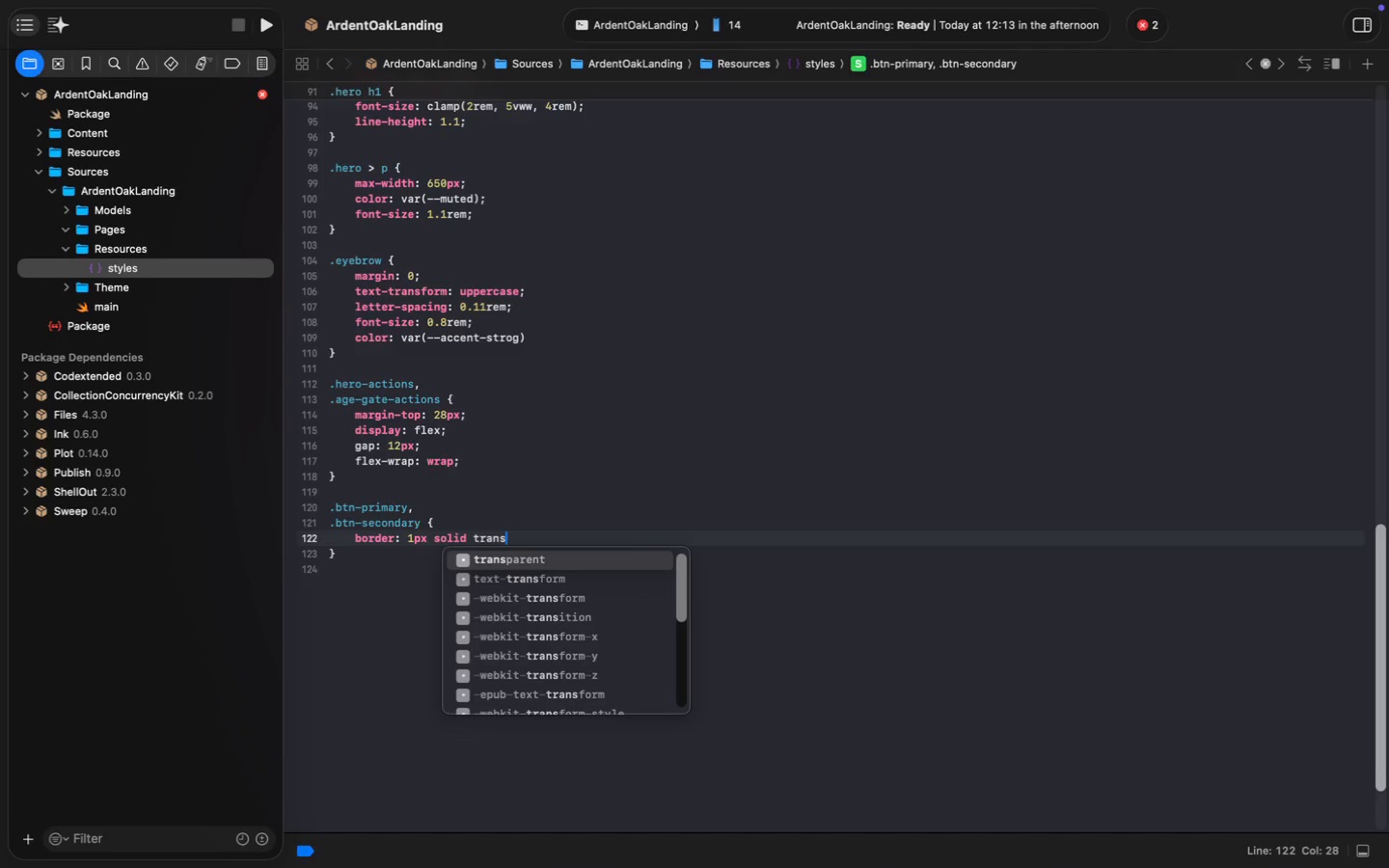 
 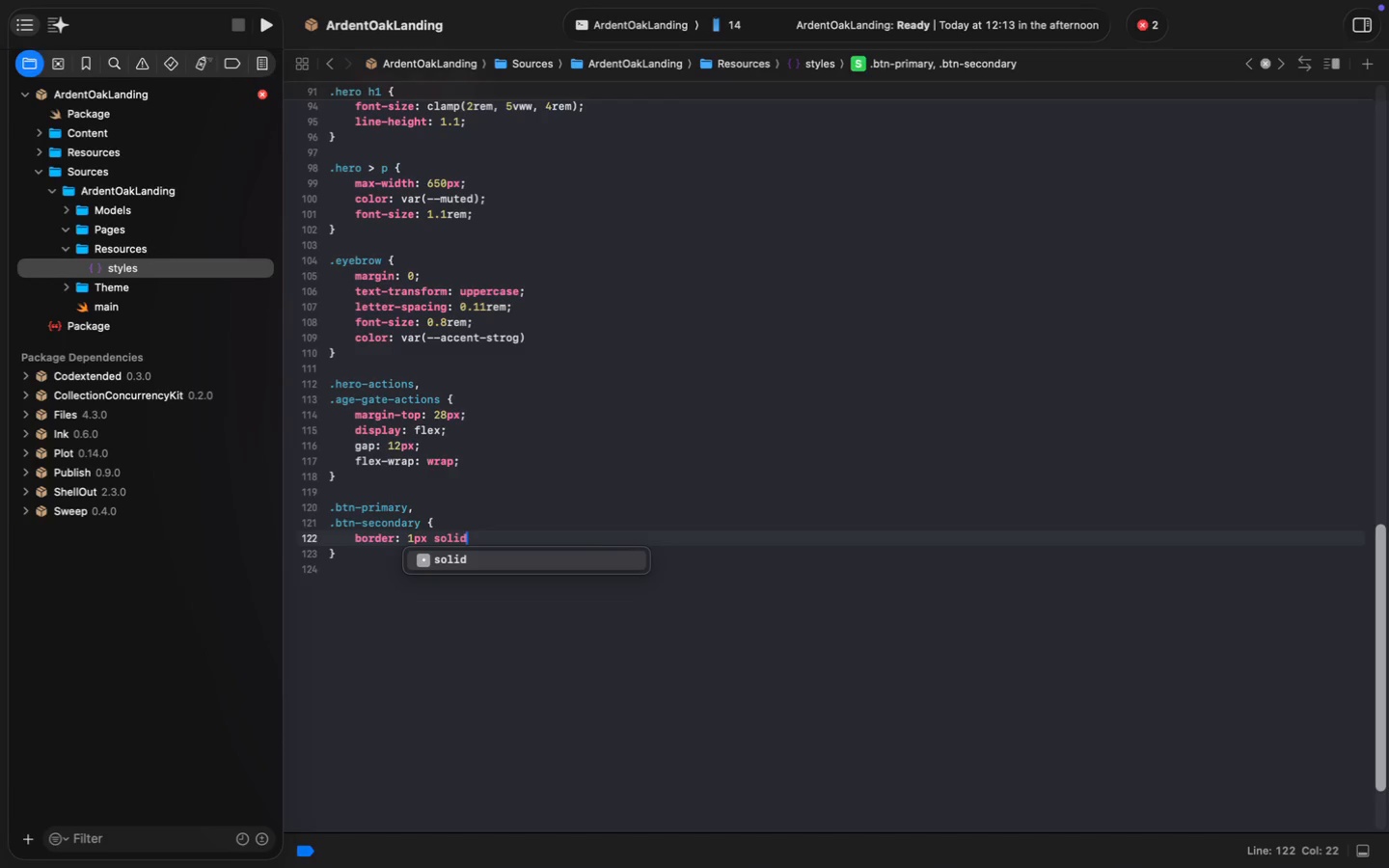 
key(Enter)
 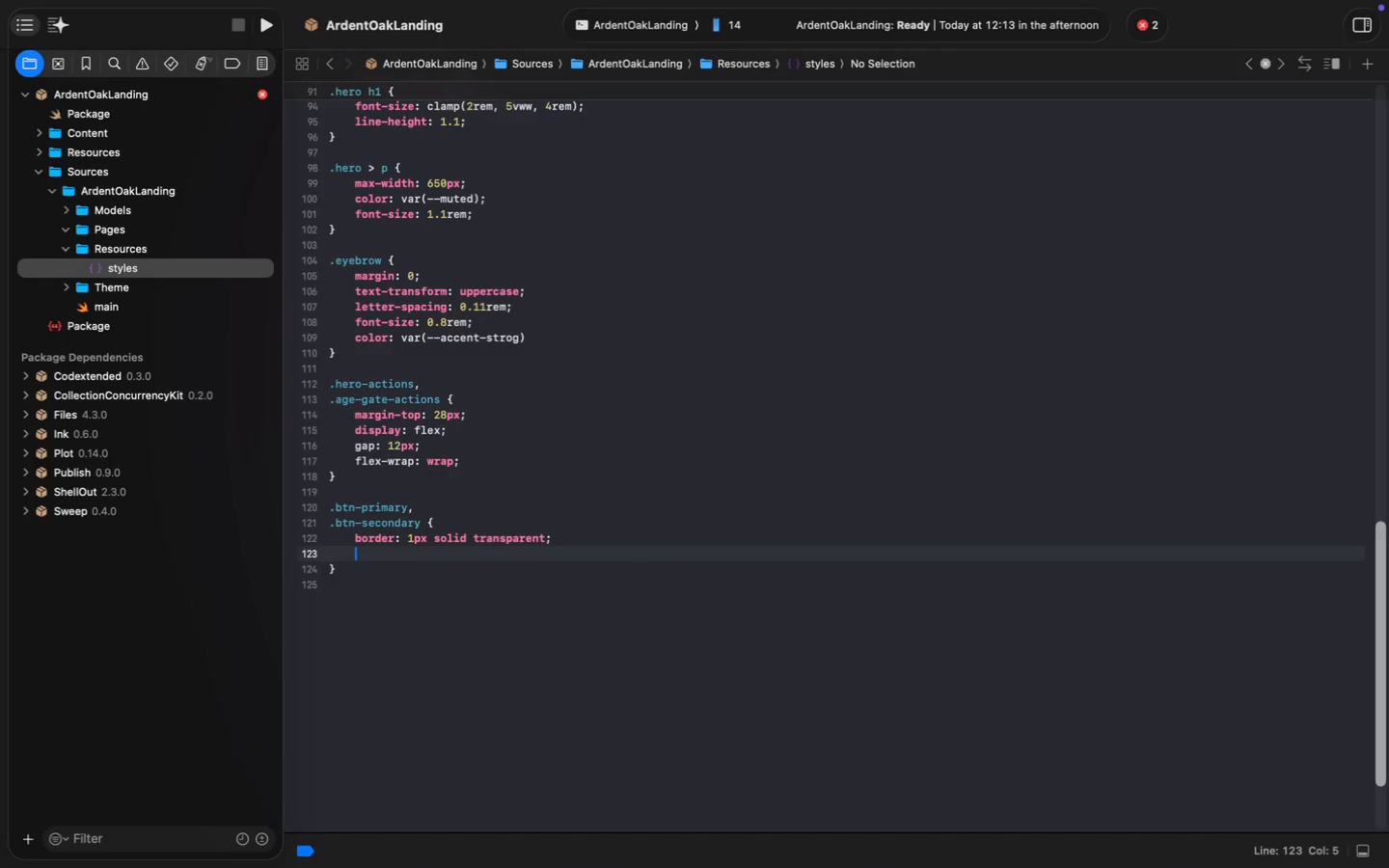 
type(paddi)
key(Tab)
type(: 11px 18px;)
 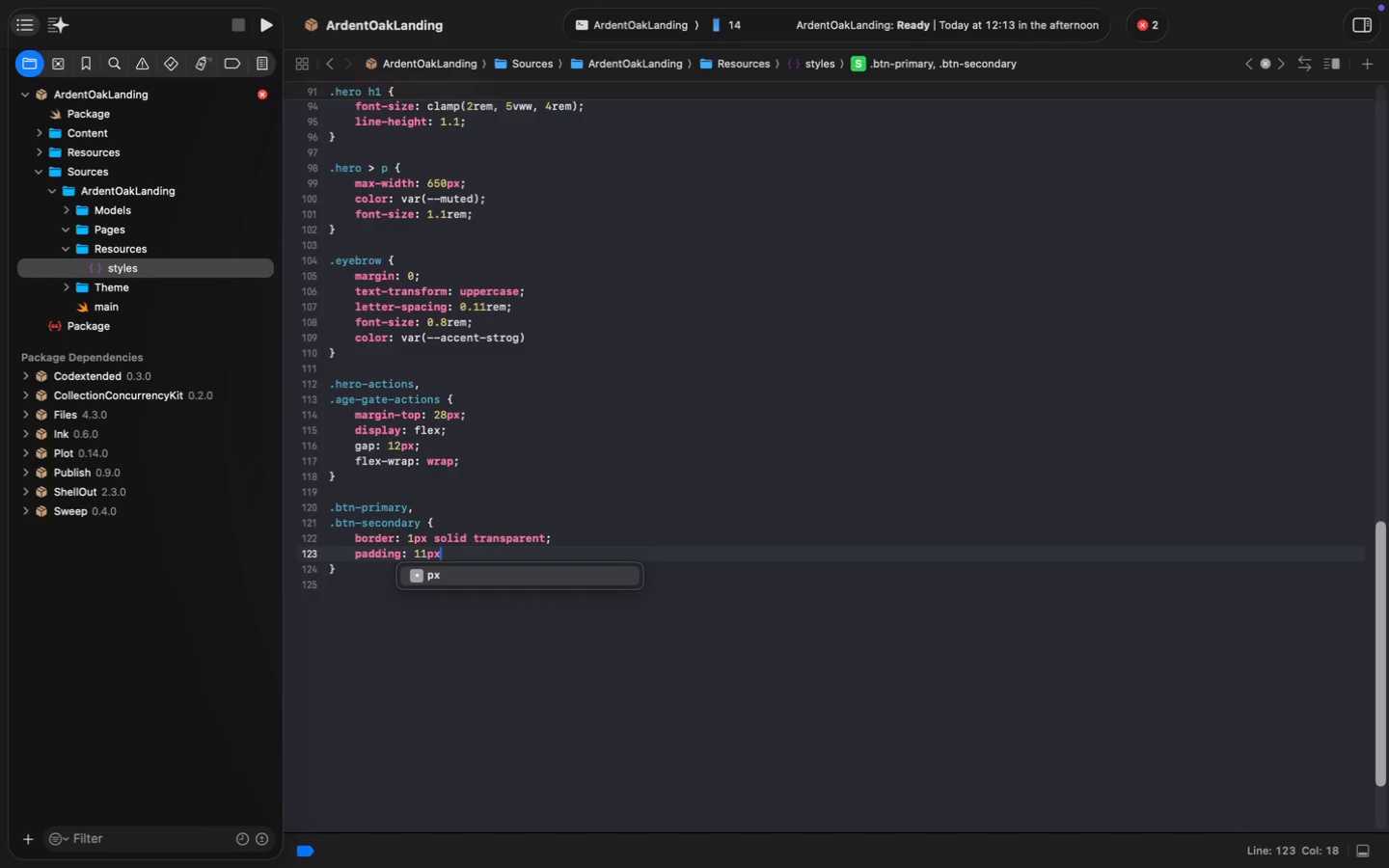 
 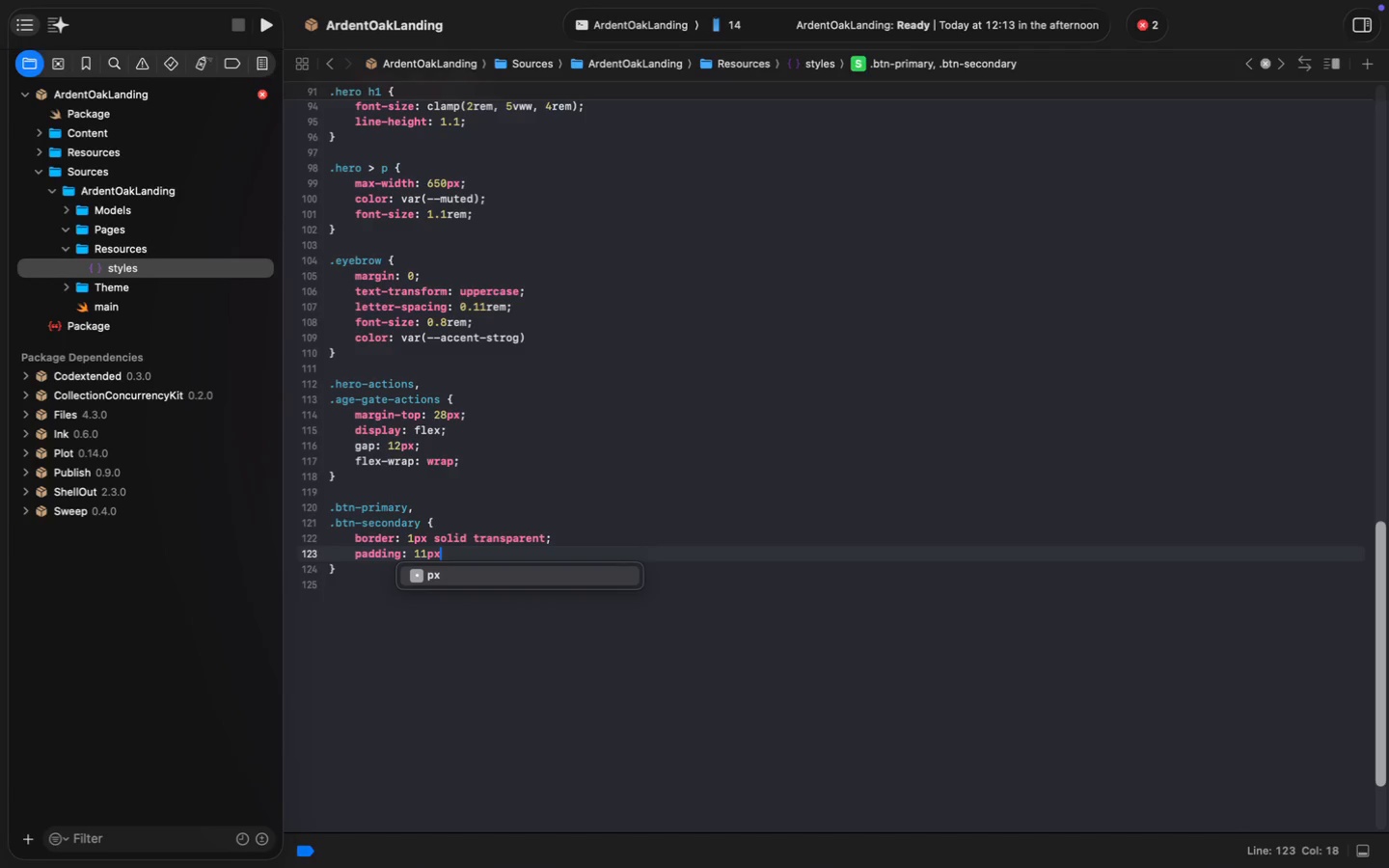 
key(Enter)
 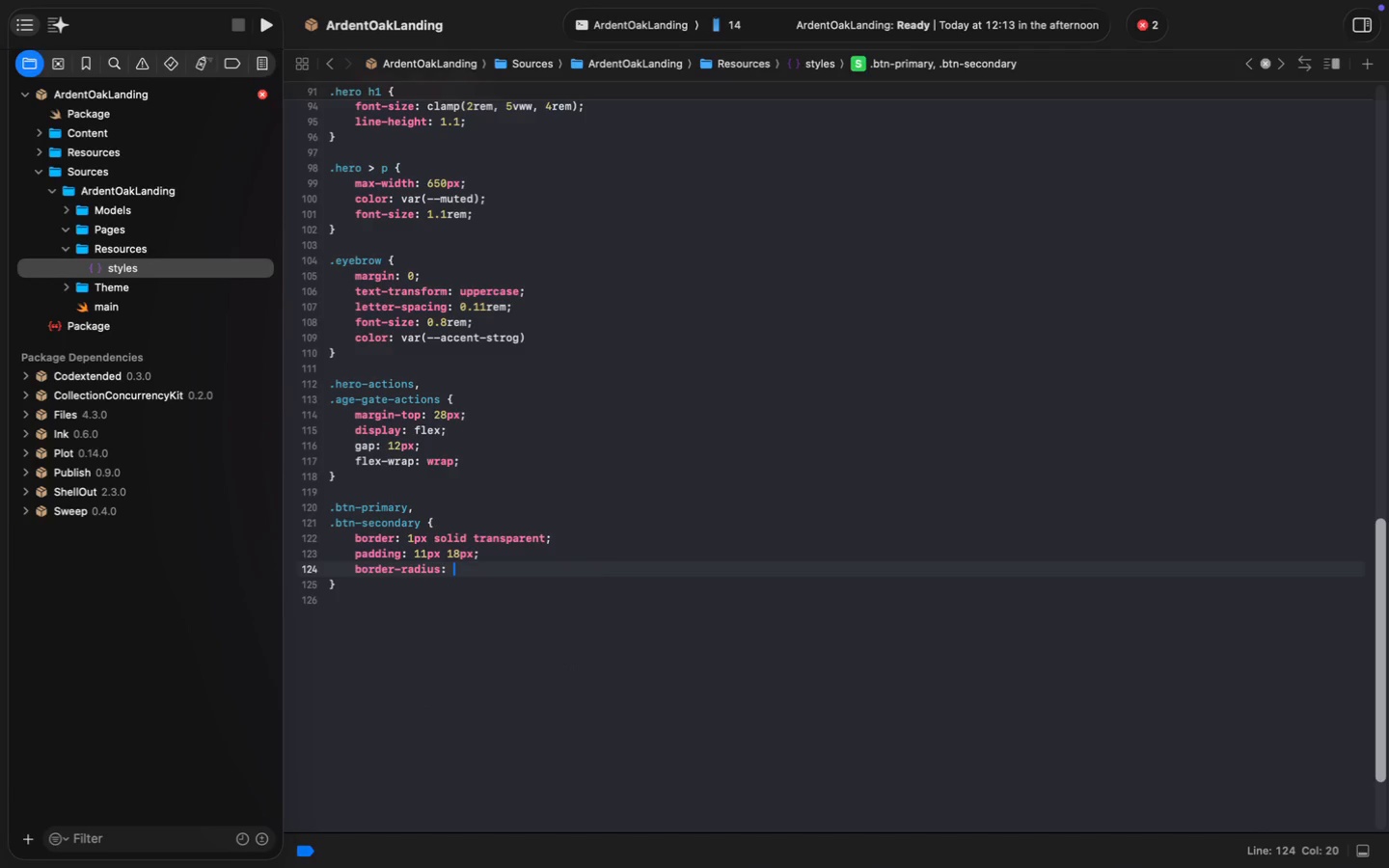 
type(borderraa)
key(Backspace)
type(d)
key(Tab)
type(: 999px;)
 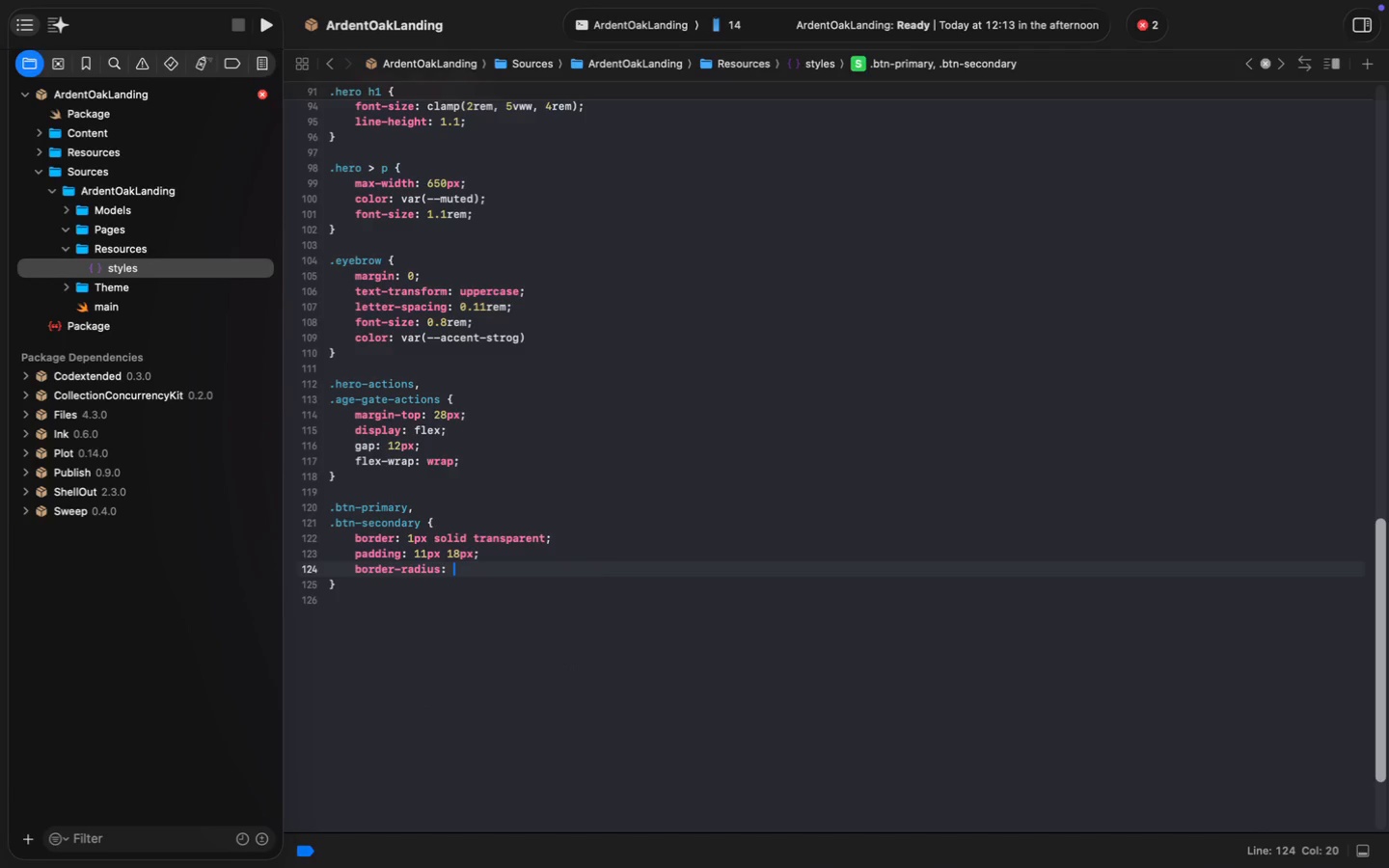 
key(Enter)
 